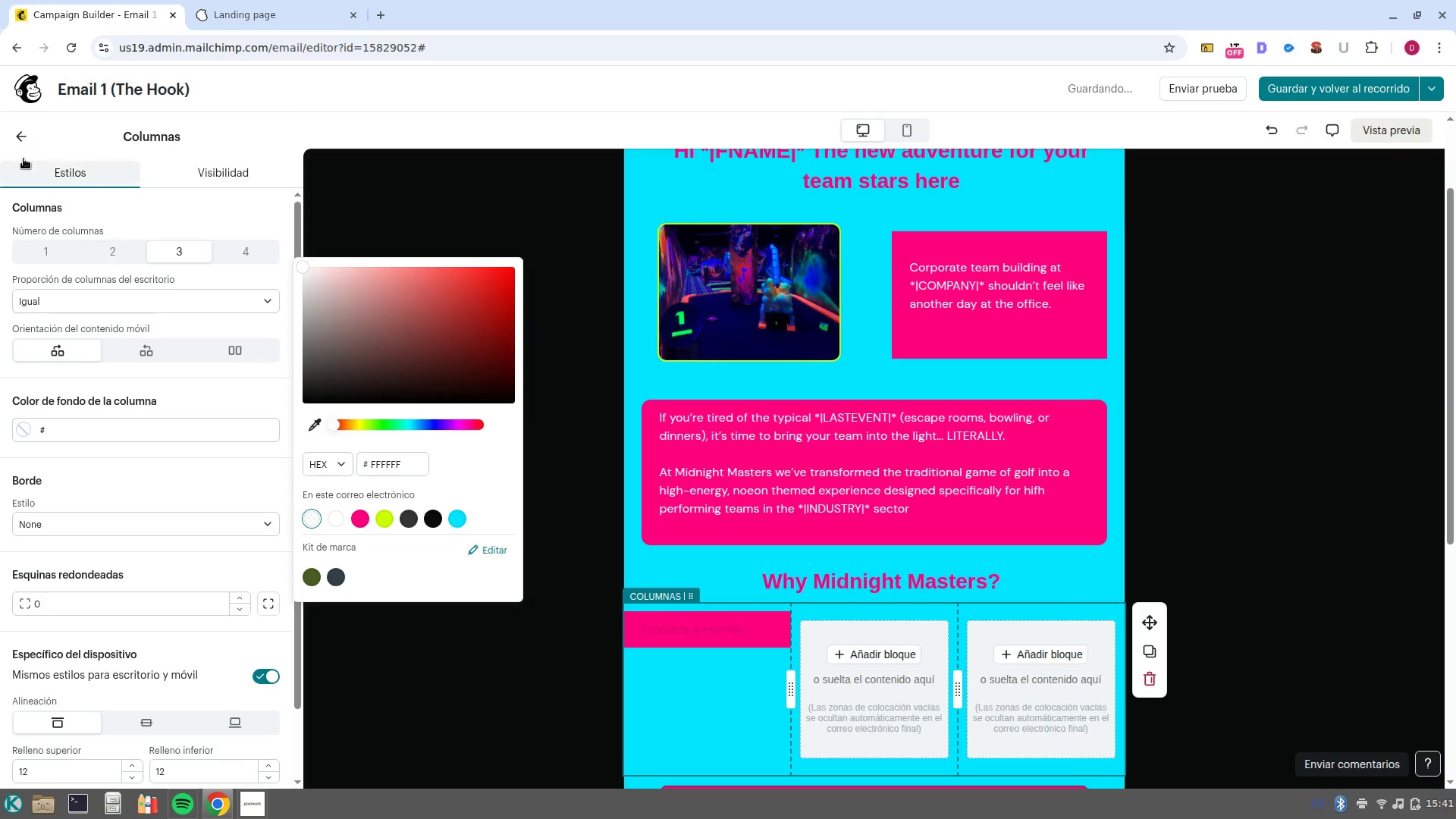 
left_click([19, 136])
 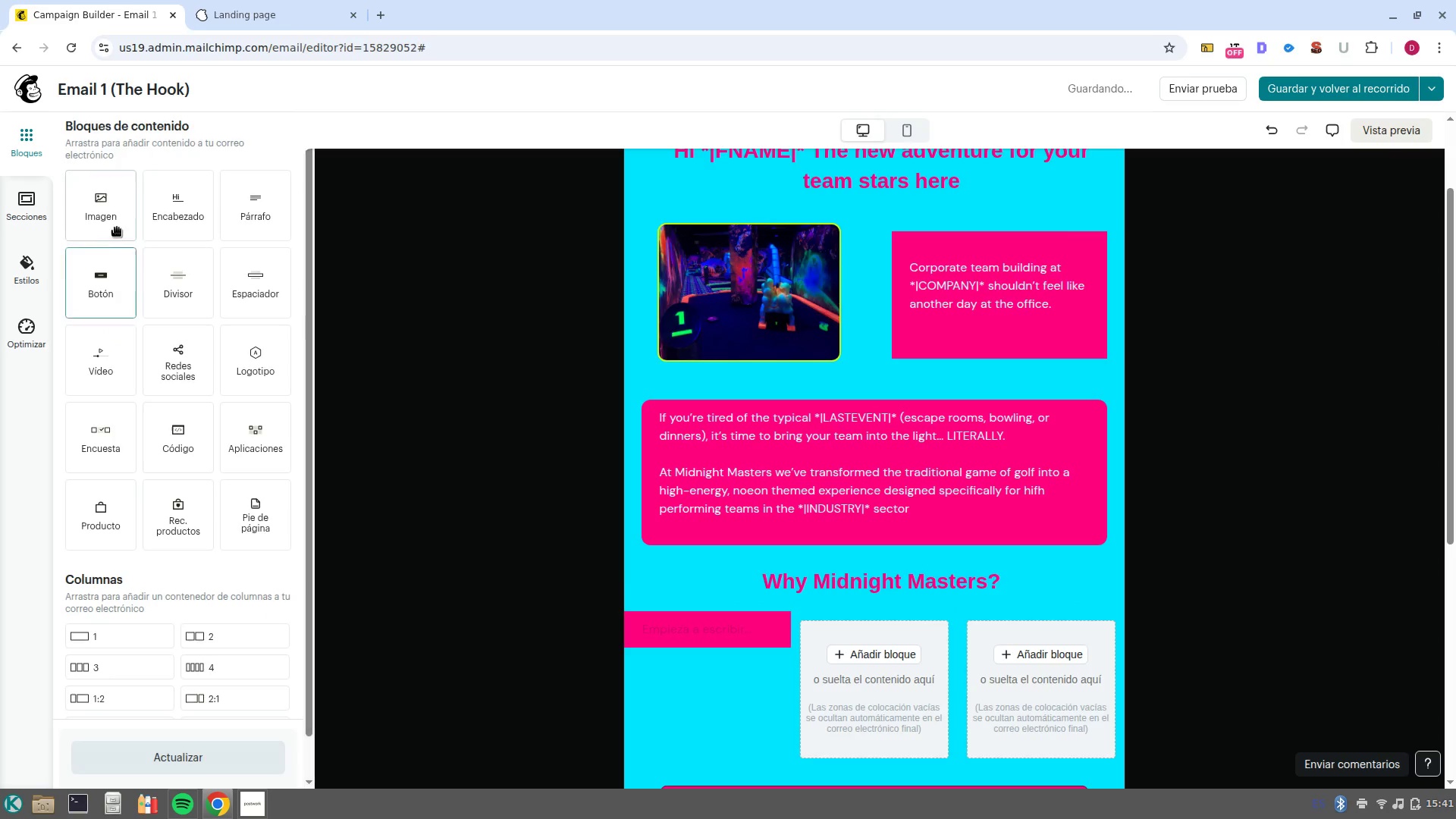 
left_click([116, 225])
 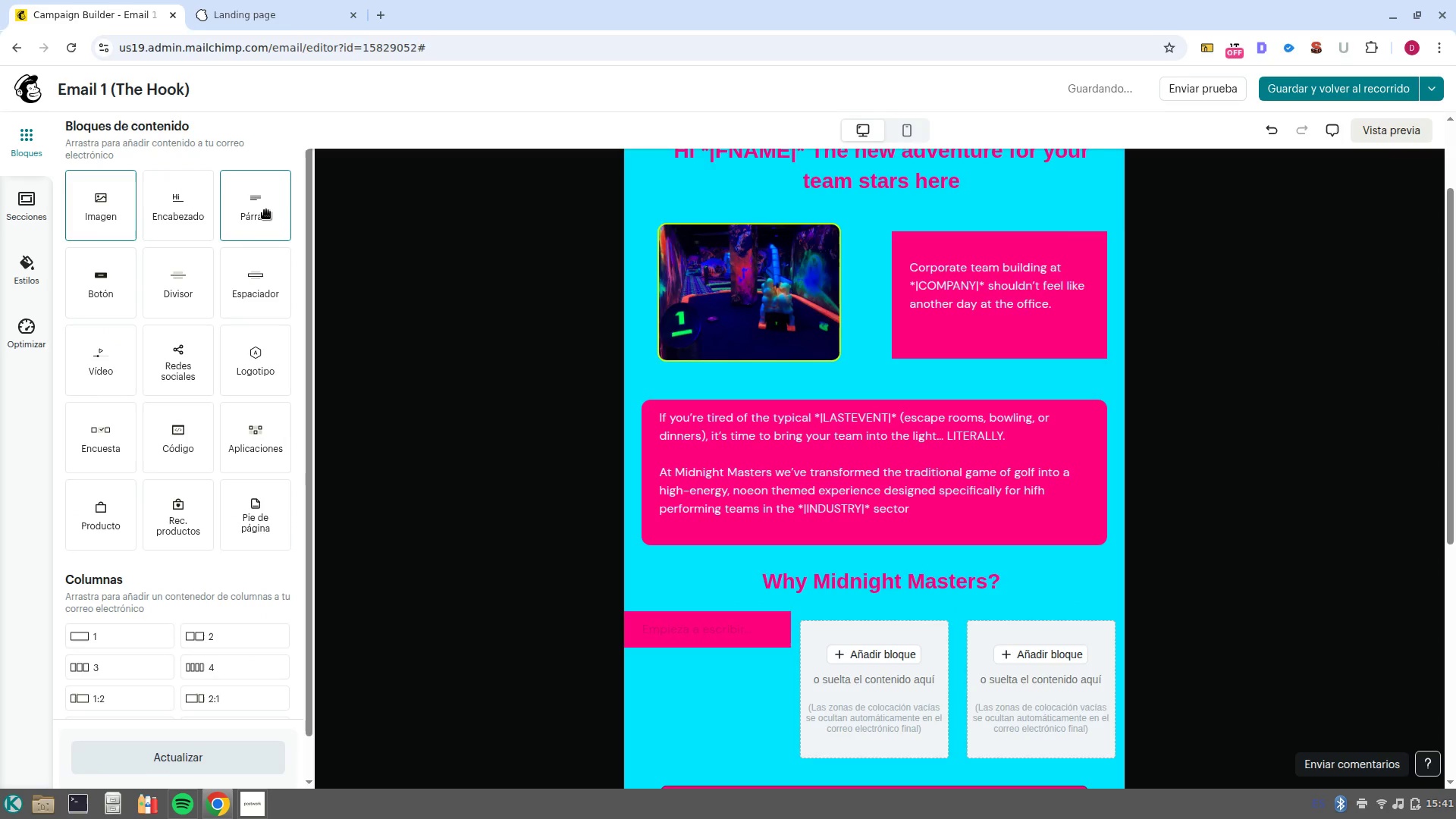 
left_click_drag(start_coordinate=[266, 210], to_coordinate=[924, 687])
 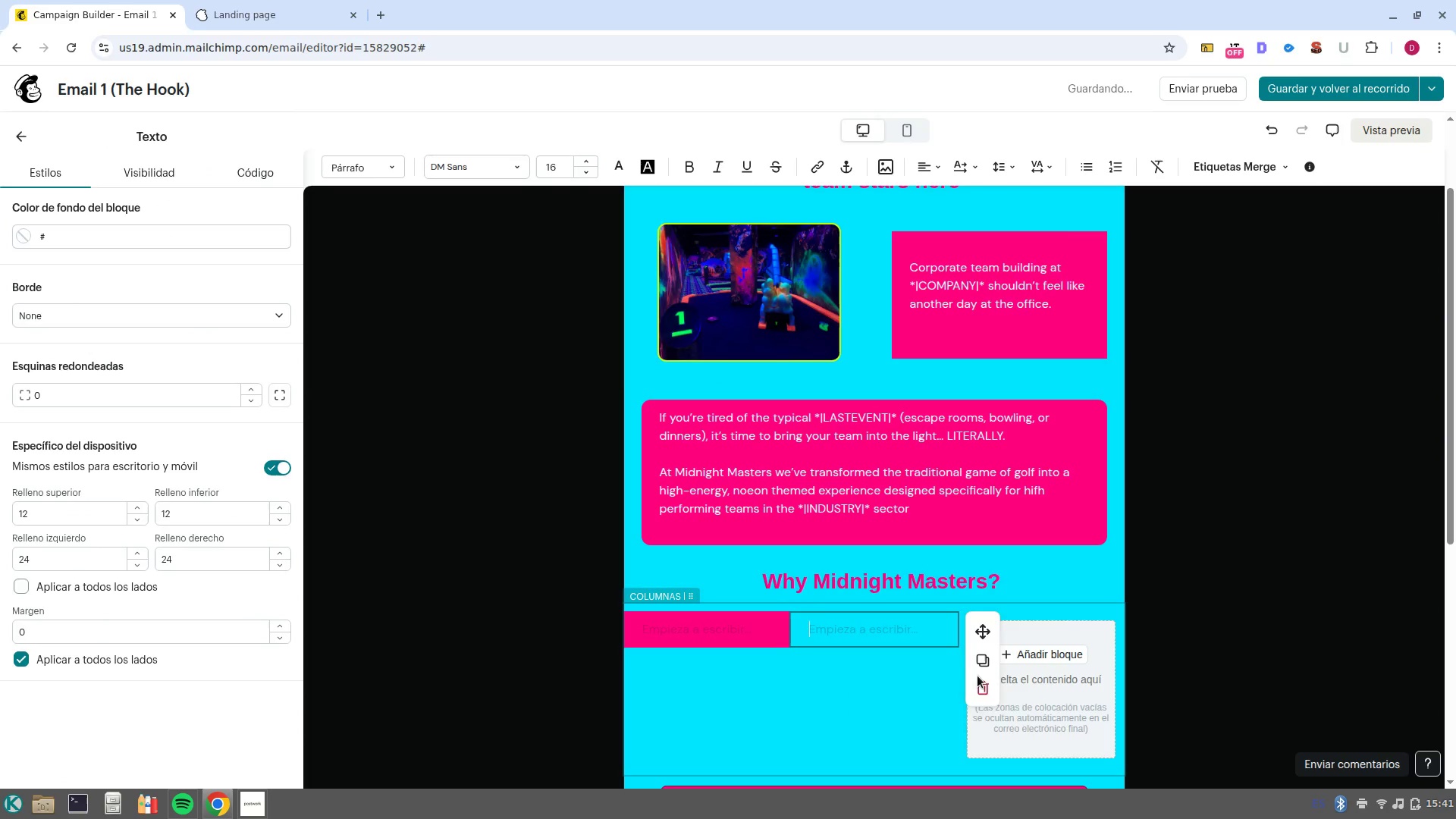 
left_click([988, 664])
 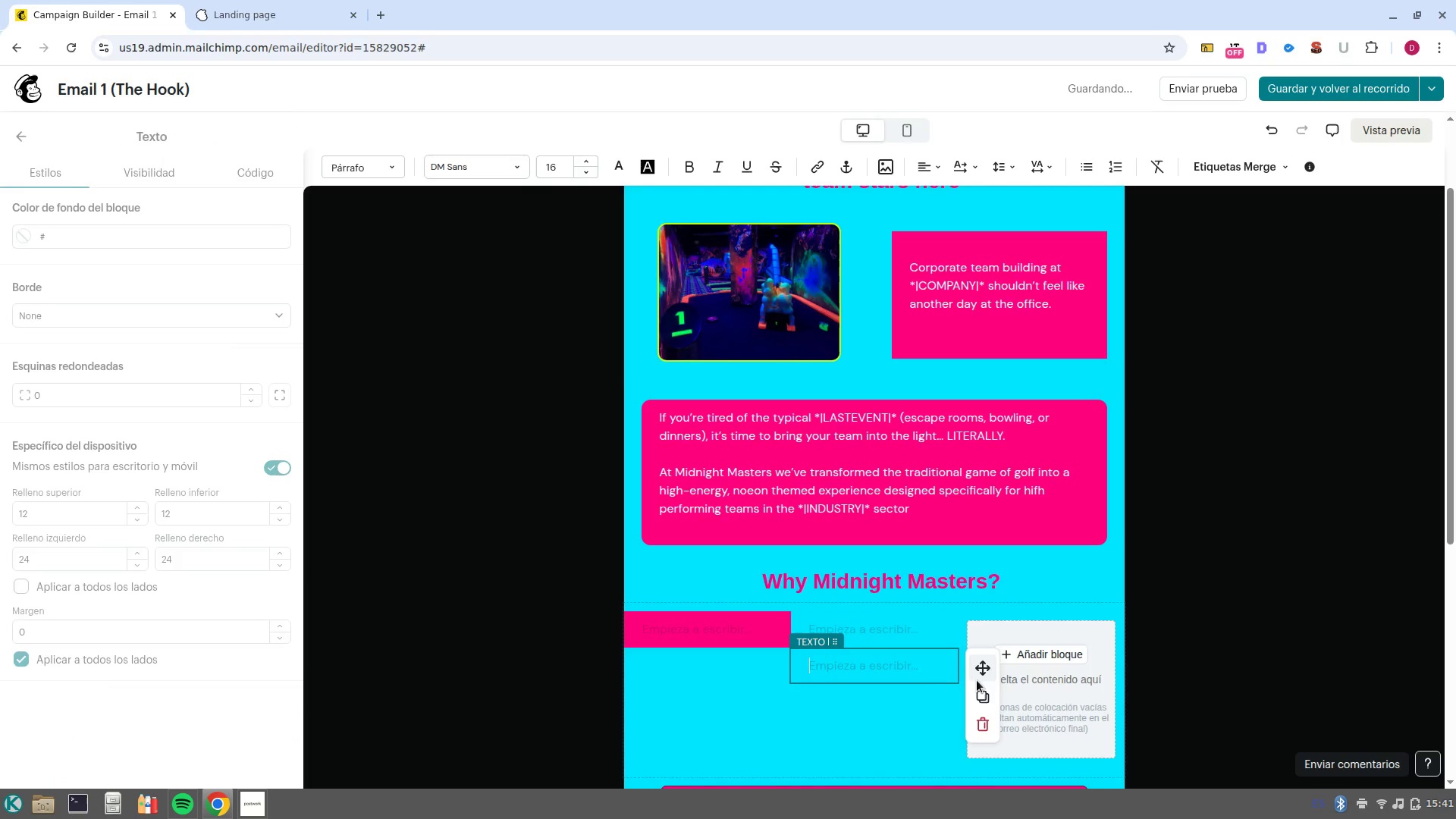 
left_click_drag(start_coordinate=[984, 670], to_coordinate=[1072, 670])
 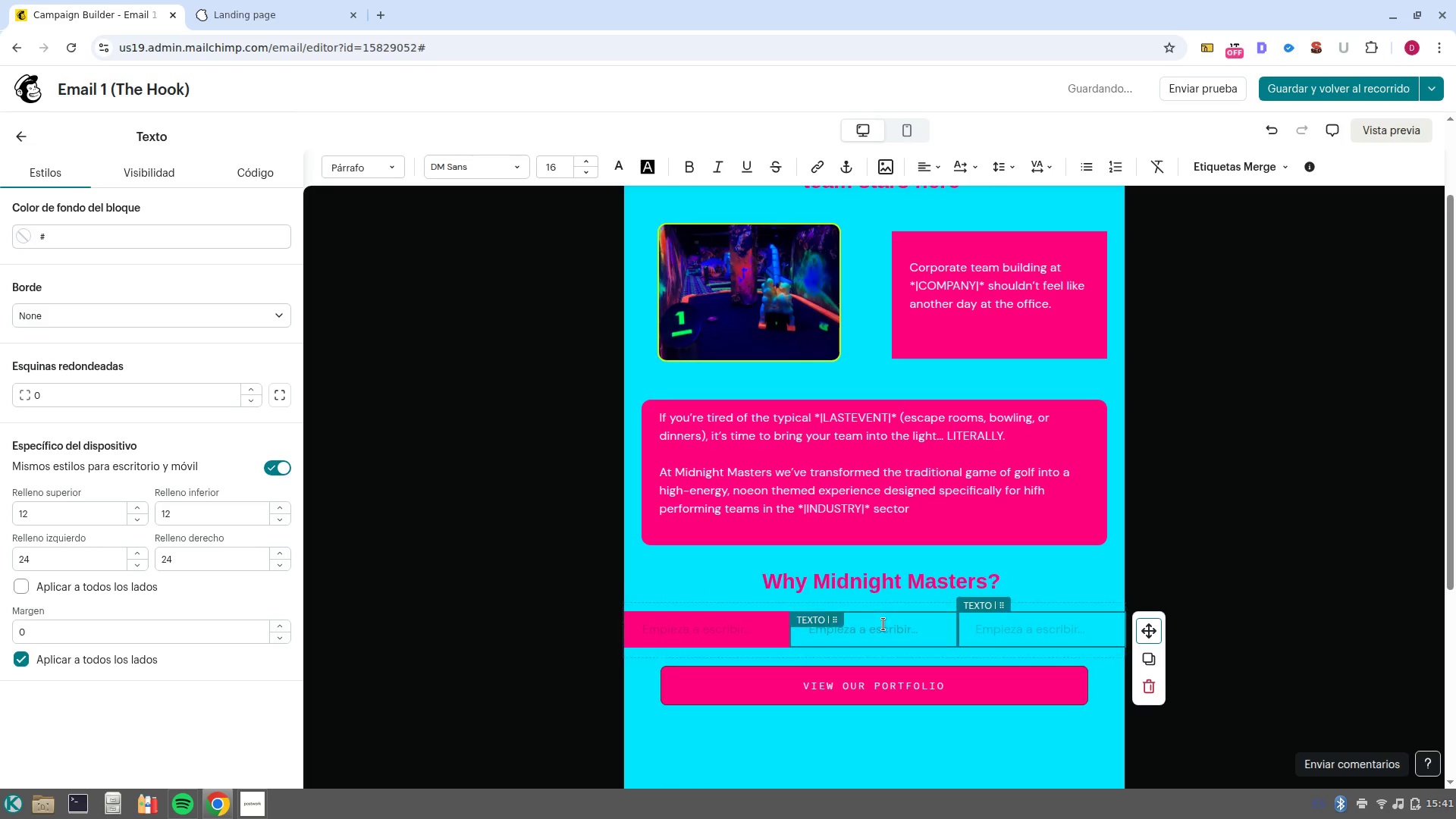 
left_click([886, 627])
 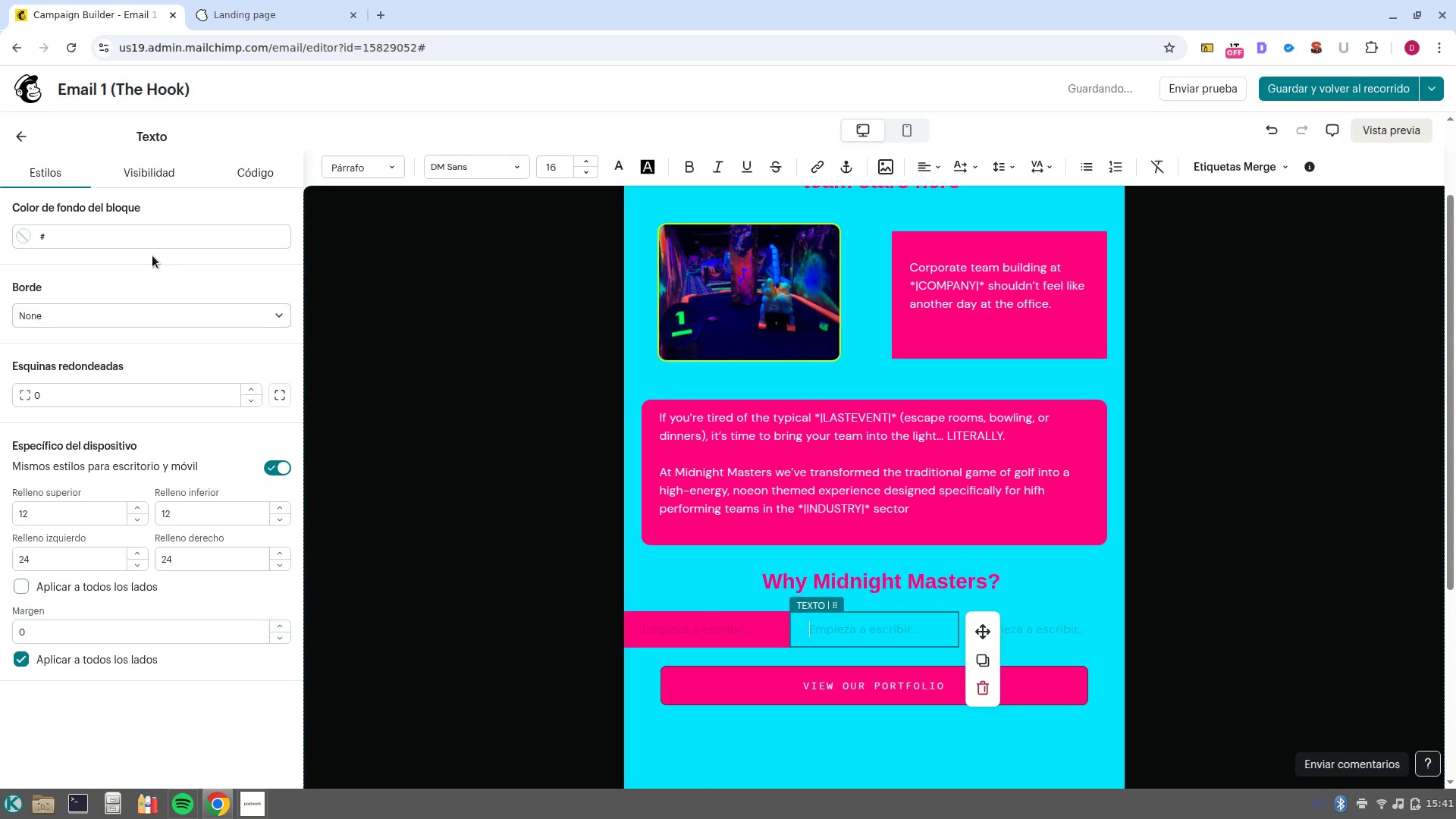 
left_click([144, 245])
 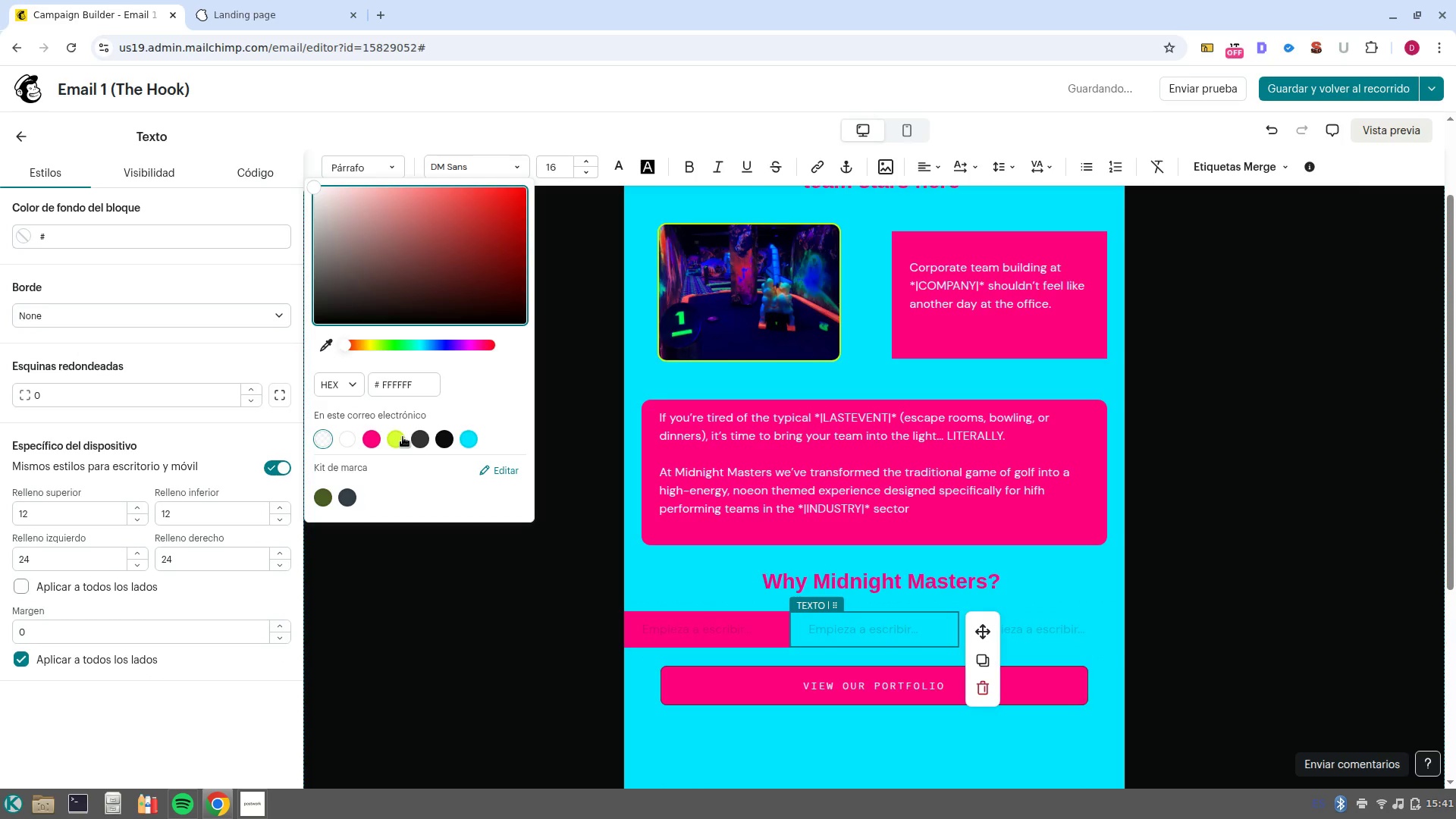 
left_click([403, 437])
 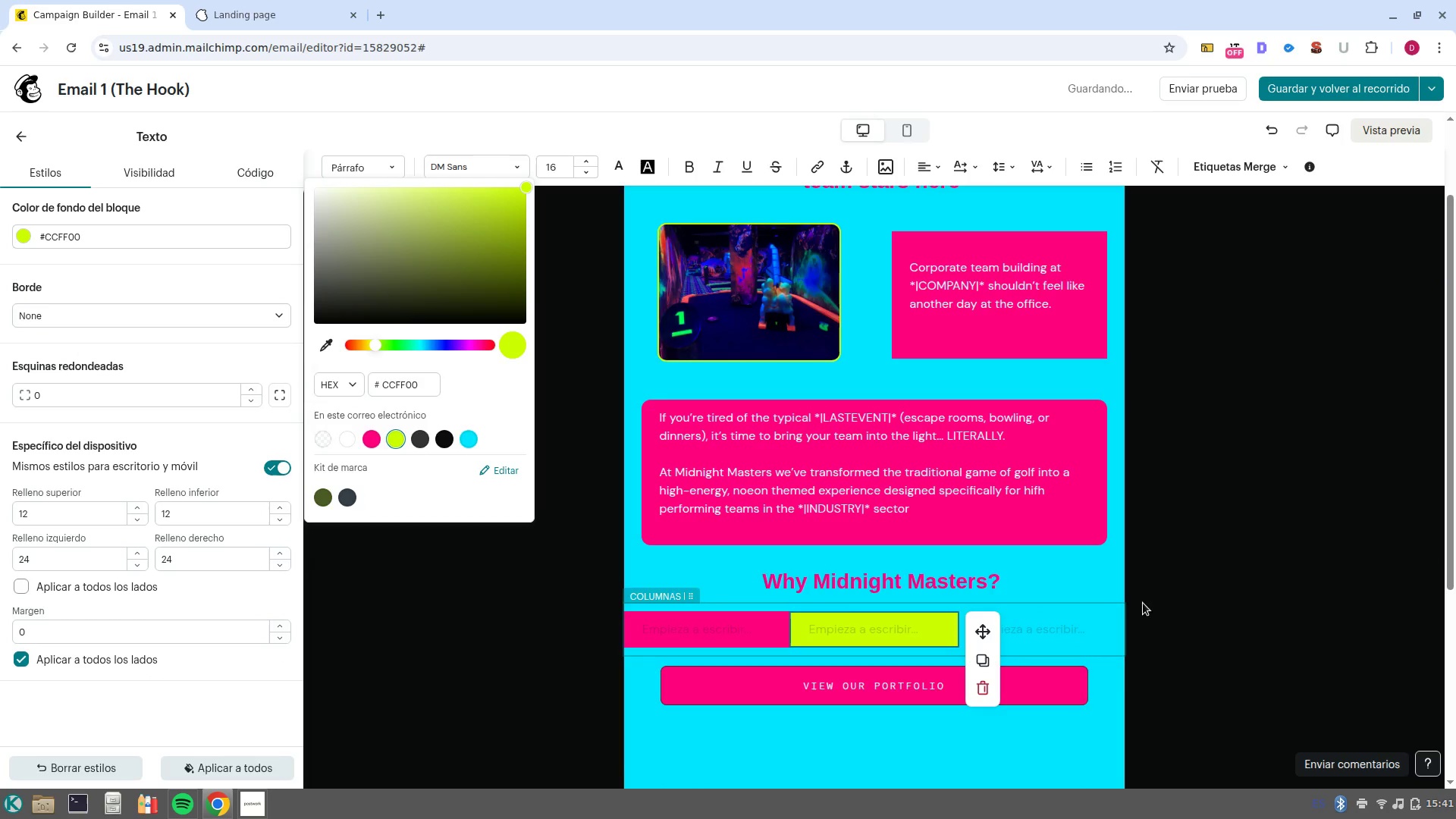 
left_click([1214, 591])
 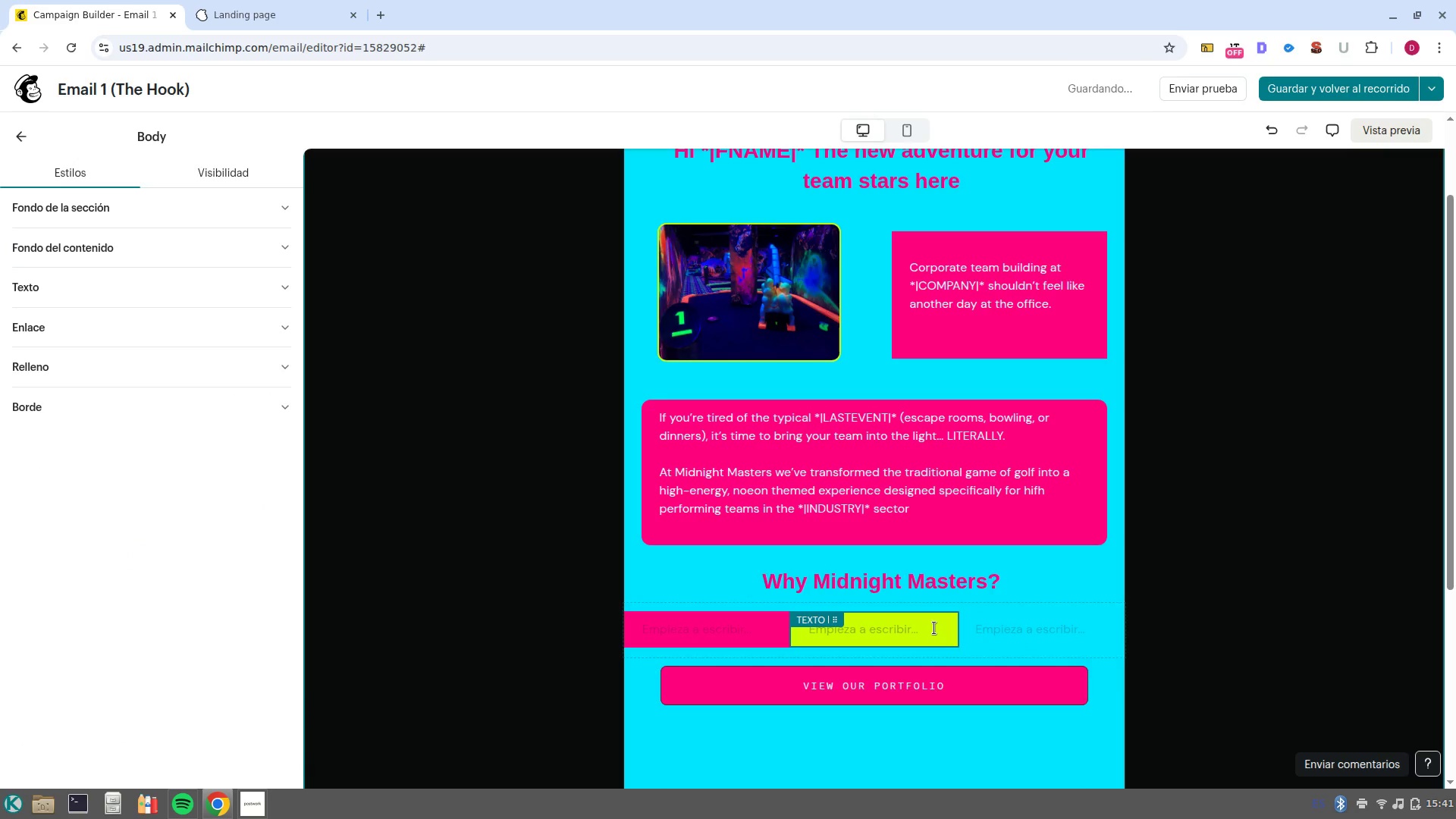 
left_click([934, 628])
 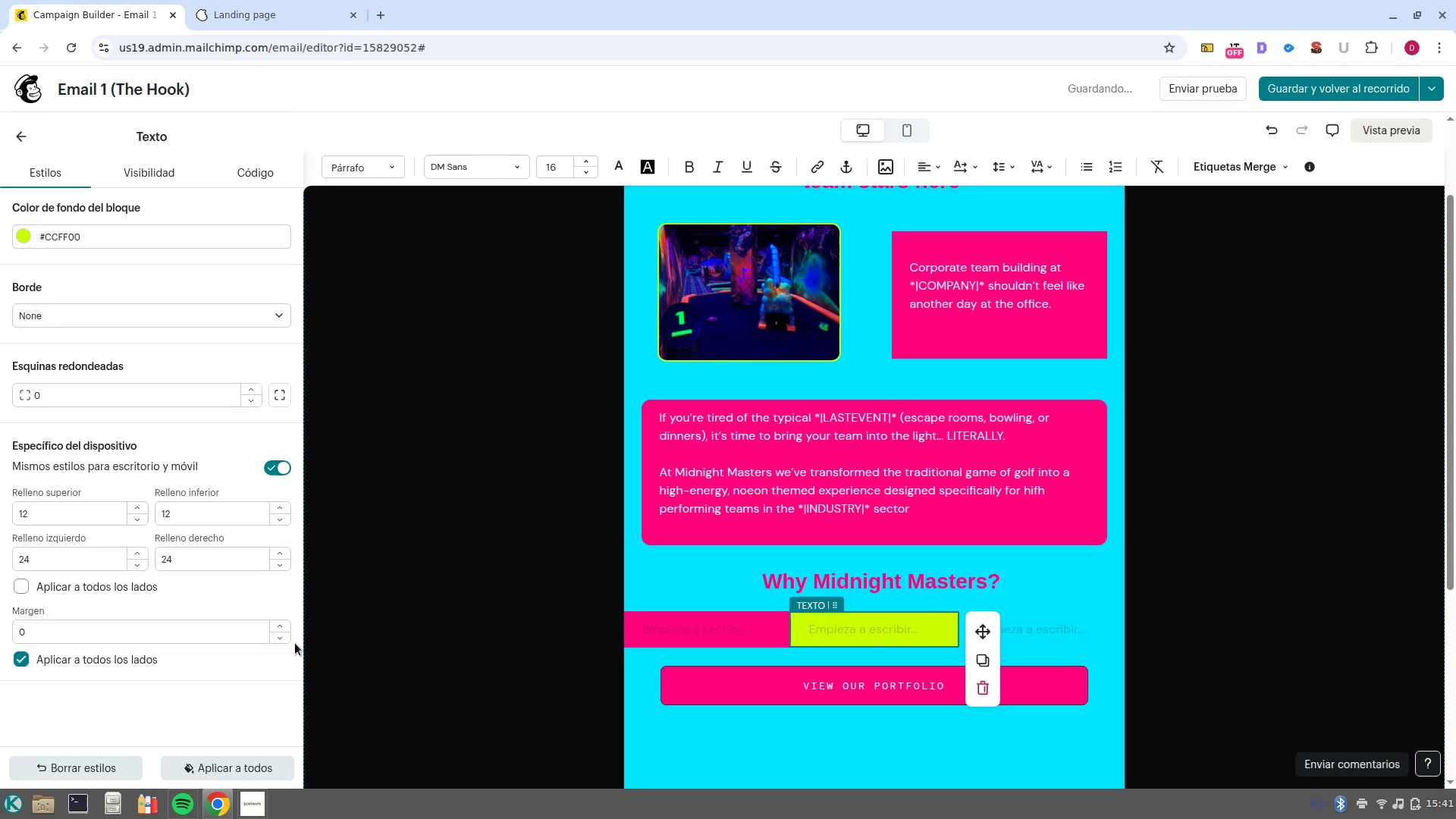 
left_click([281, 640])
 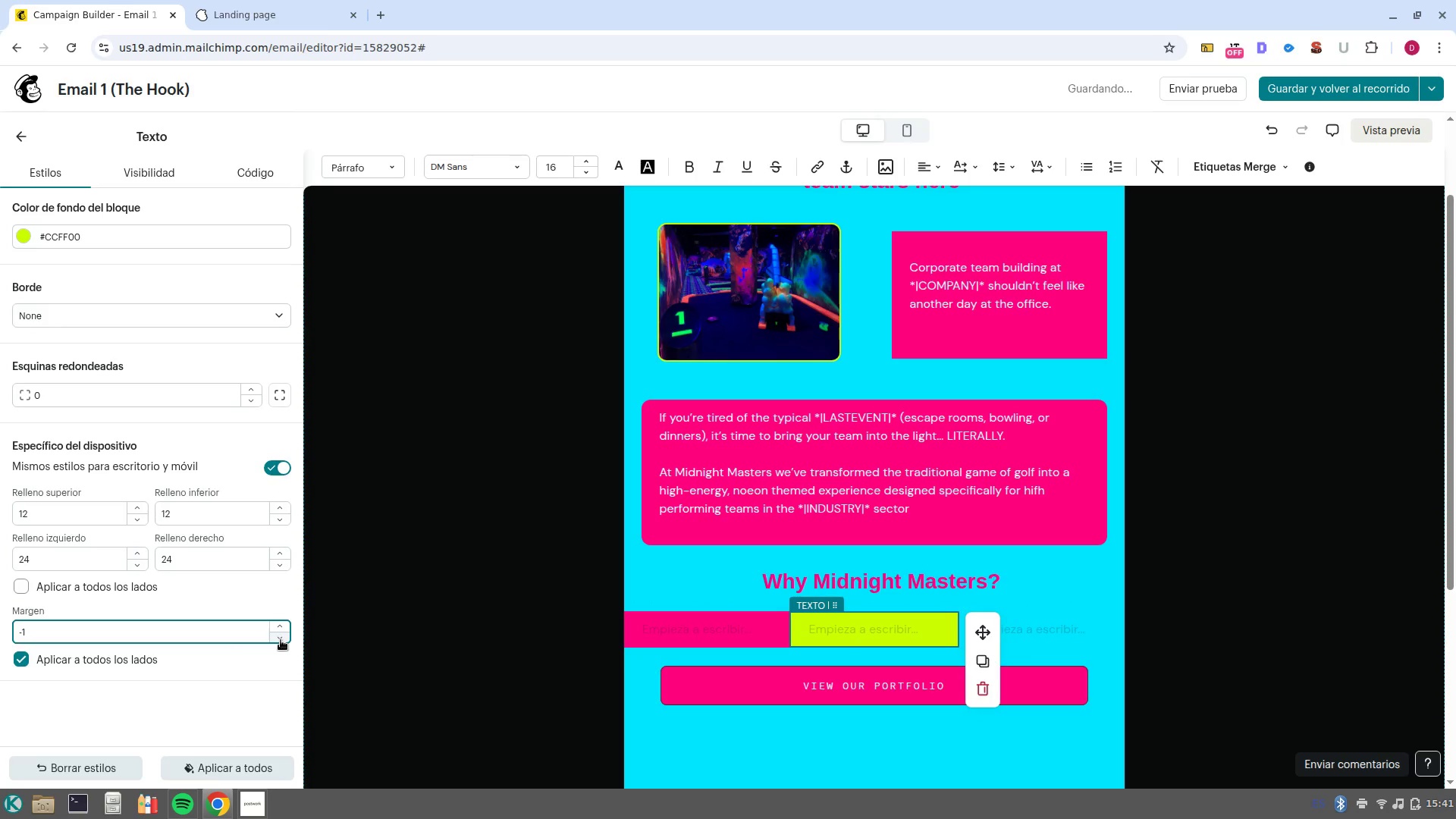 
left_click([281, 640])
 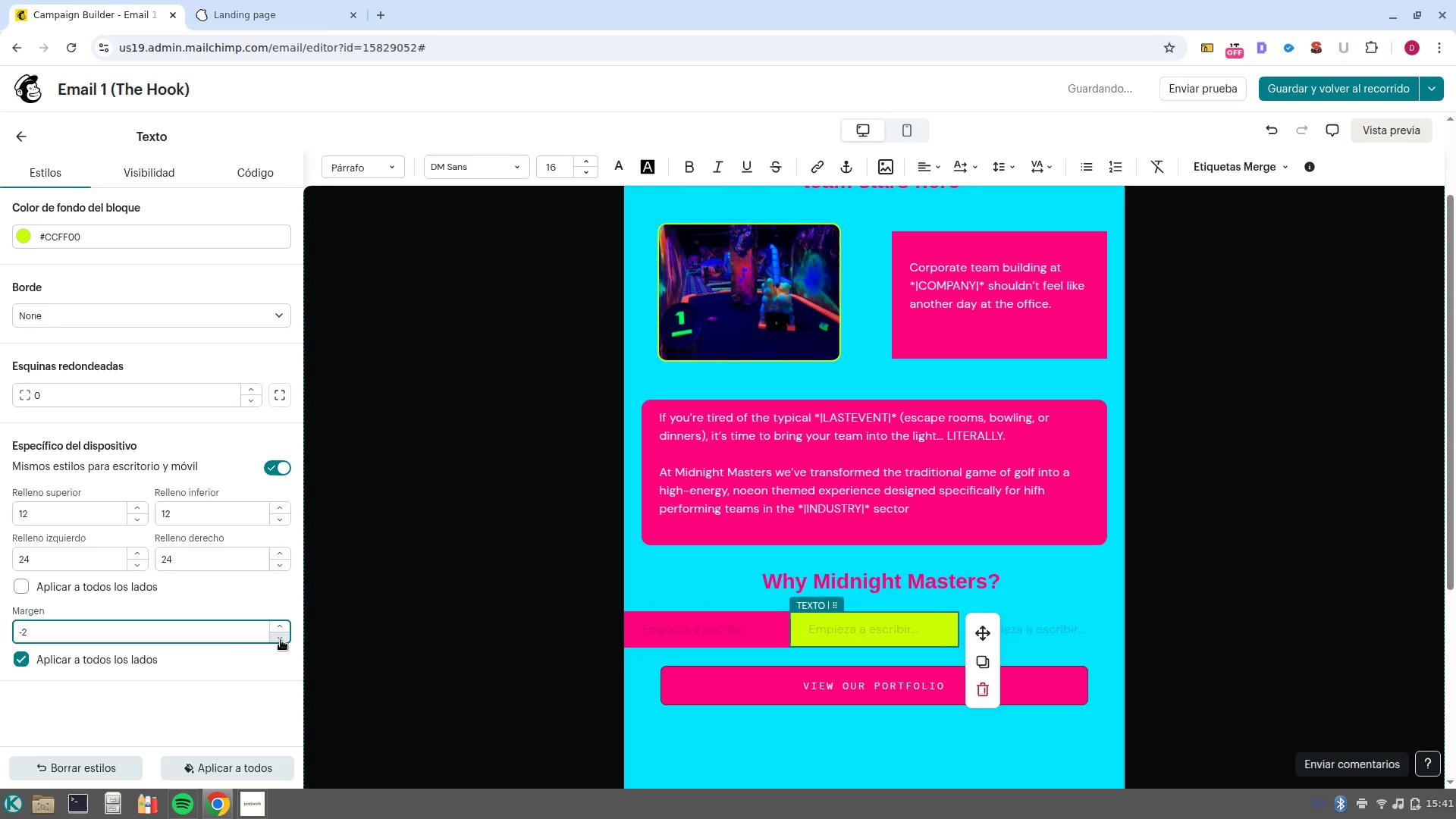 
left_click([281, 640])
 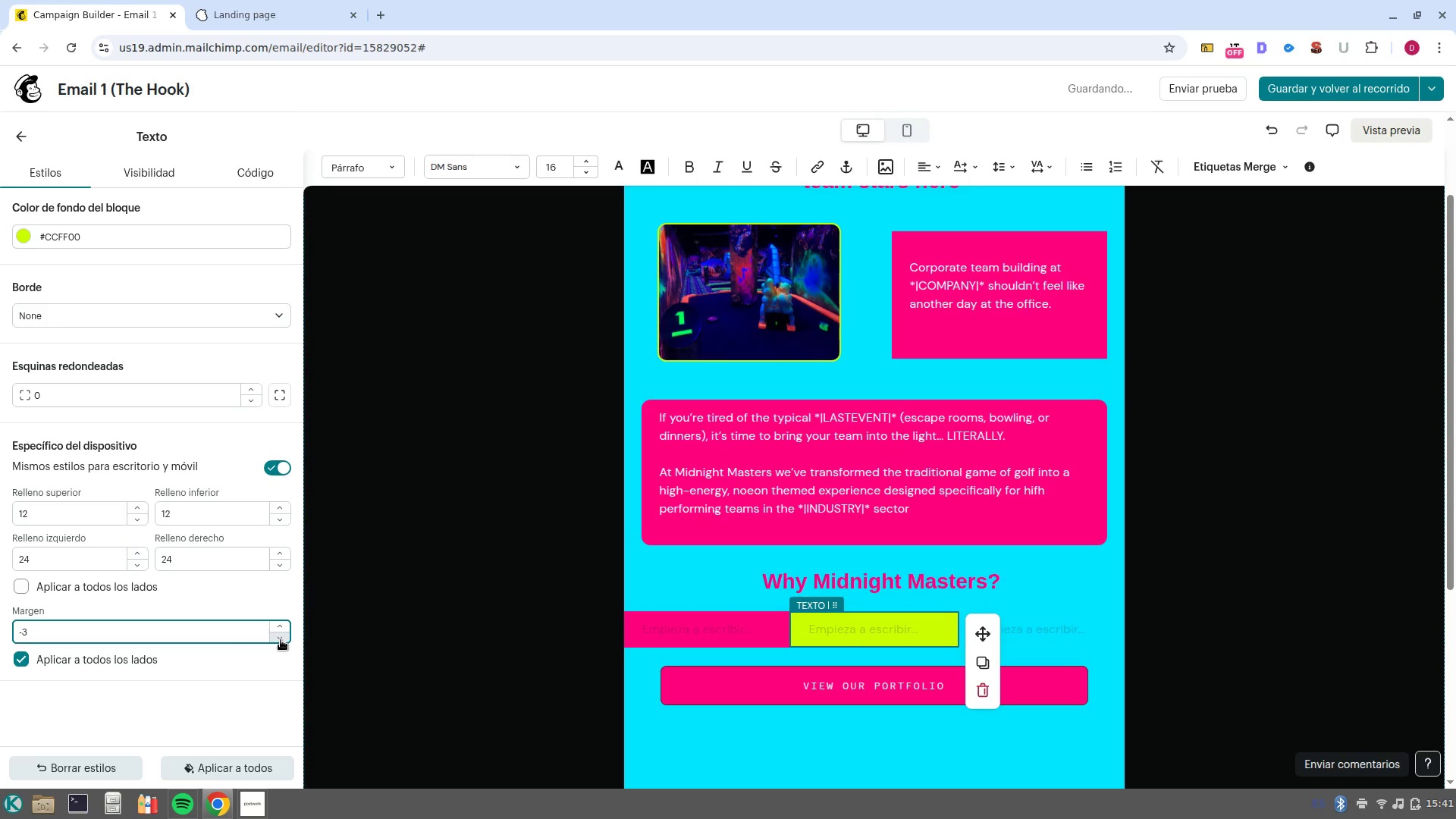 
double_click([281, 640])
 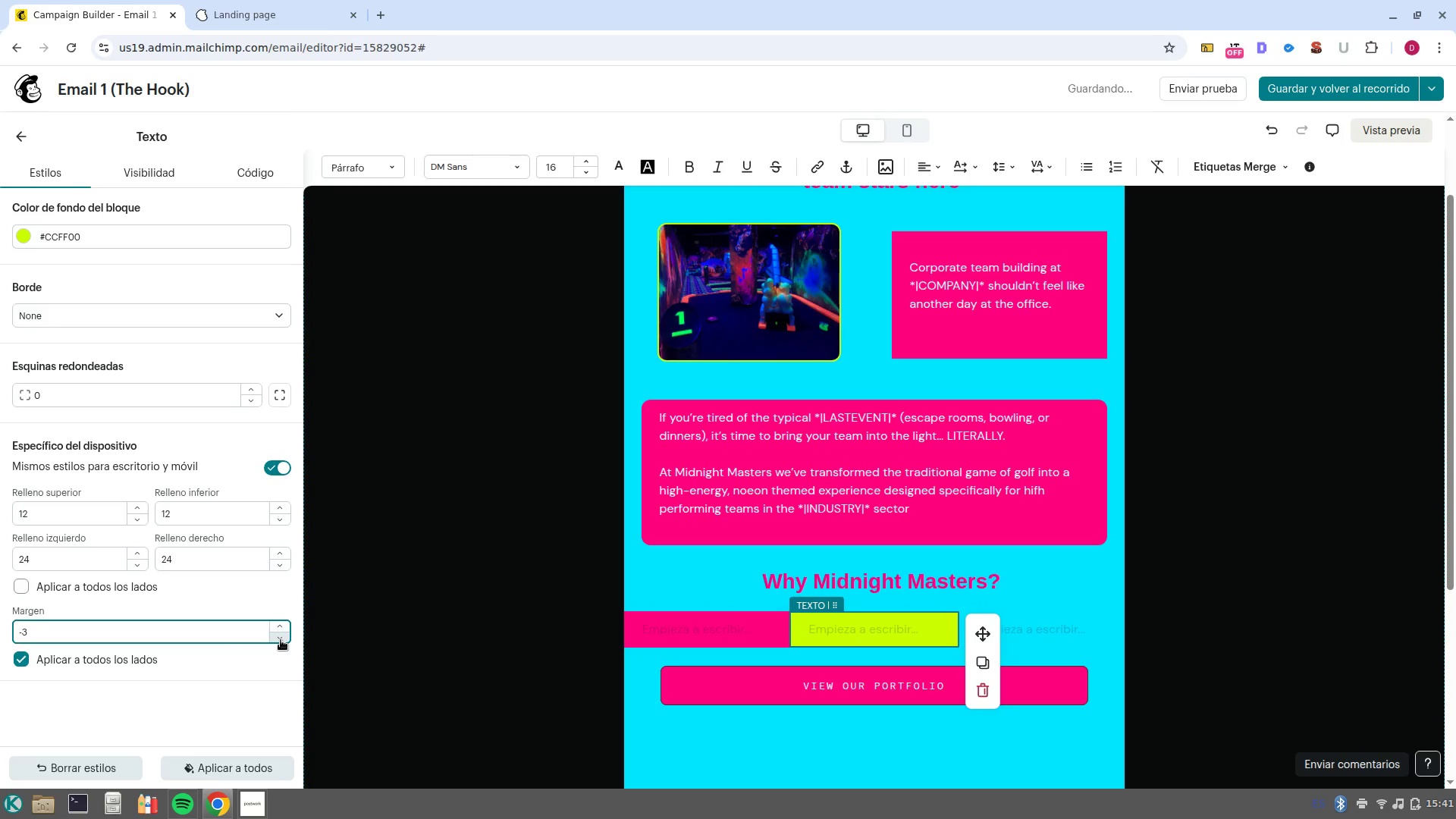 
triple_click([281, 640])
 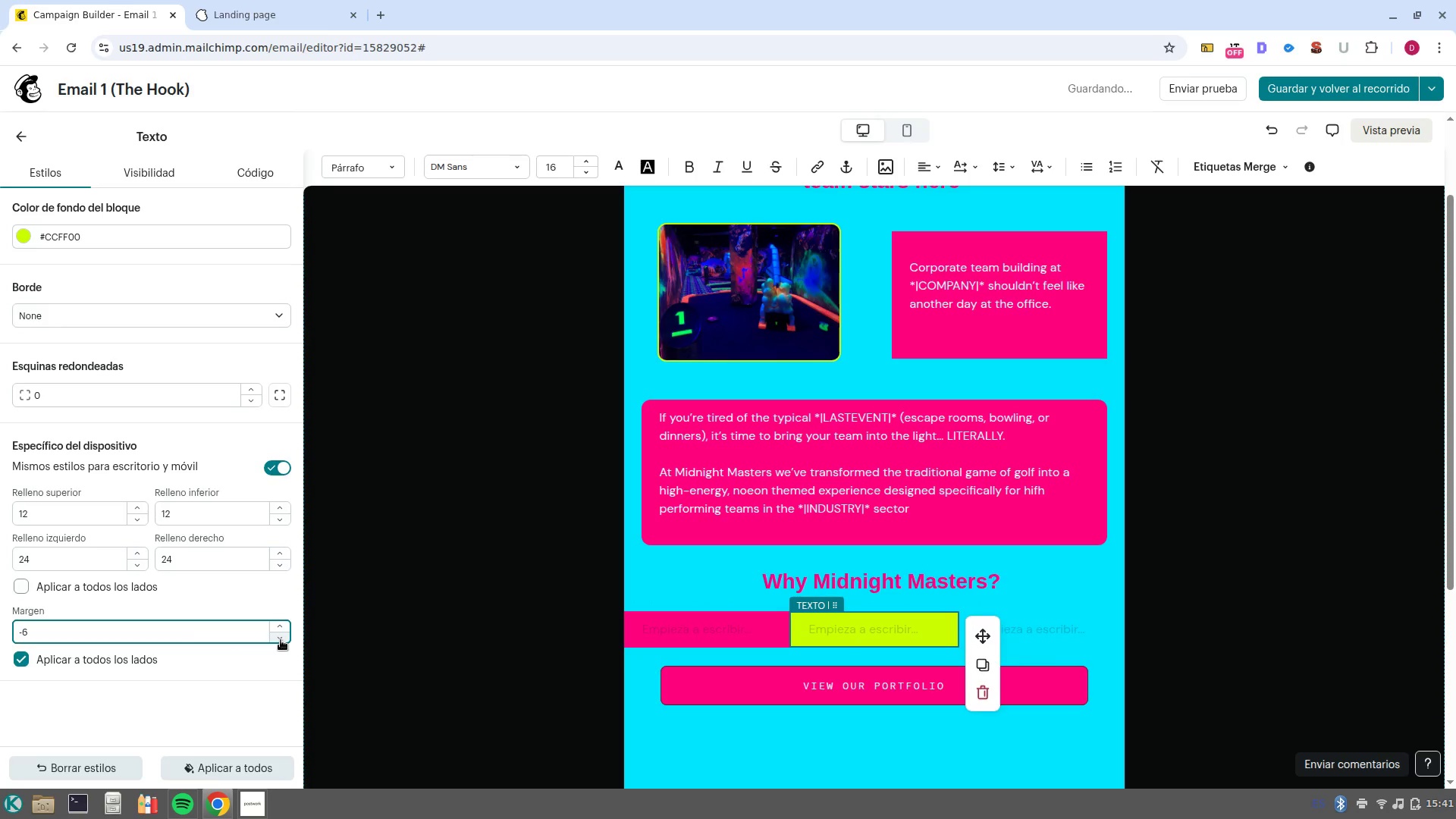 
left_click([281, 640])
 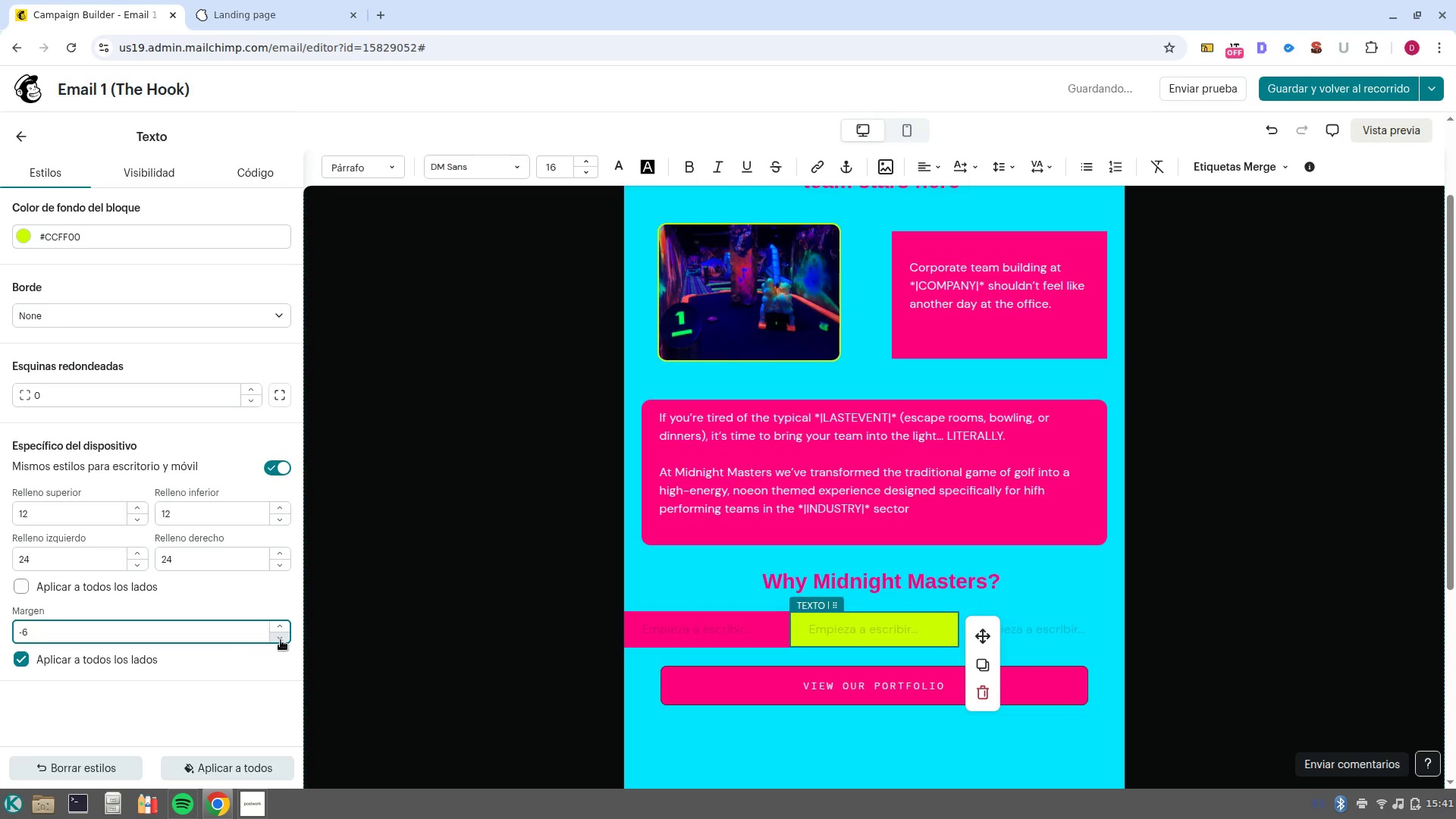 
left_click([281, 640])
 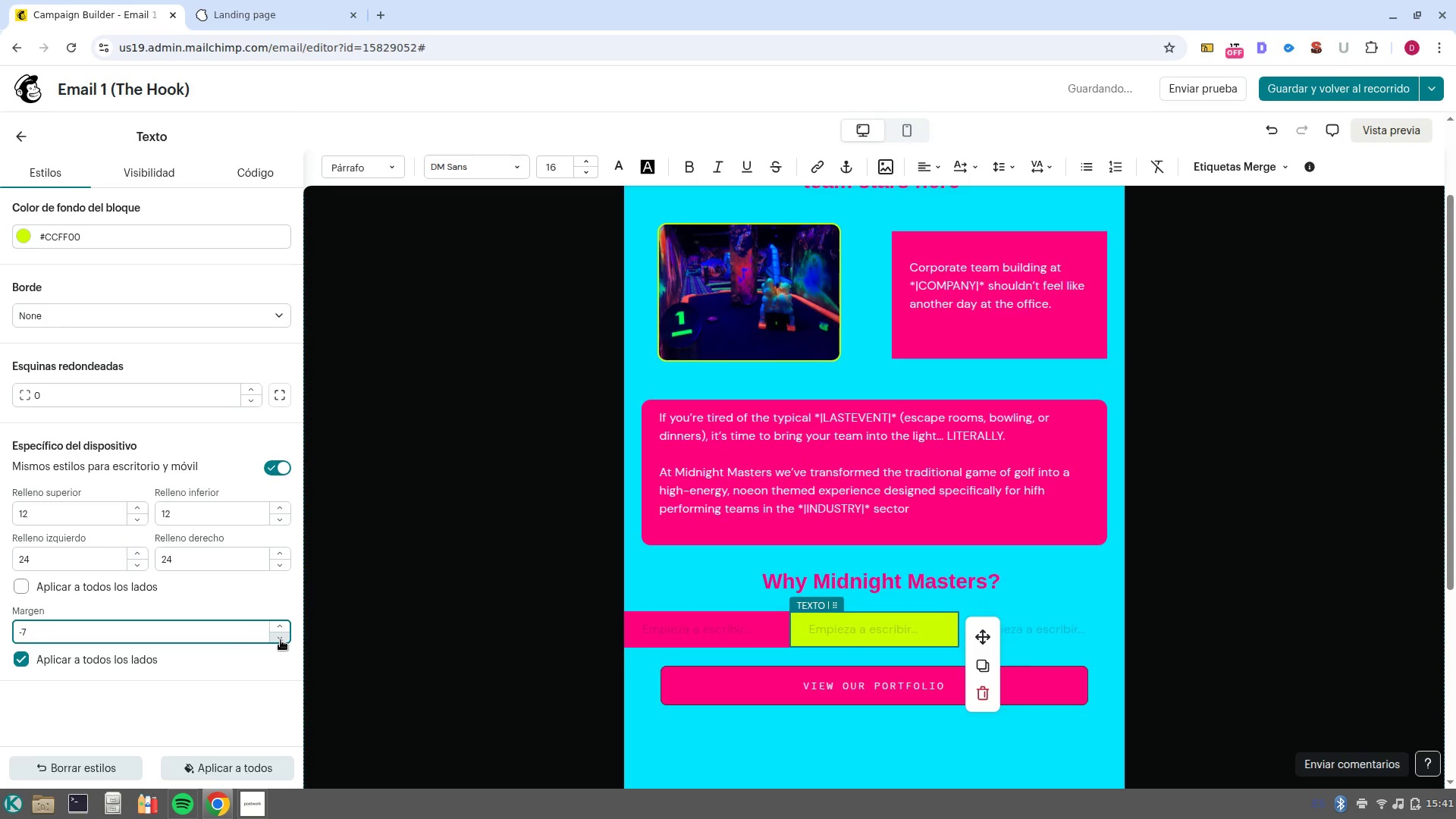 
double_click([281, 640])
 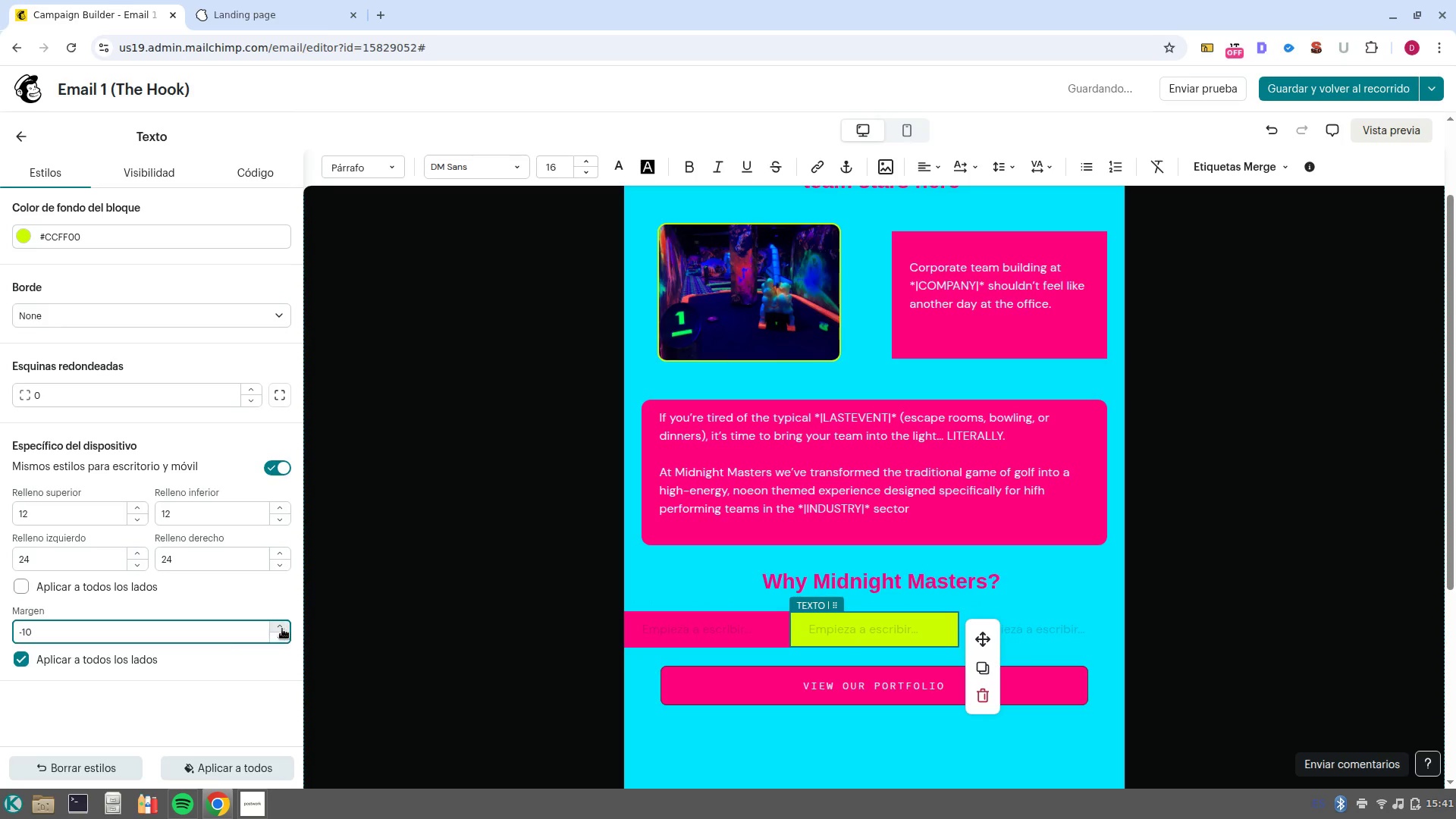 
double_click([282, 629])
 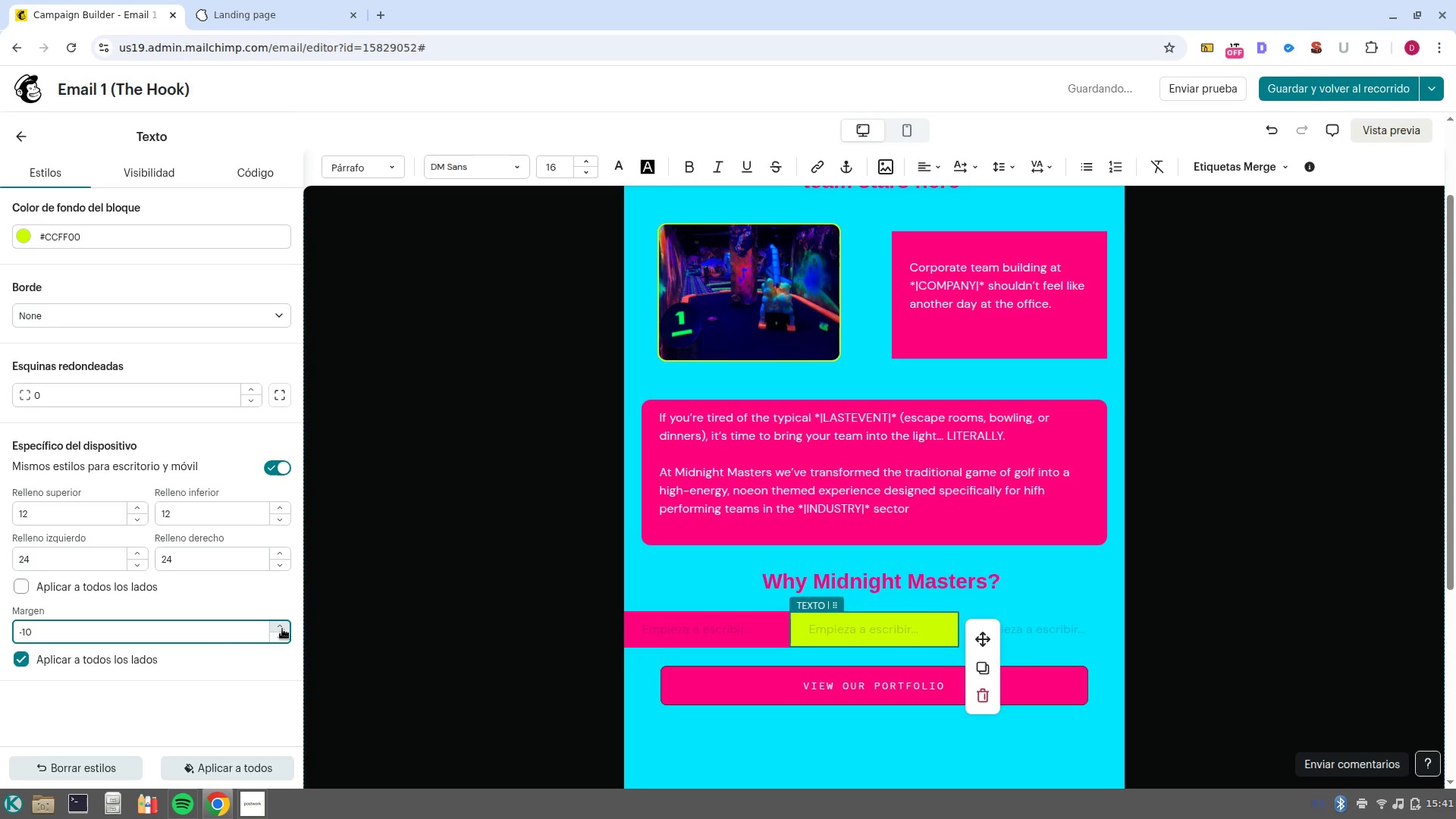 
triple_click([282, 629])
 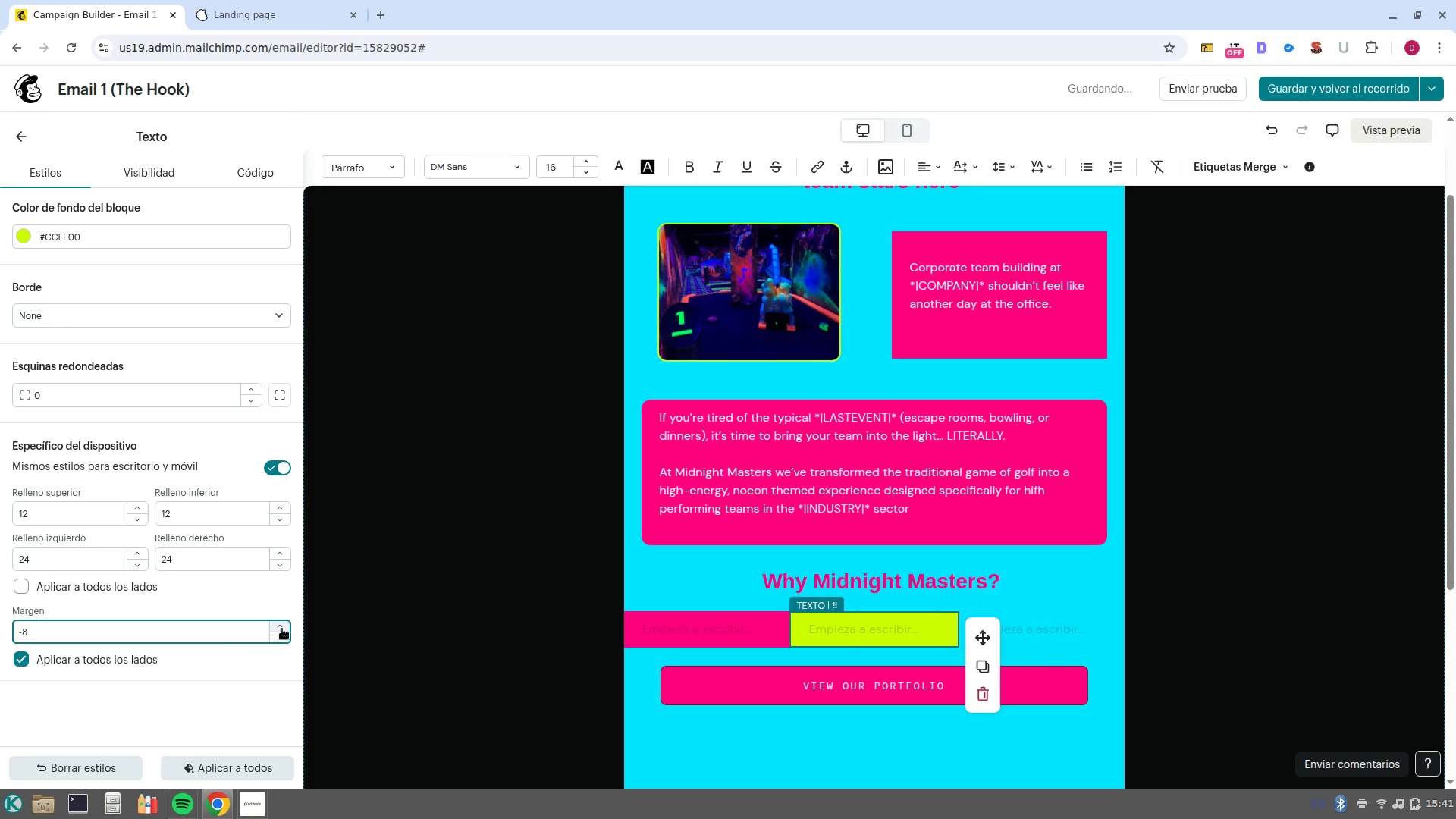 
triple_click([282, 629])
 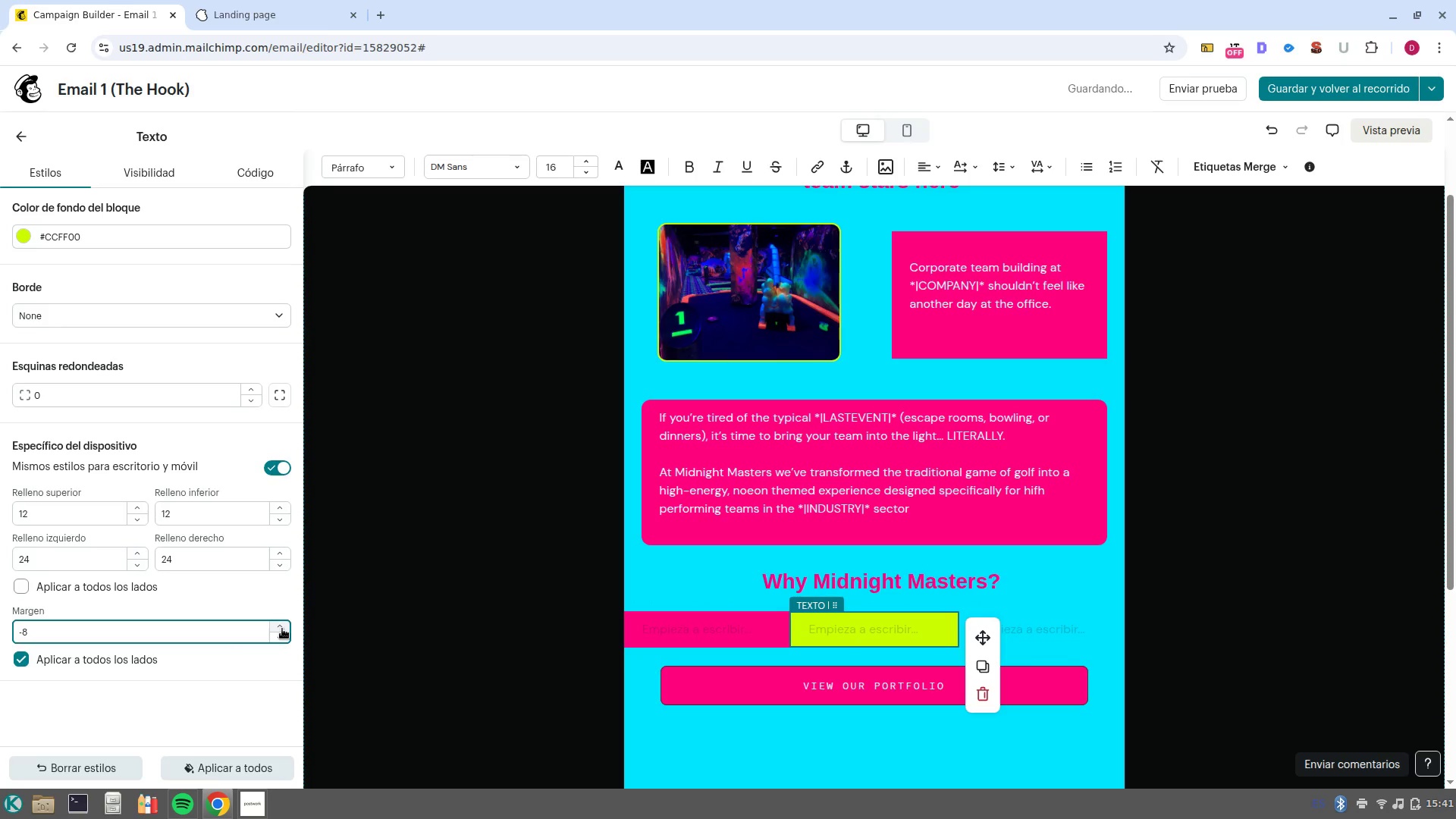 
triple_click([282, 629])
 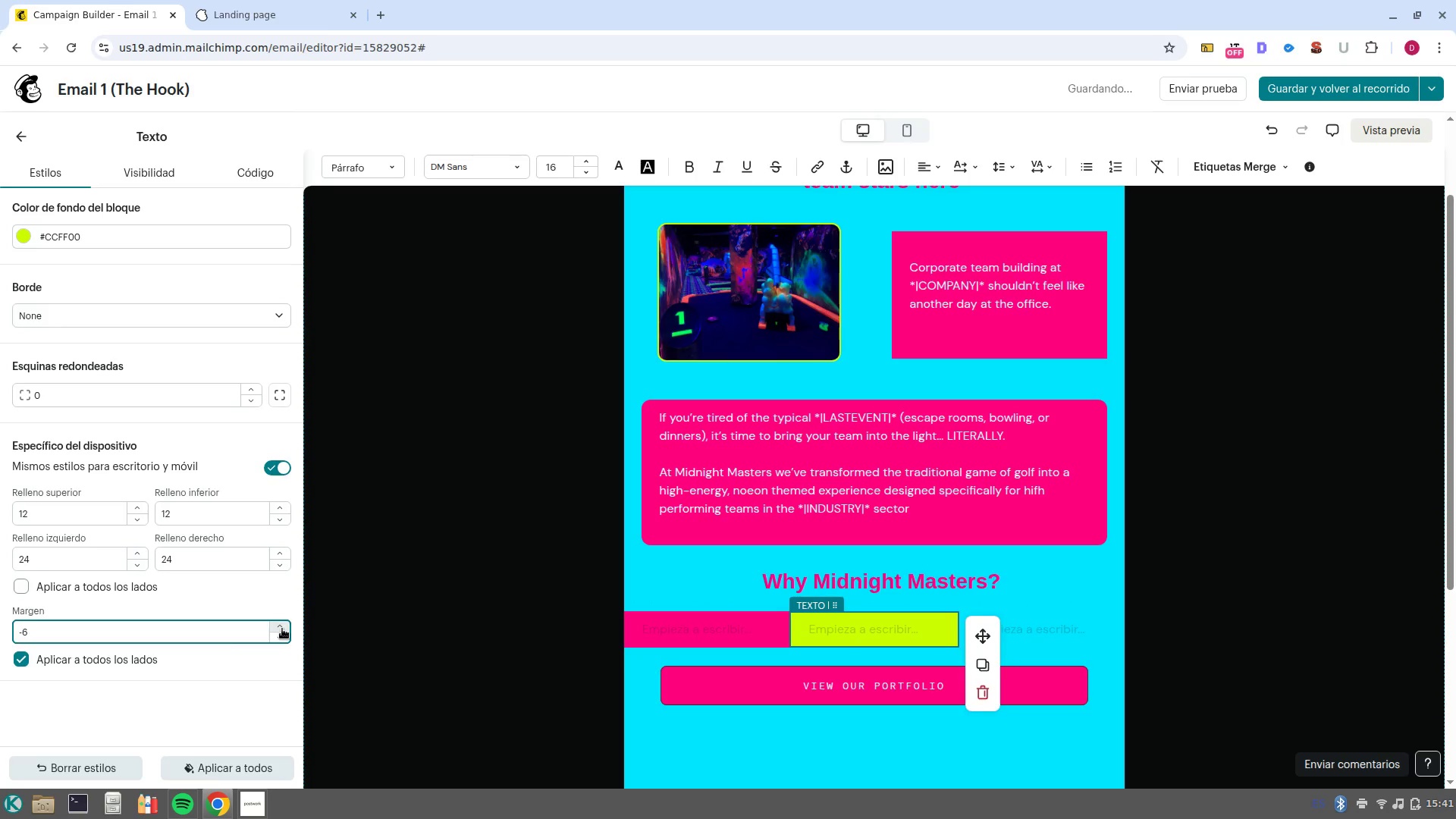 
double_click([282, 629])
 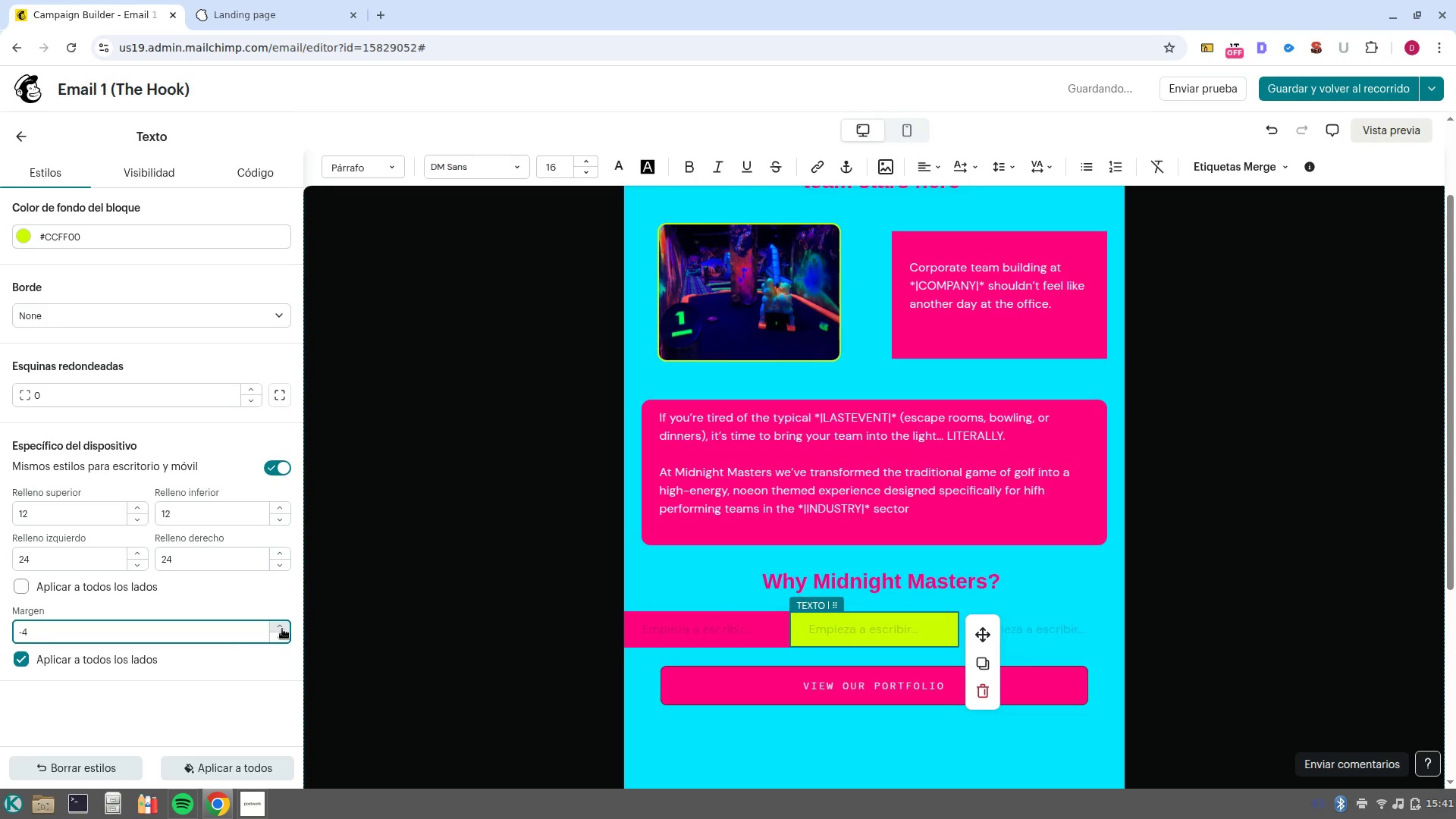 
left_click([282, 629])
 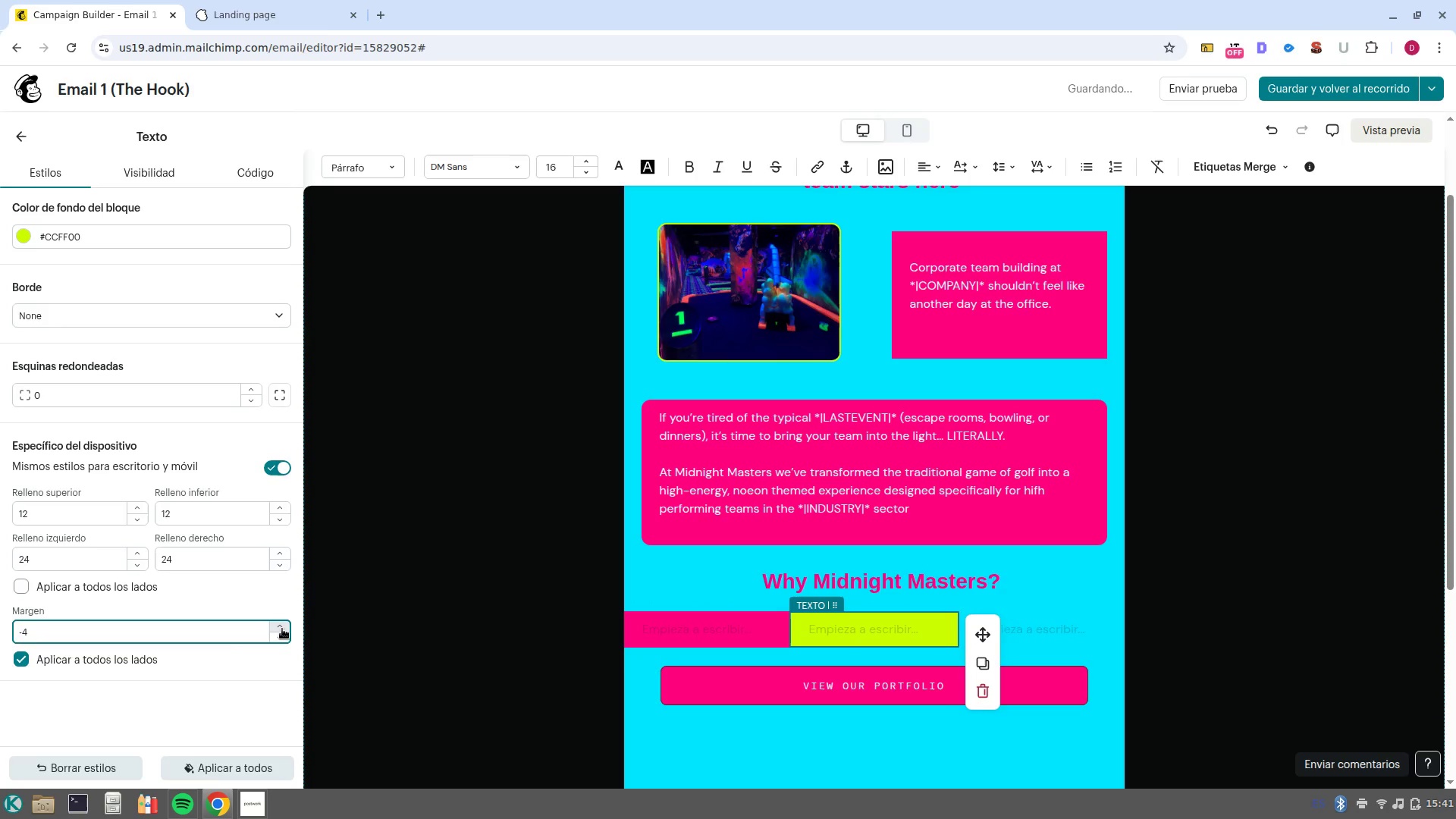 
left_click([282, 629])
 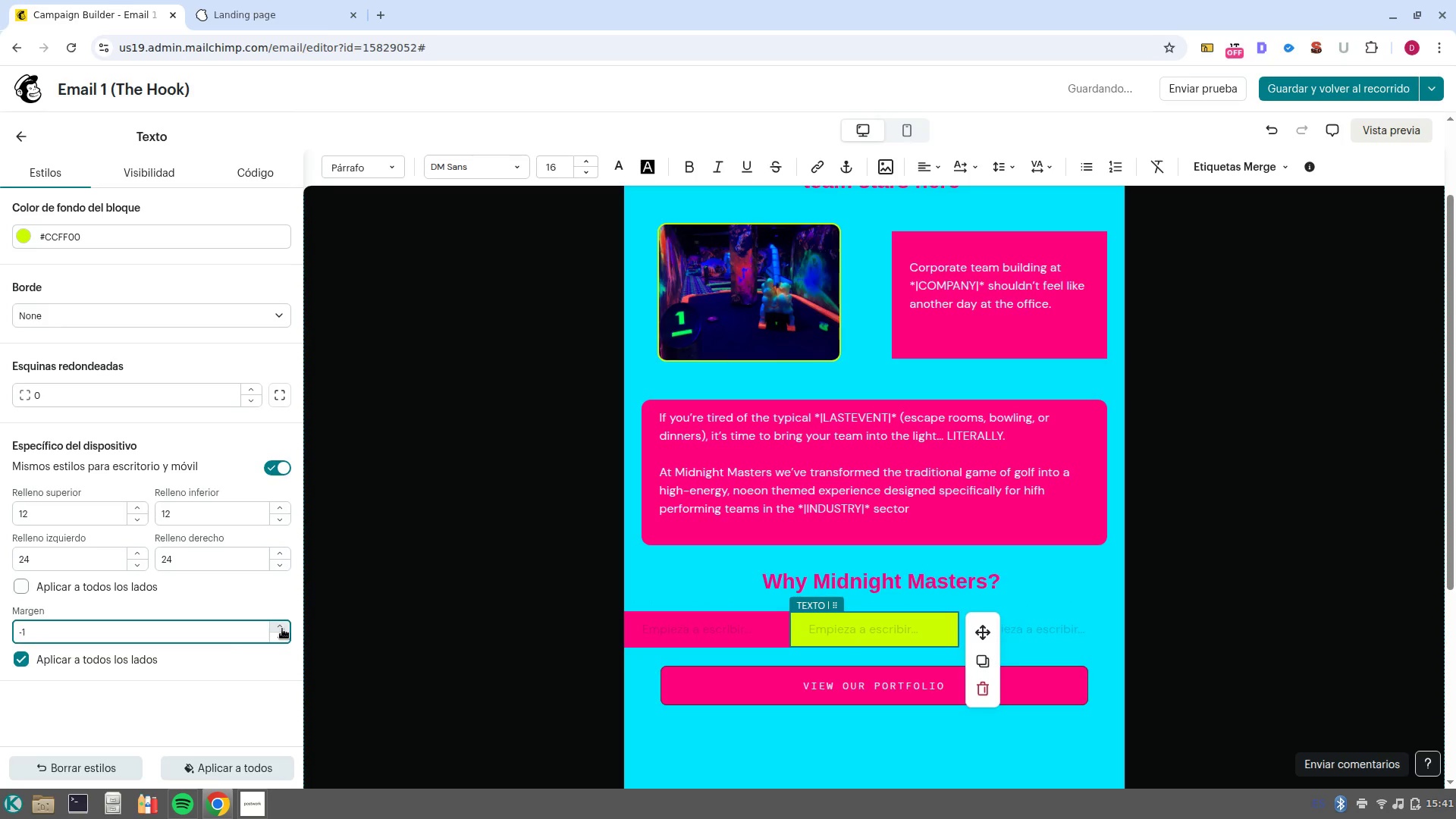 
left_click([282, 629])
 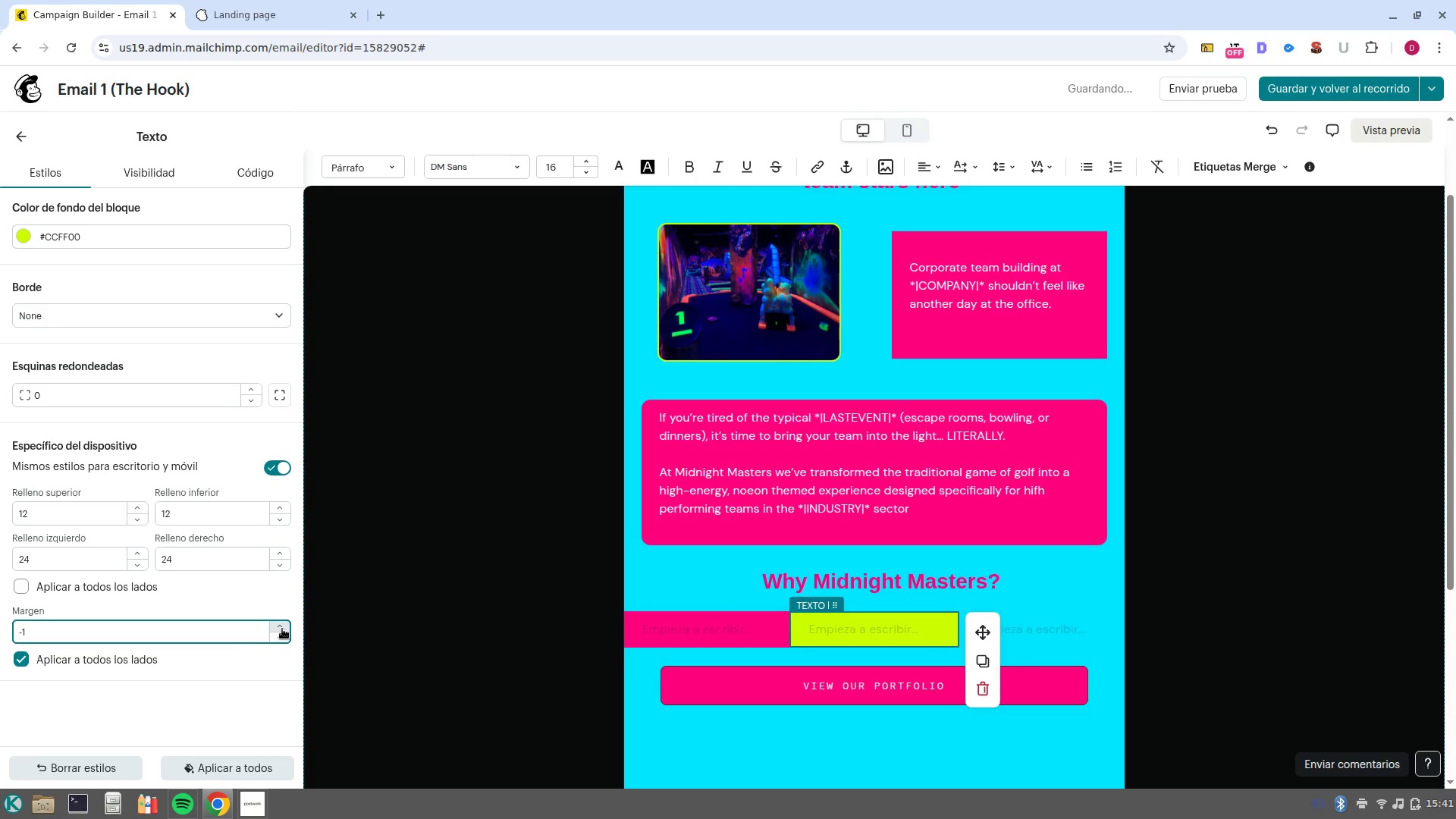 
double_click([282, 629])
 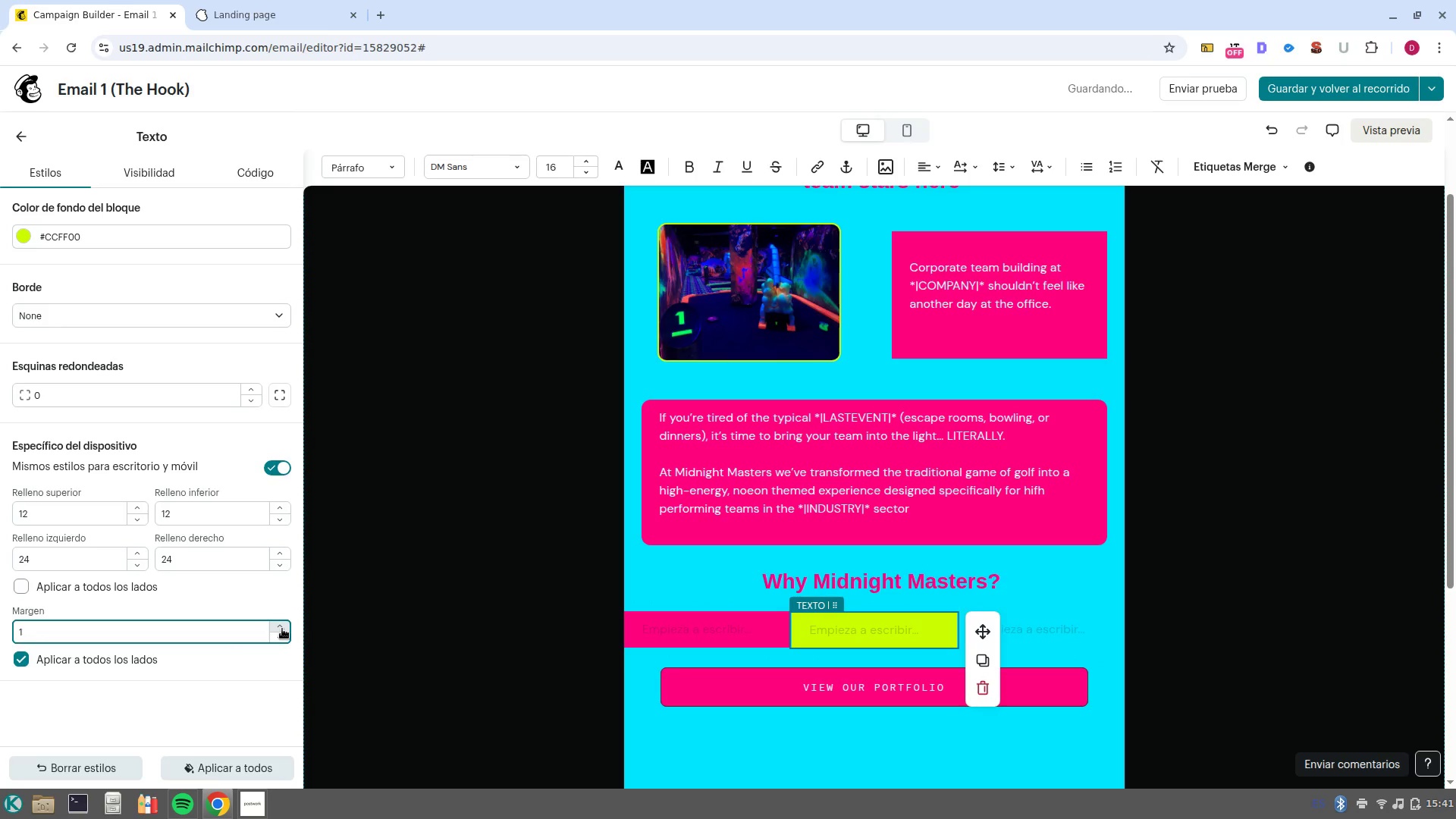 
double_click([282, 629])
 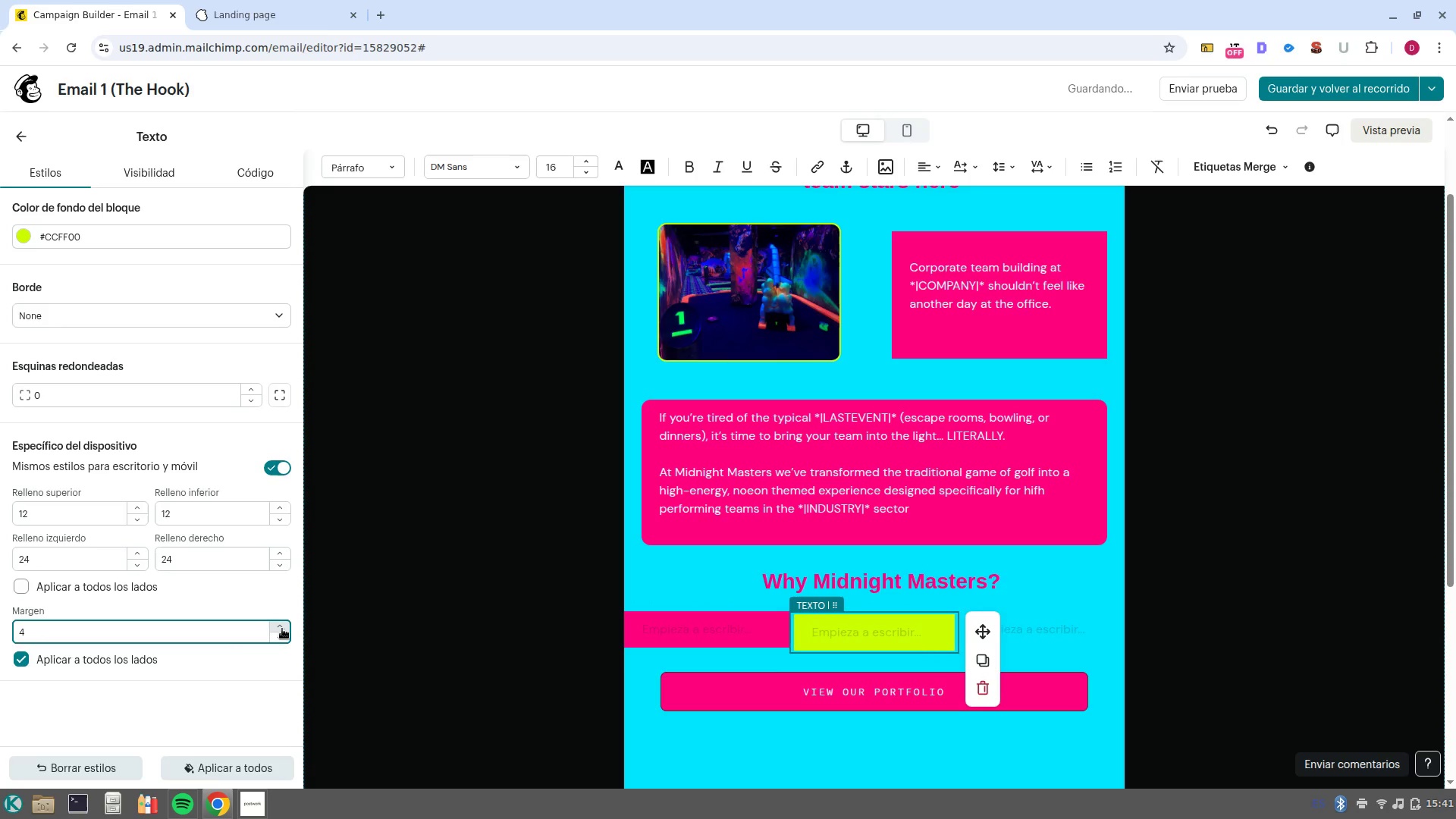 
double_click([282, 629])
 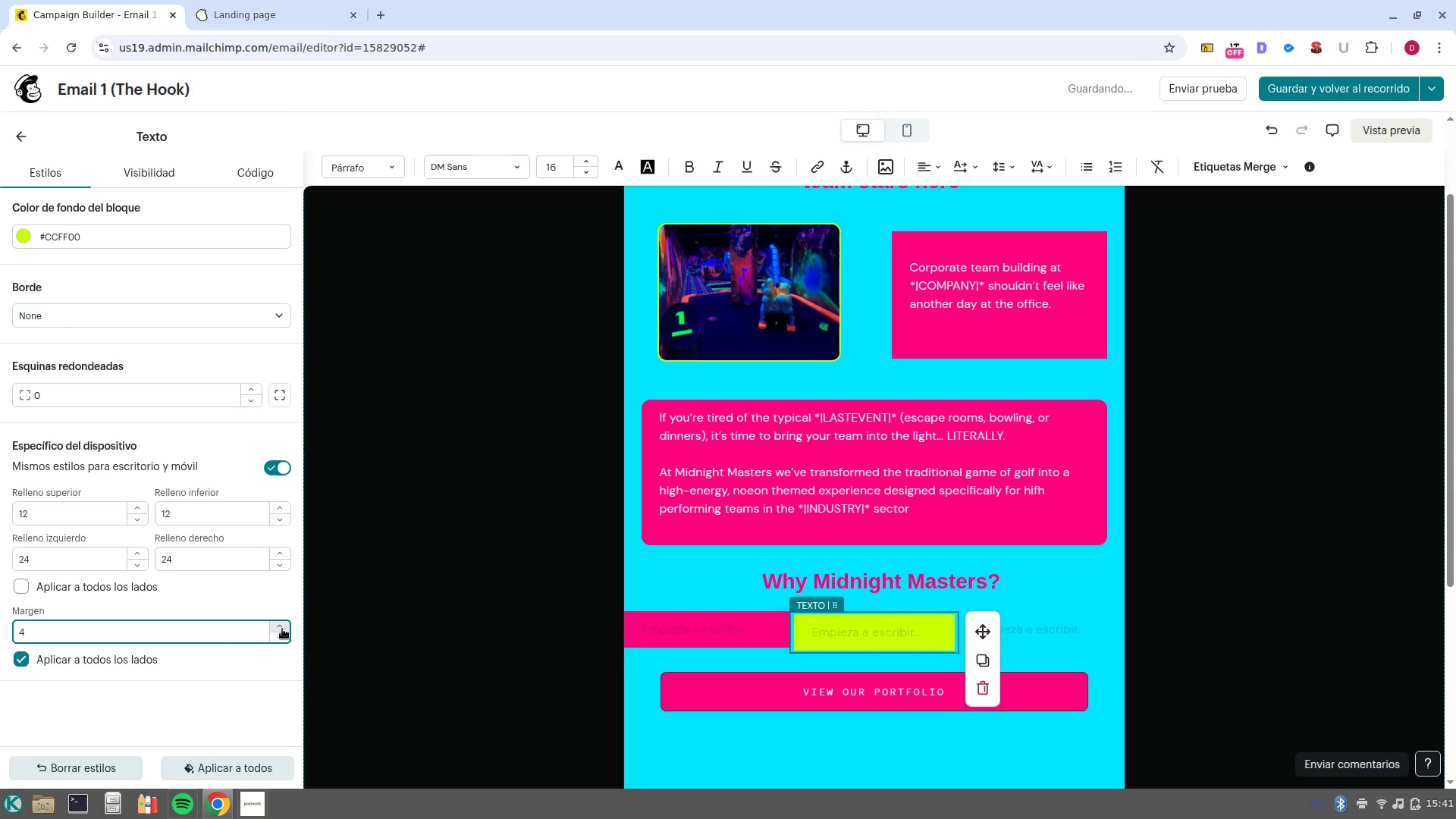 
triple_click([282, 629])
 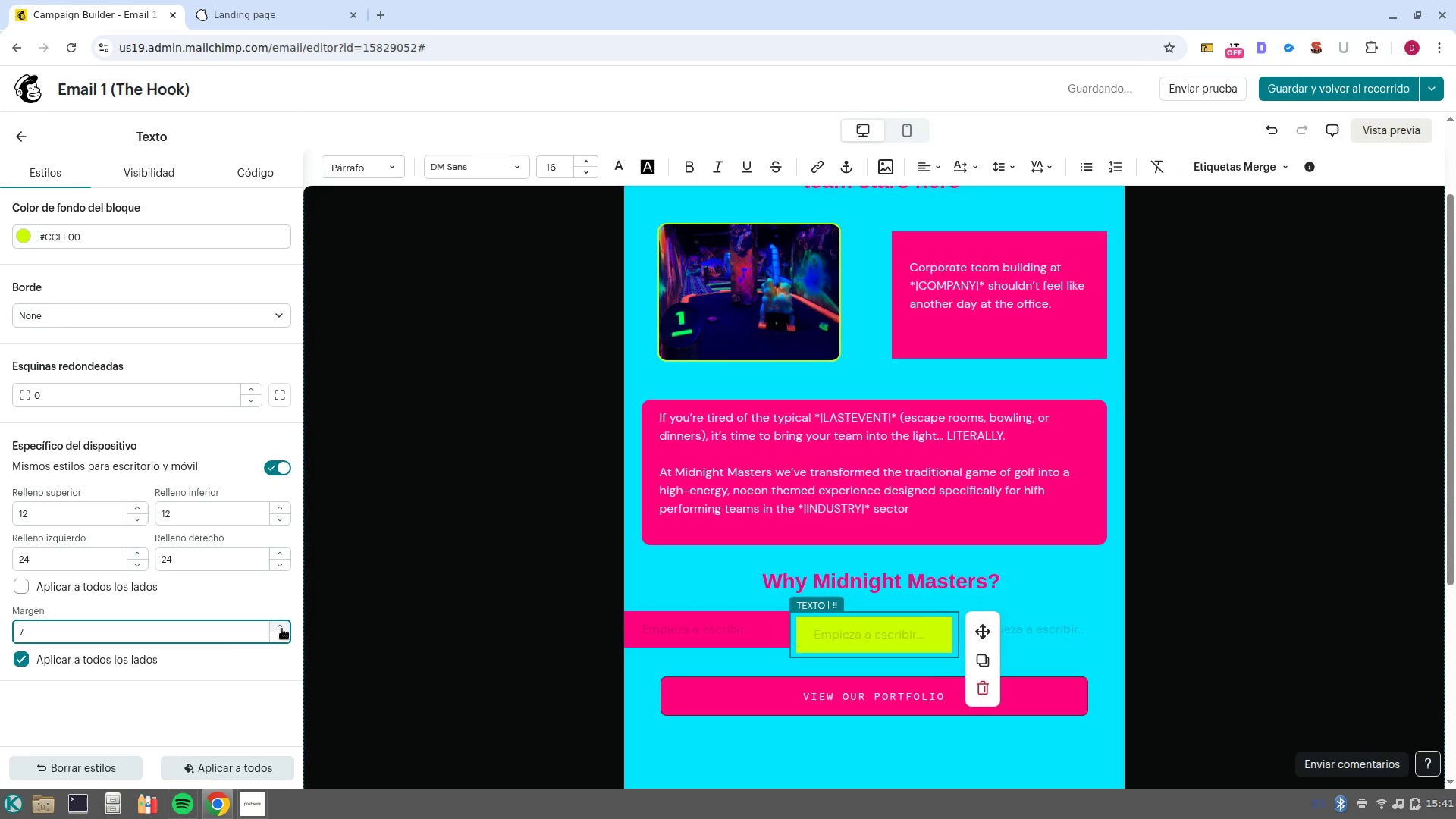 
double_click([282, 629])
 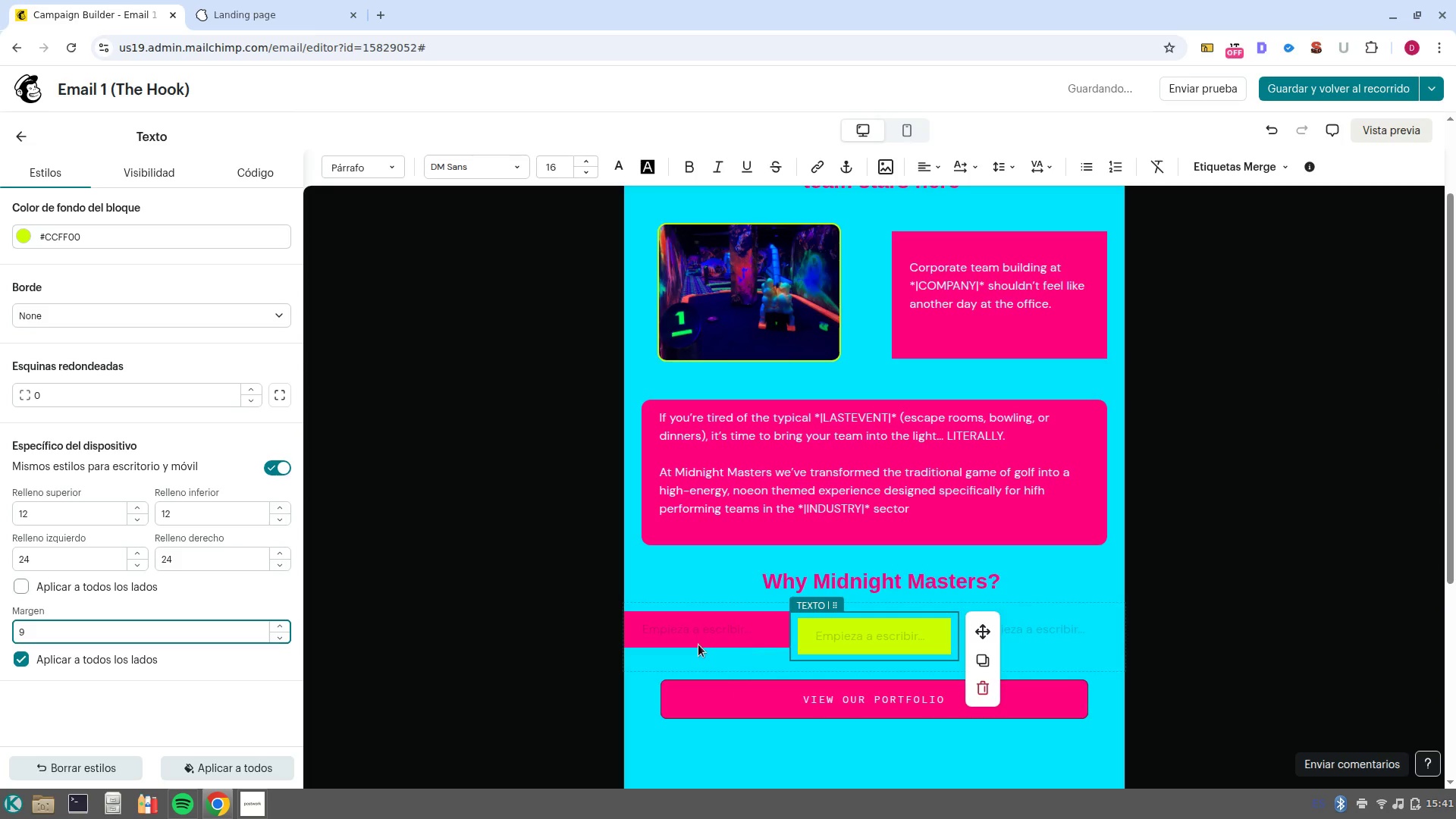 
left_click([714, 628])
 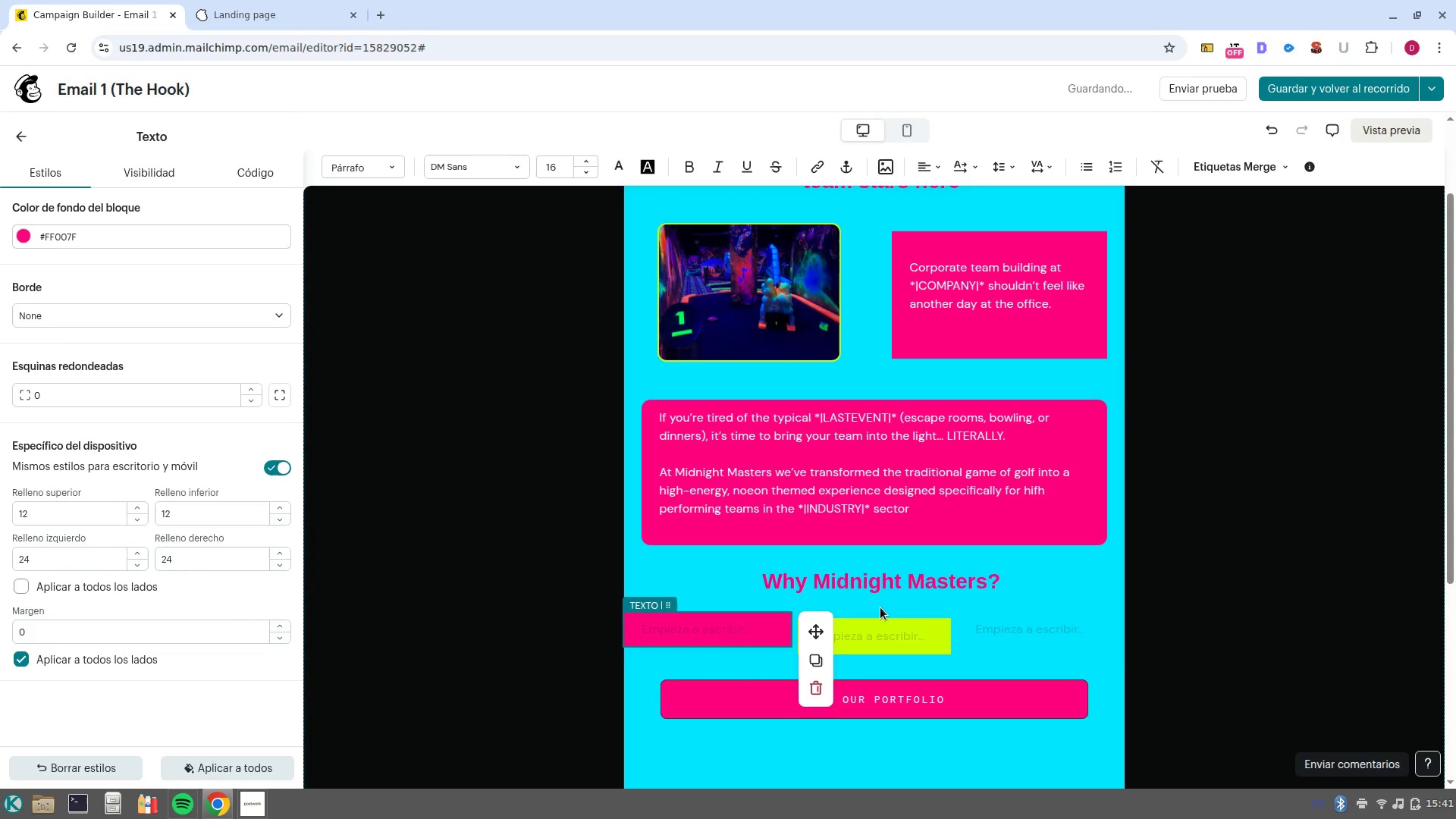 
left_click([885, 632])
 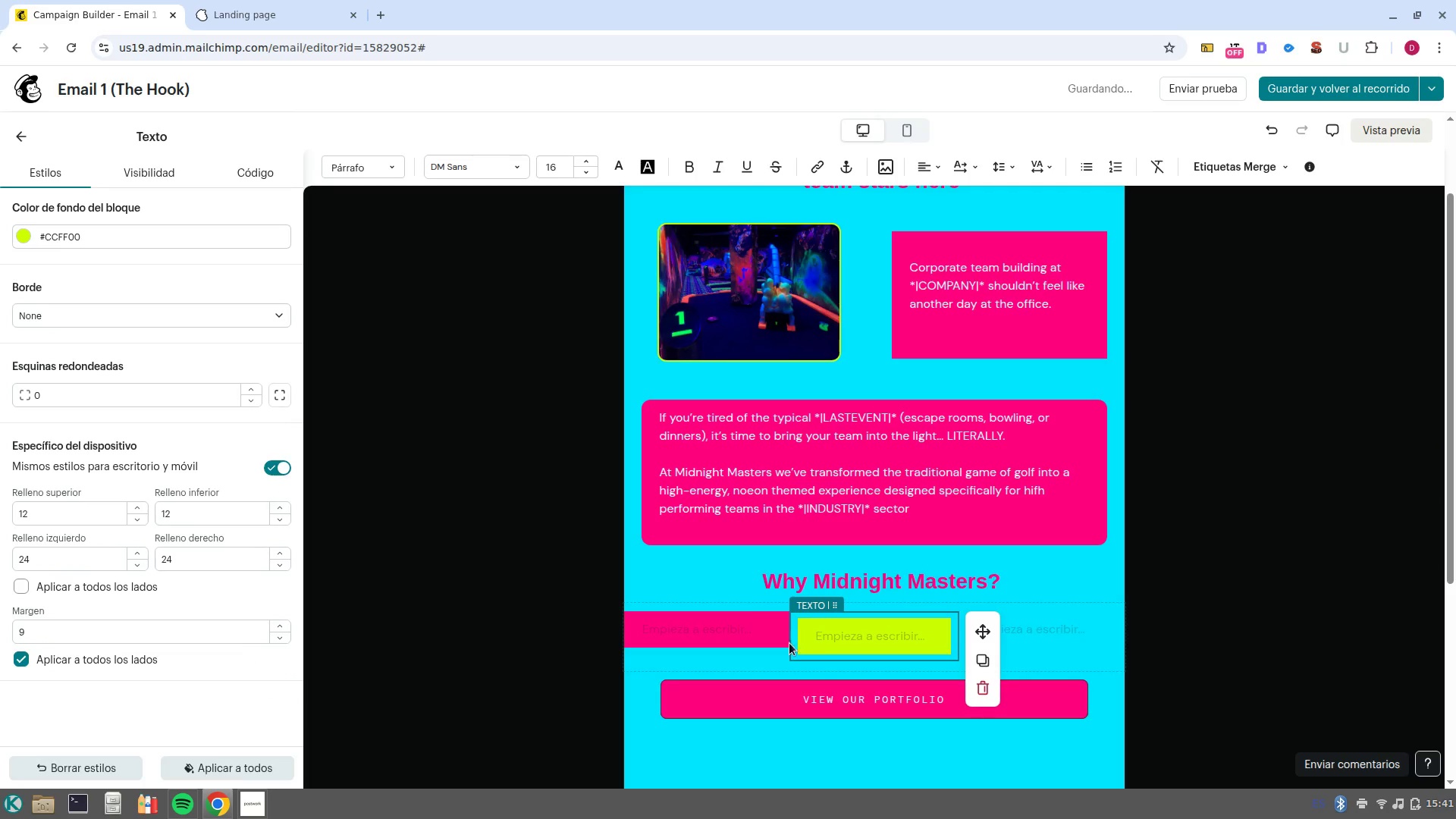 
left_click([772, 635])
 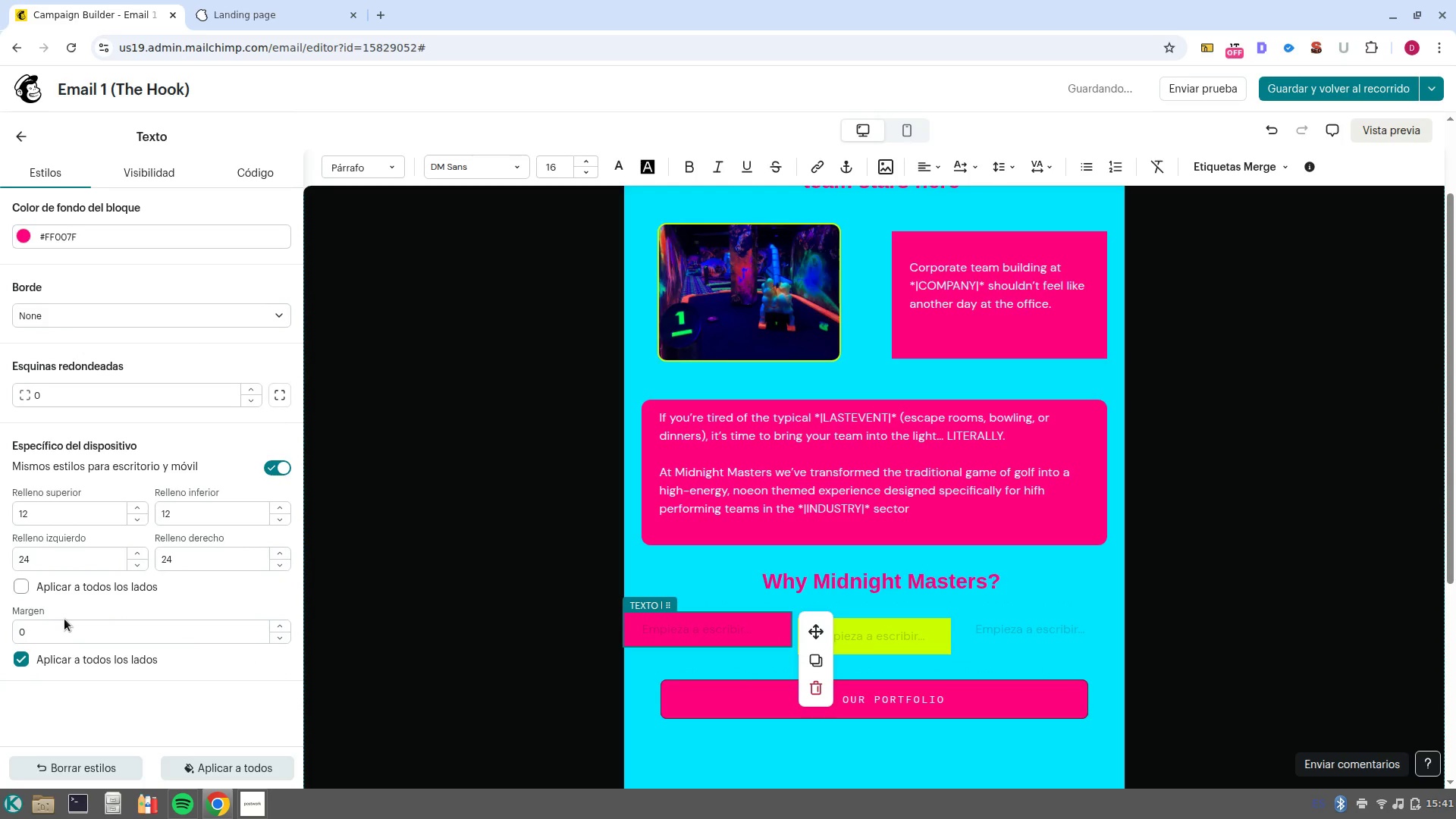 
left_click([73, 638])
 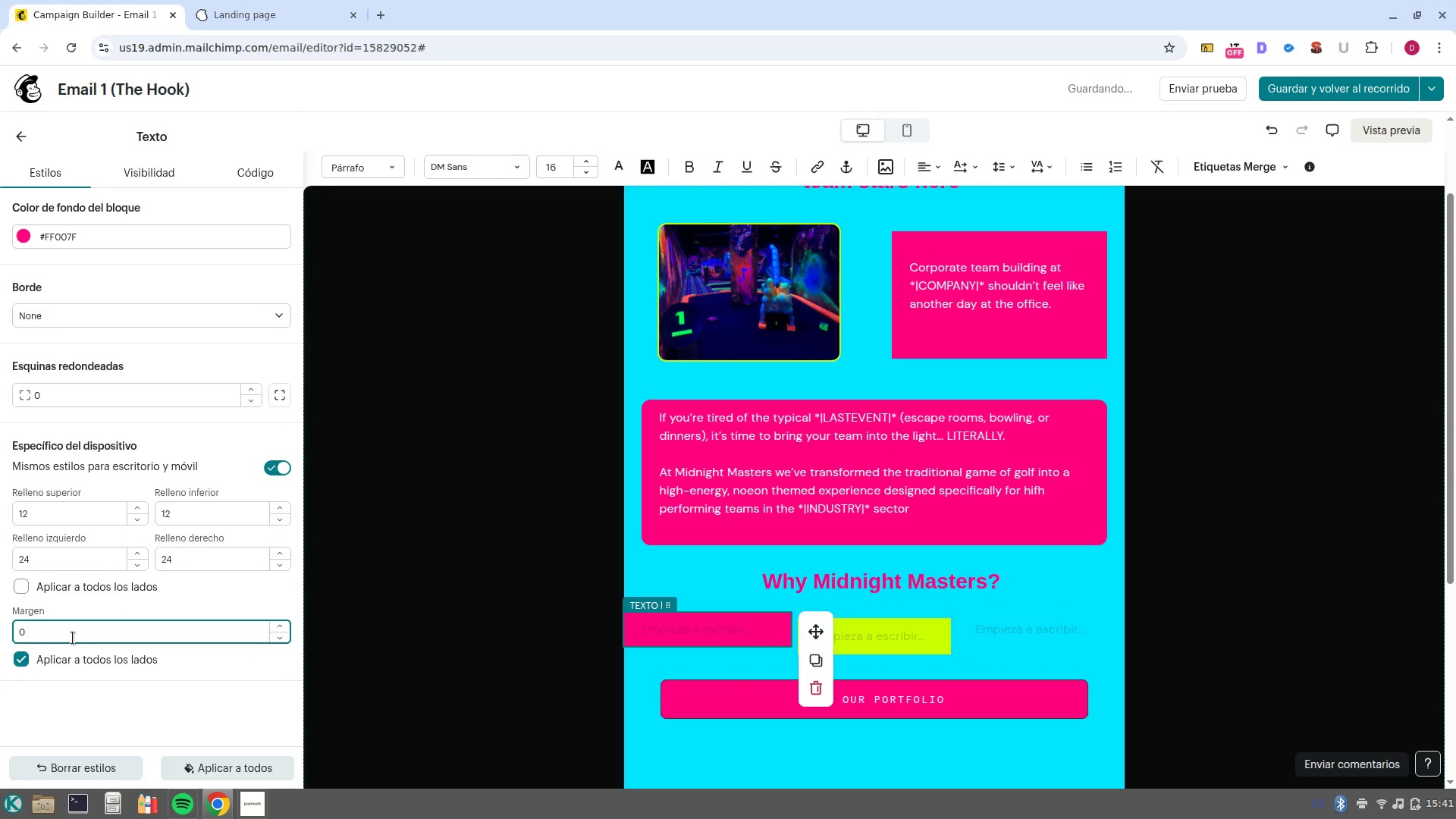 
key(Backspace)
 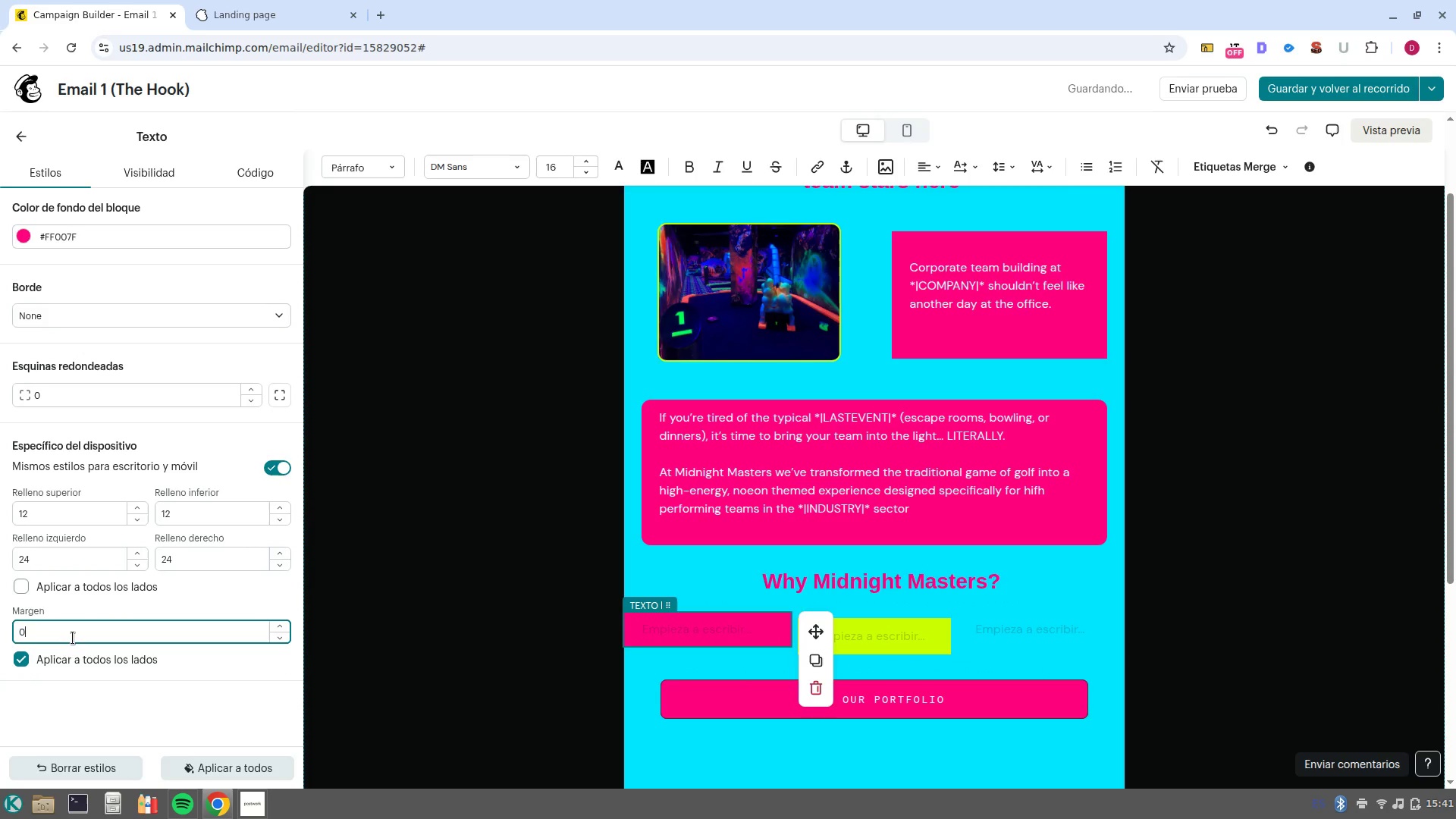 
key(9)
 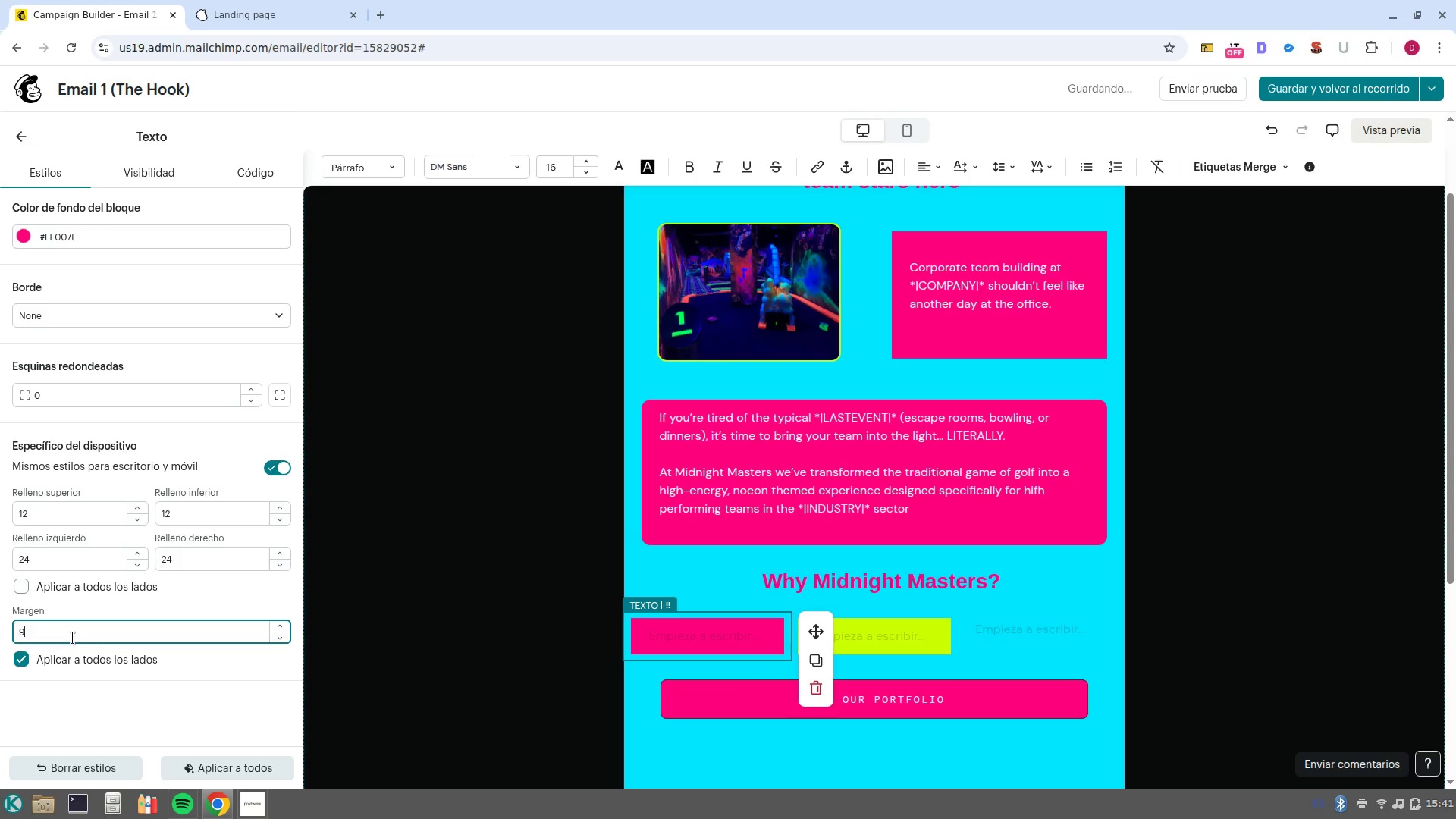 
key(NumpadEnter)
 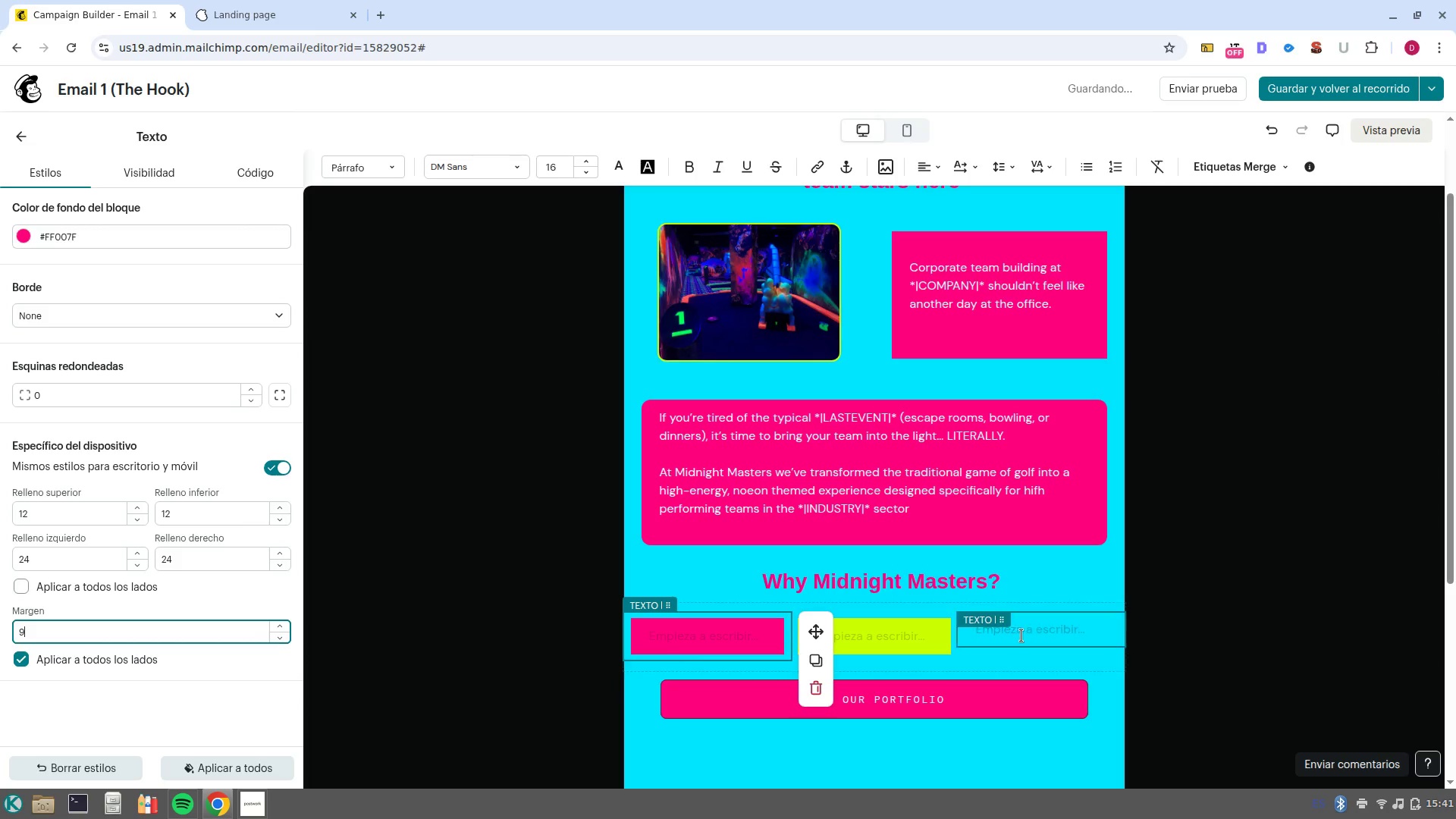 
left_click([1021, 635])
 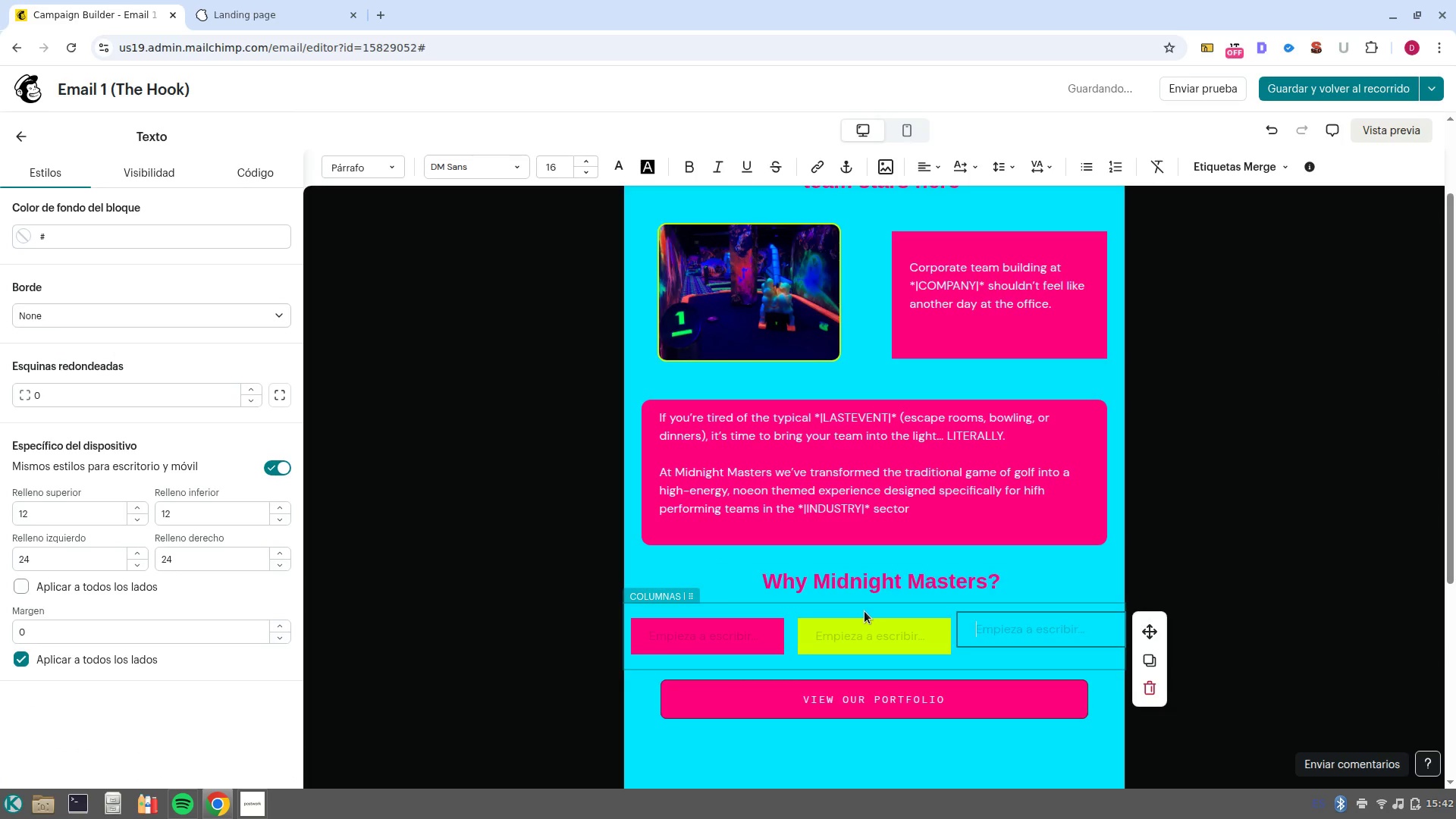 
wait(7.68)
 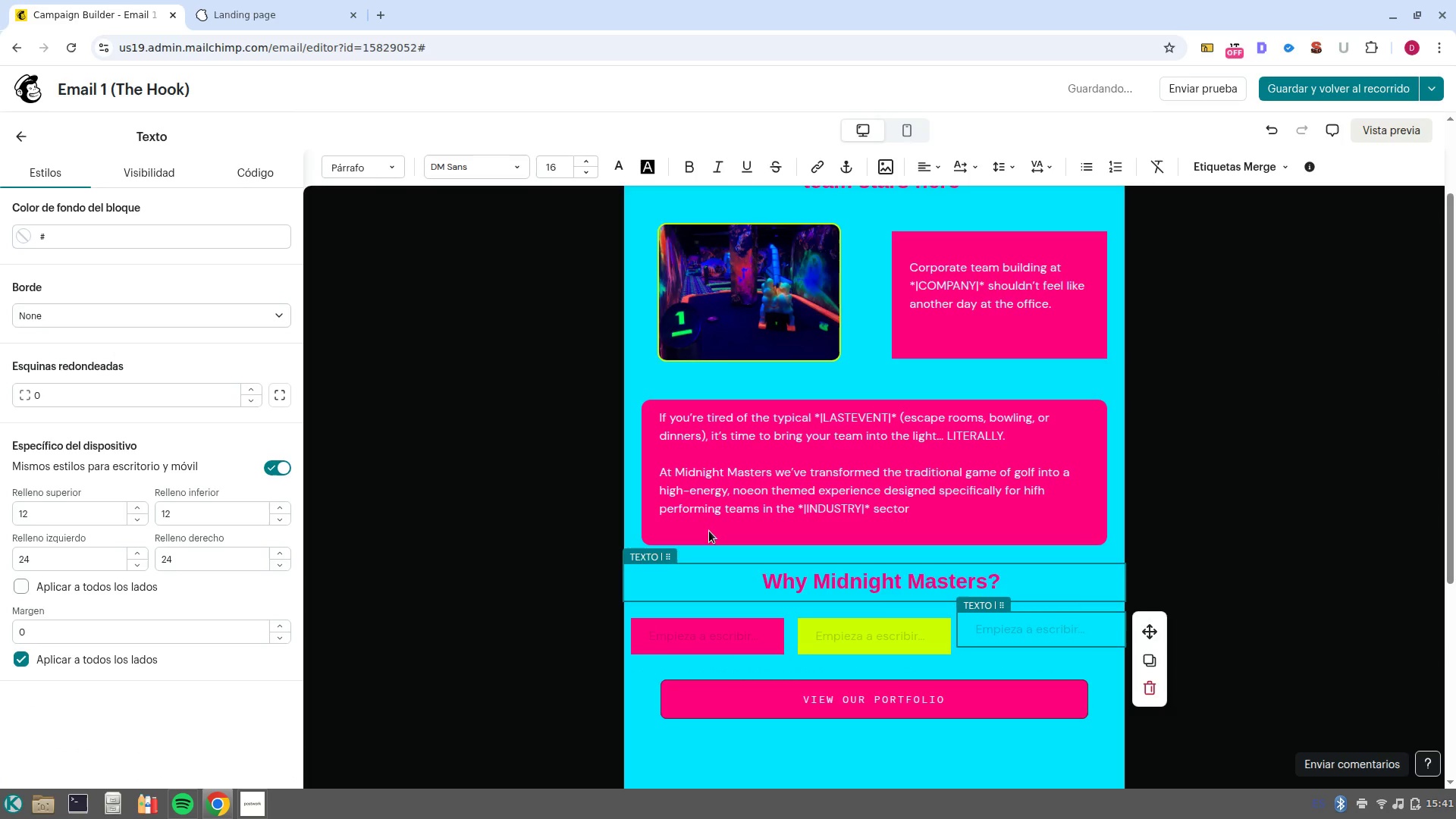 
left_click([125, 627])
 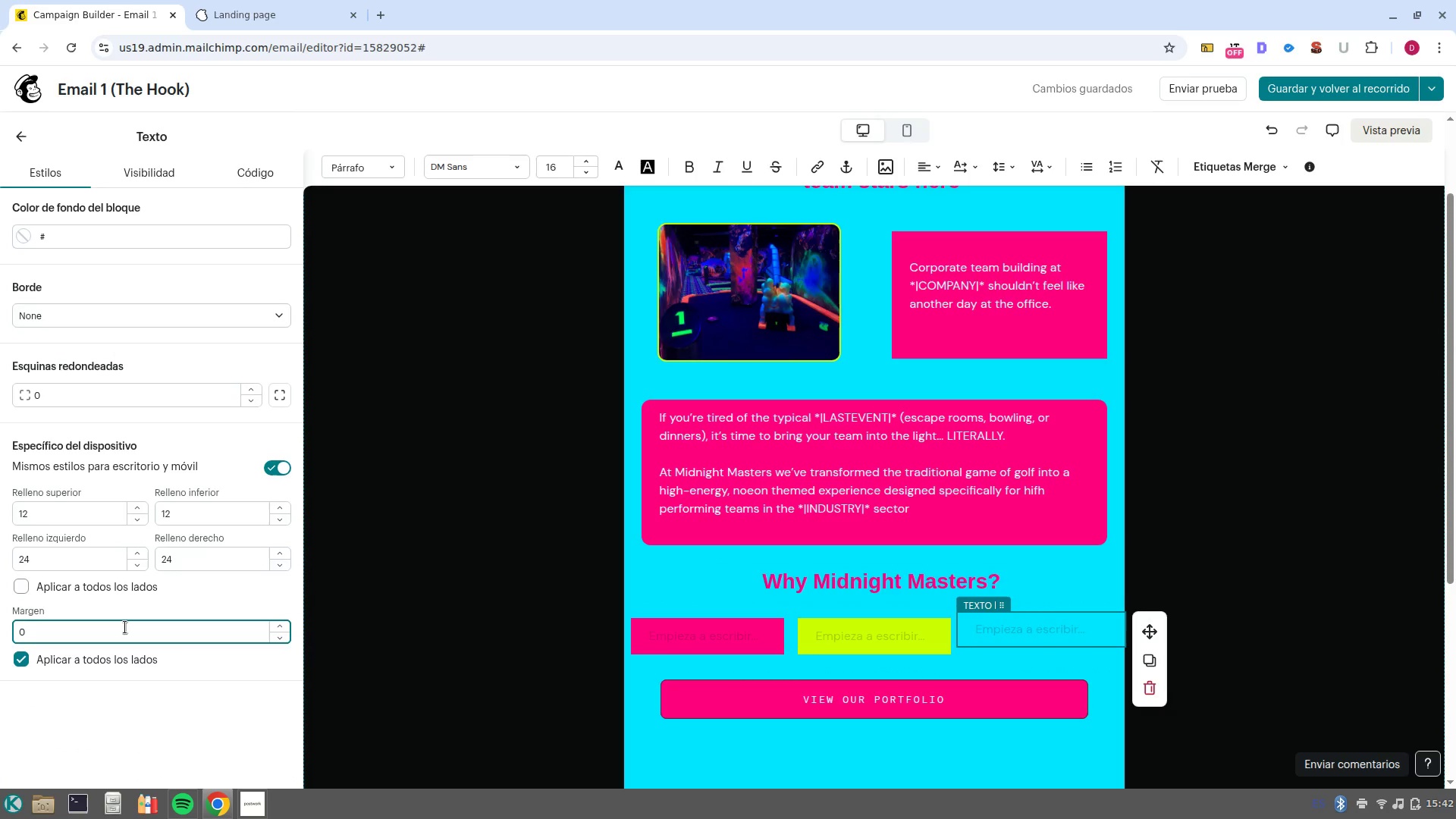 
key(Backspace)
 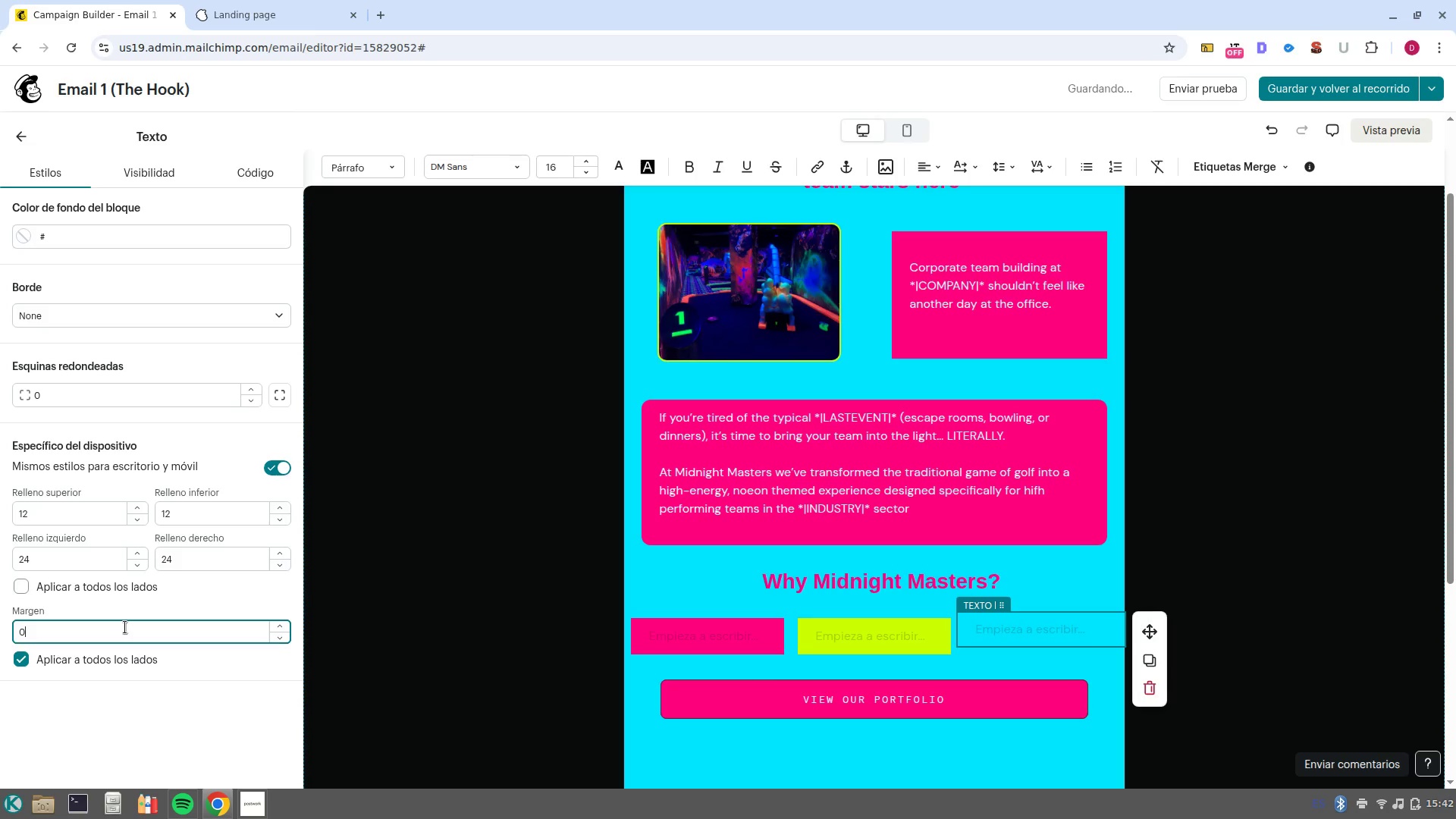 
key(9)
 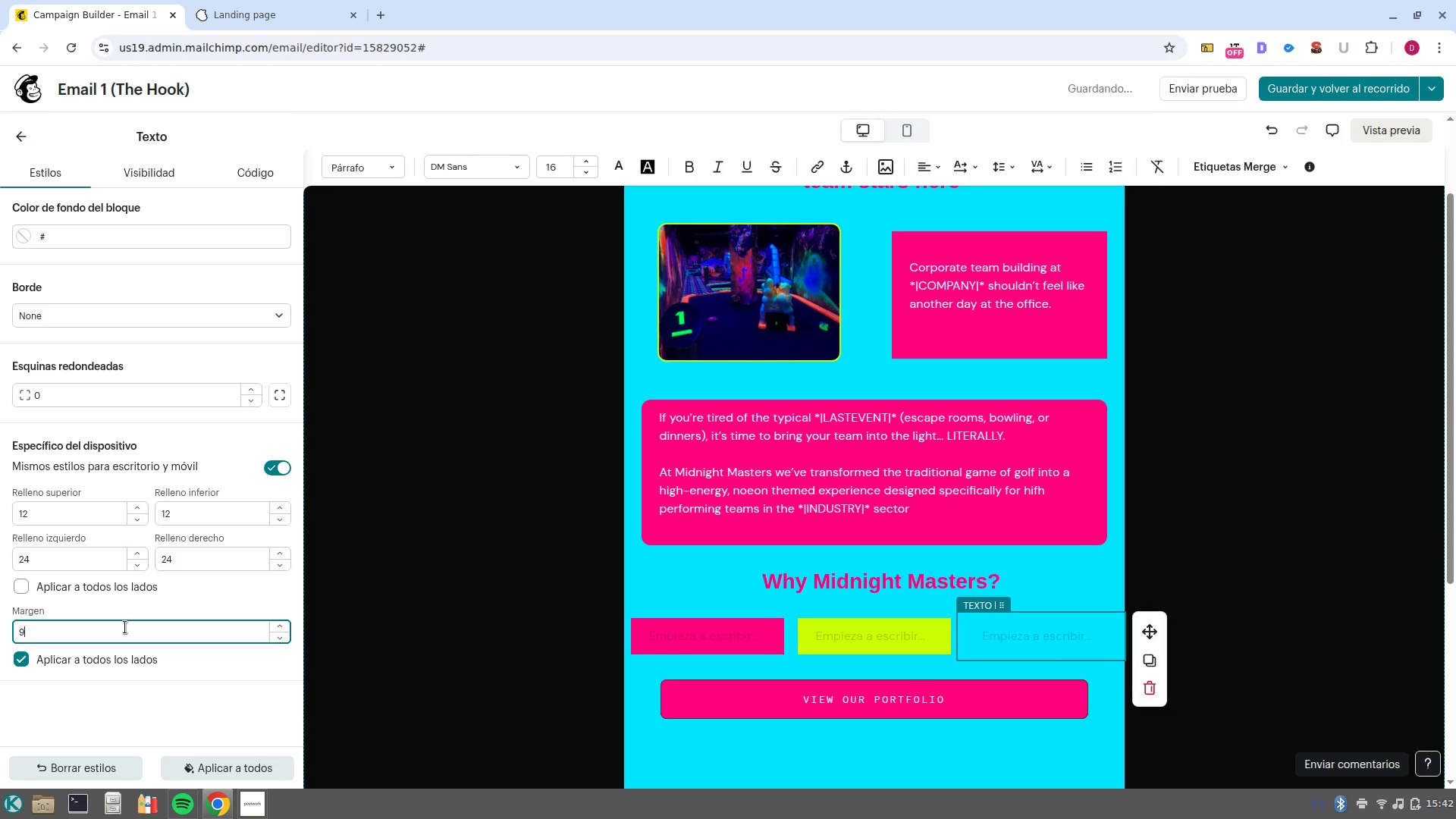 
key(NumpadEnter)
 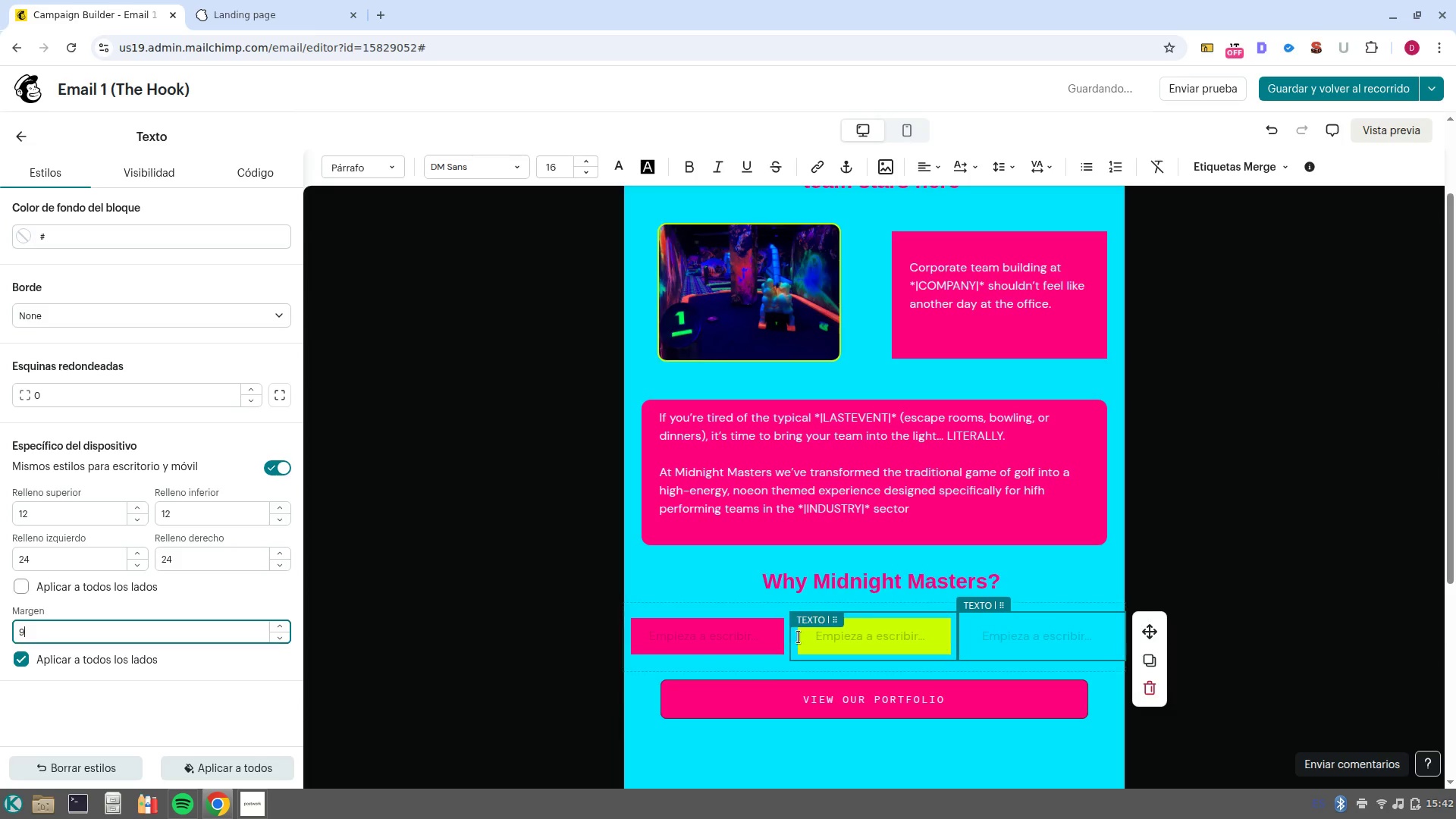 
left_click([758, 633])
 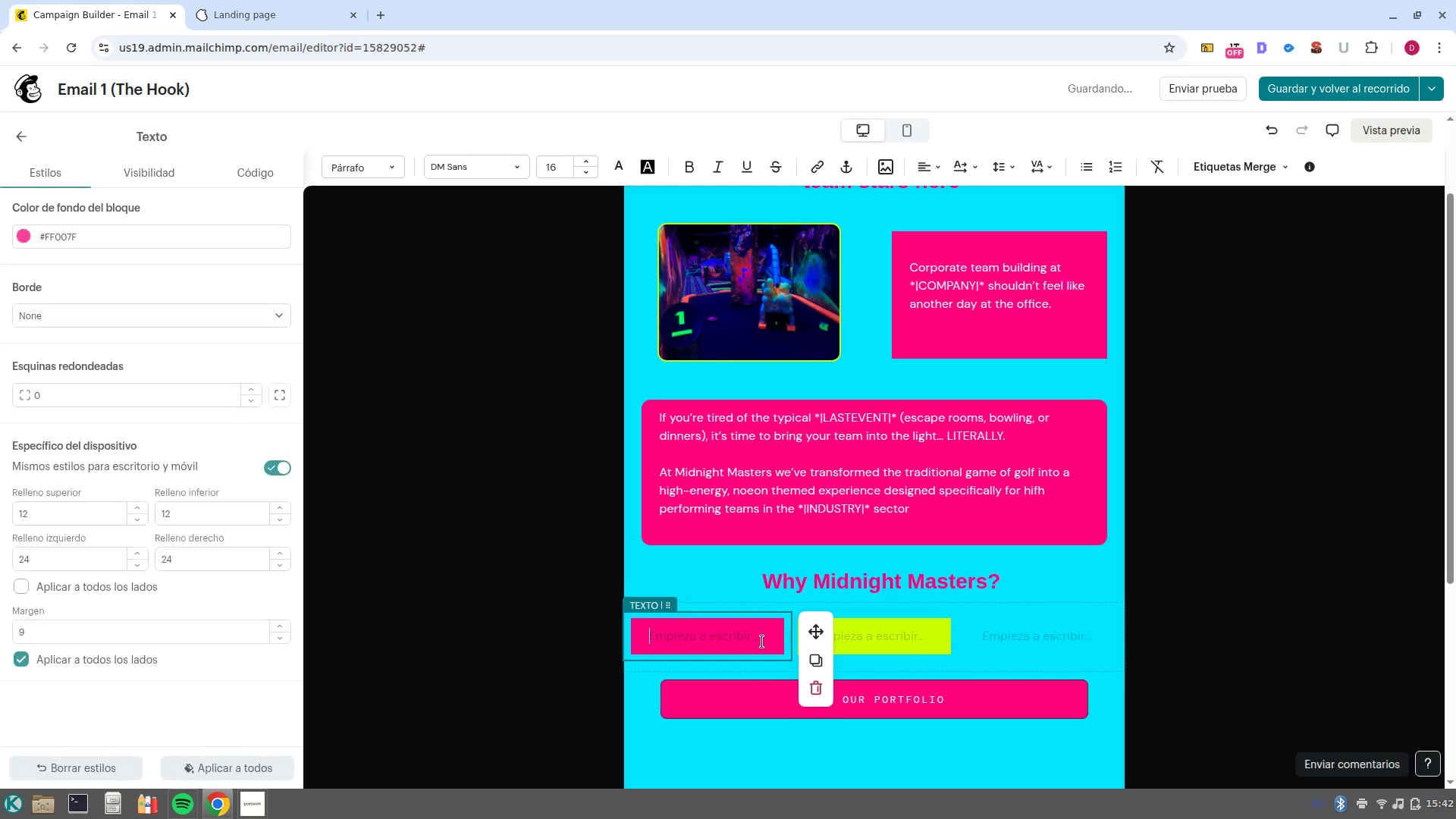 
left_click([762, 642])
 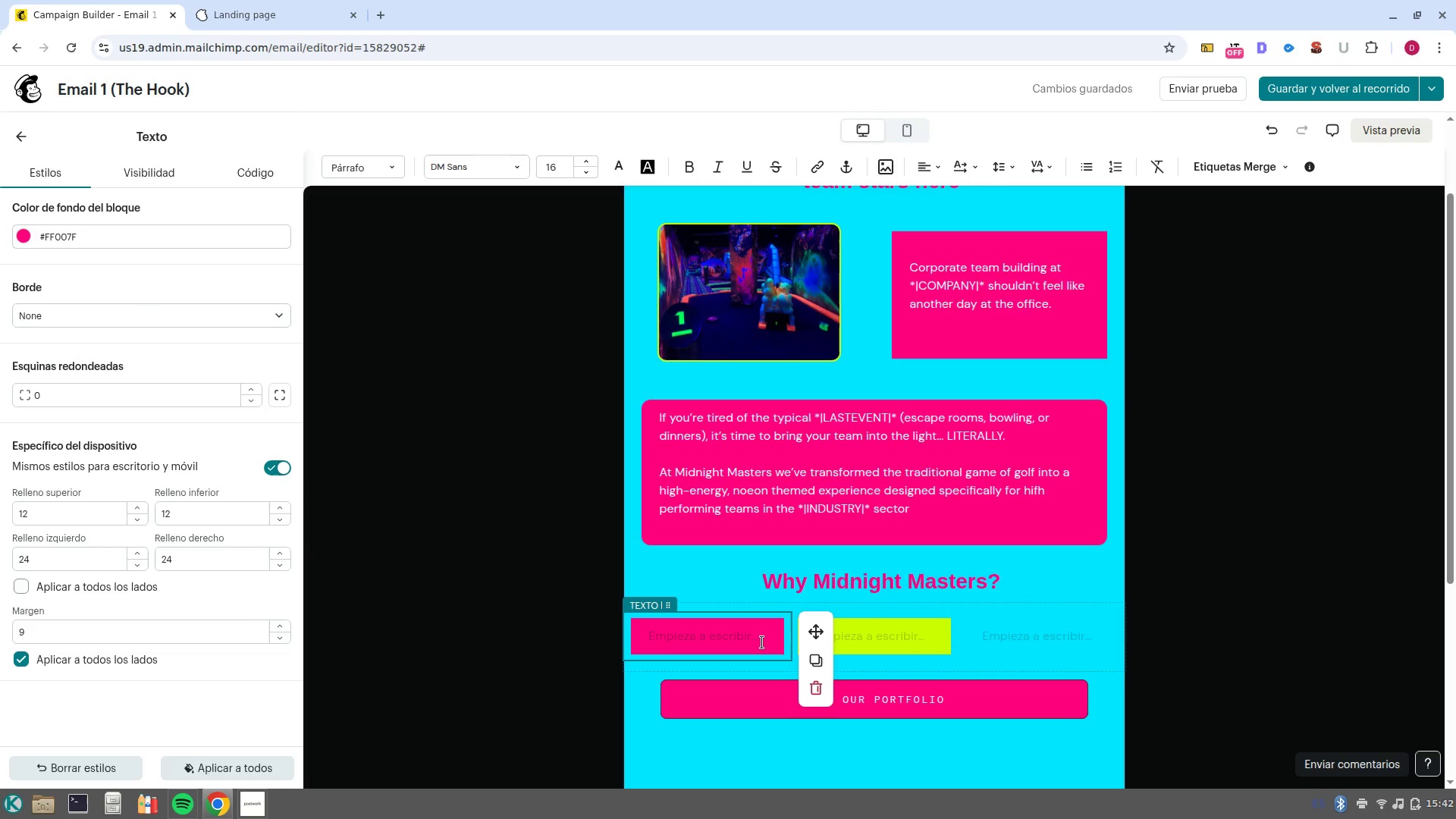 
type(Elite Networking)
 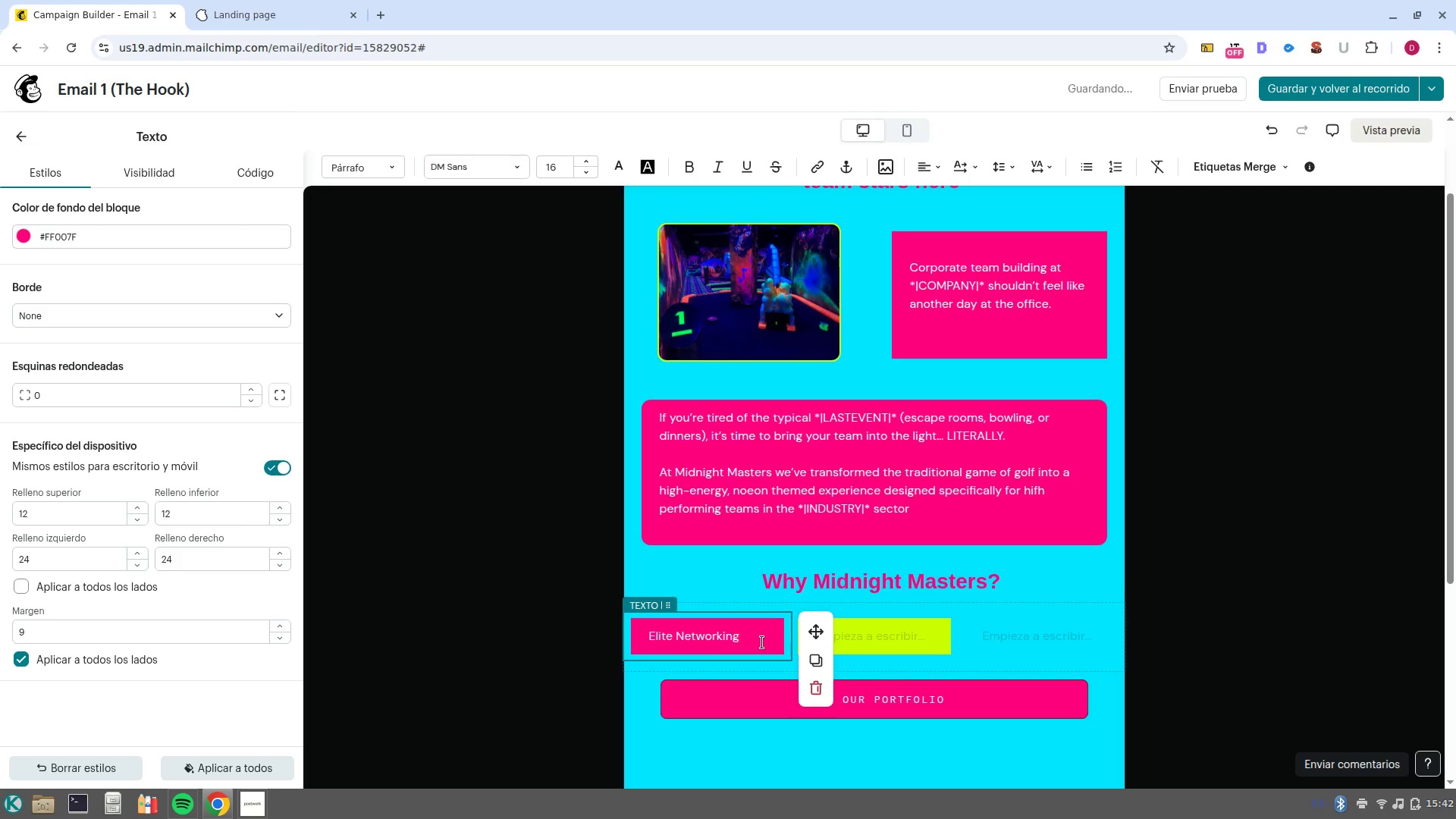 
left_click_drag(start_coordinate=[762, 642], to_coordinate=[630, 637])
 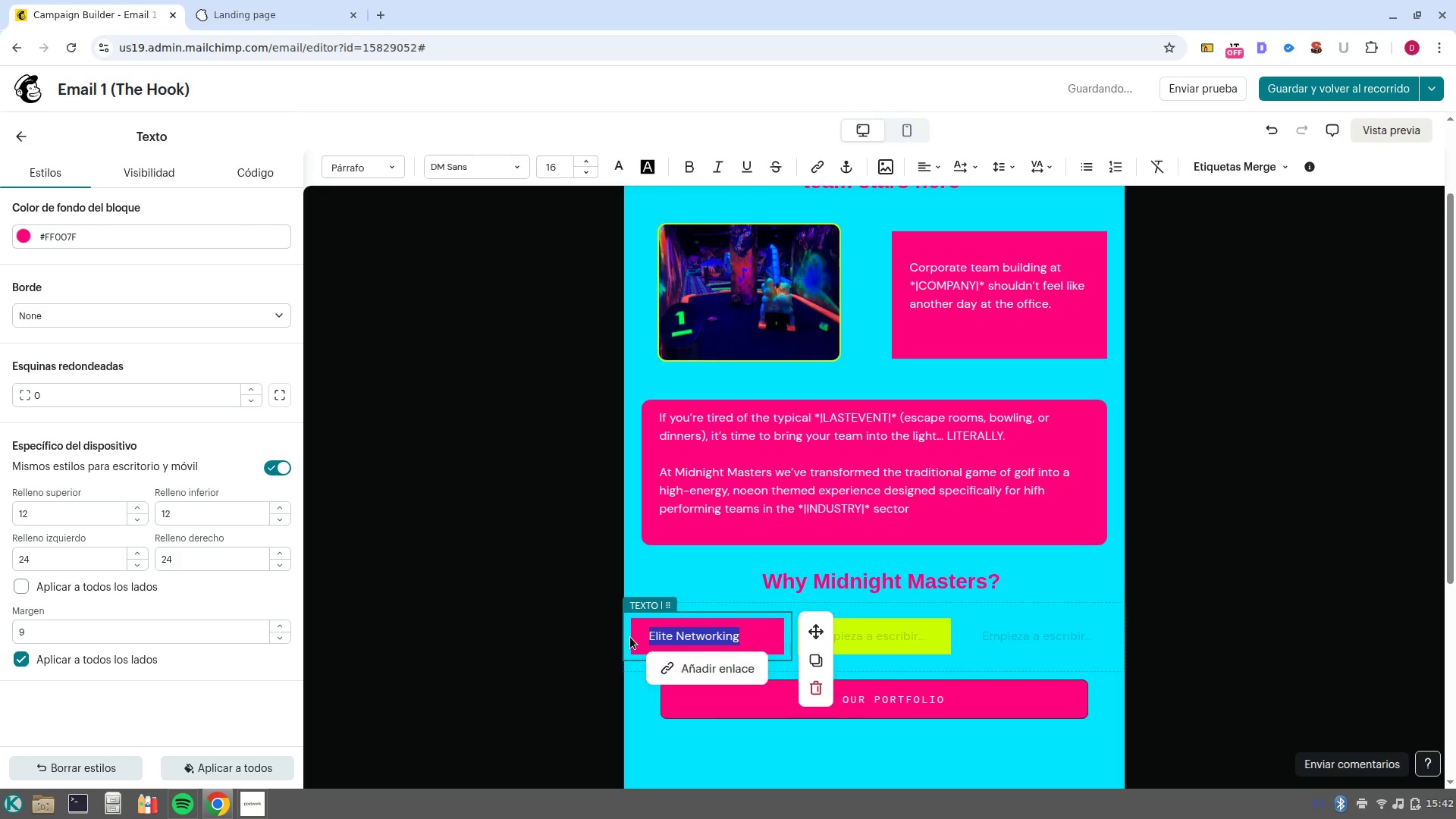 
key(Control+B)
 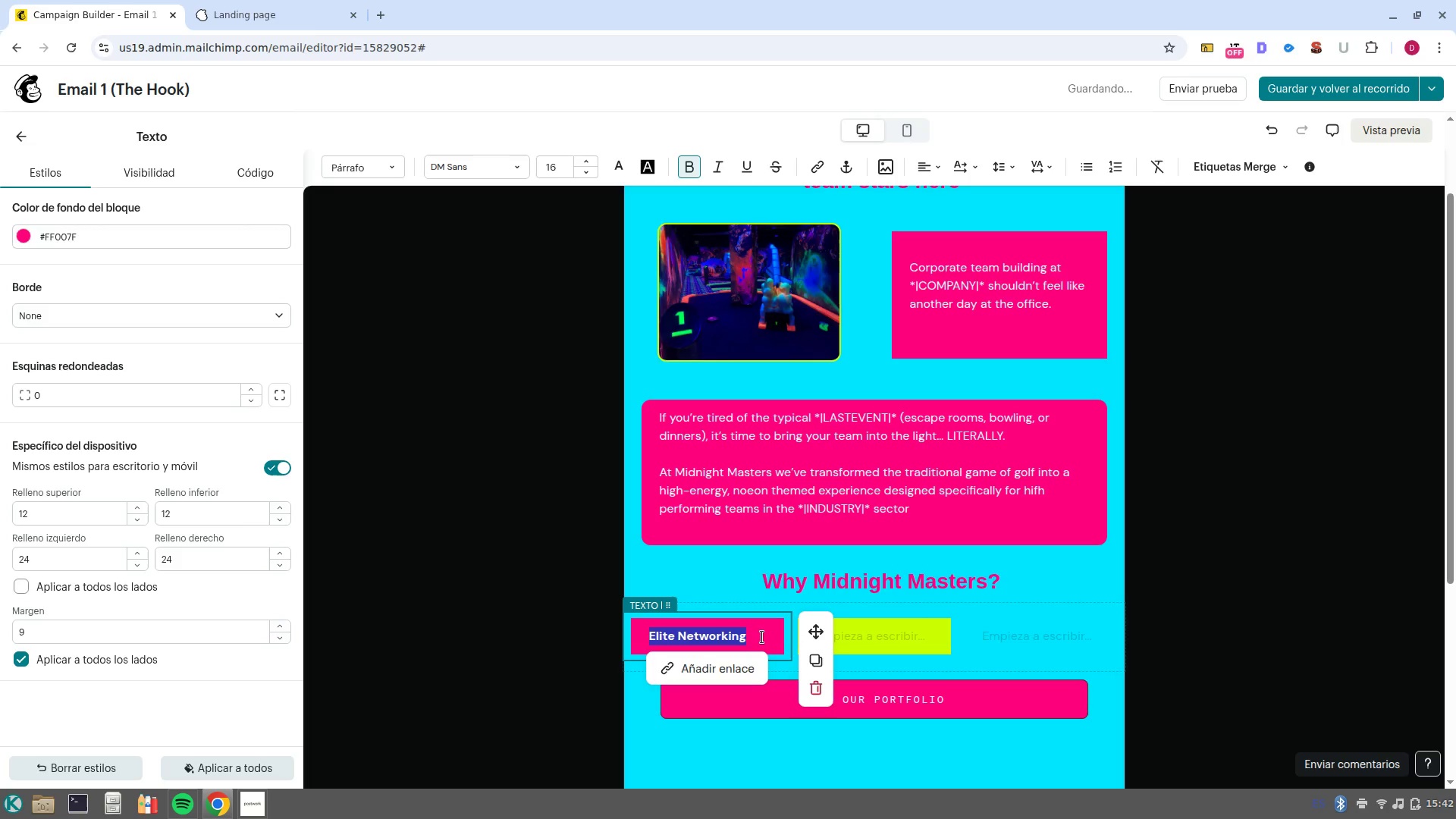 
left_click([762, 637])
 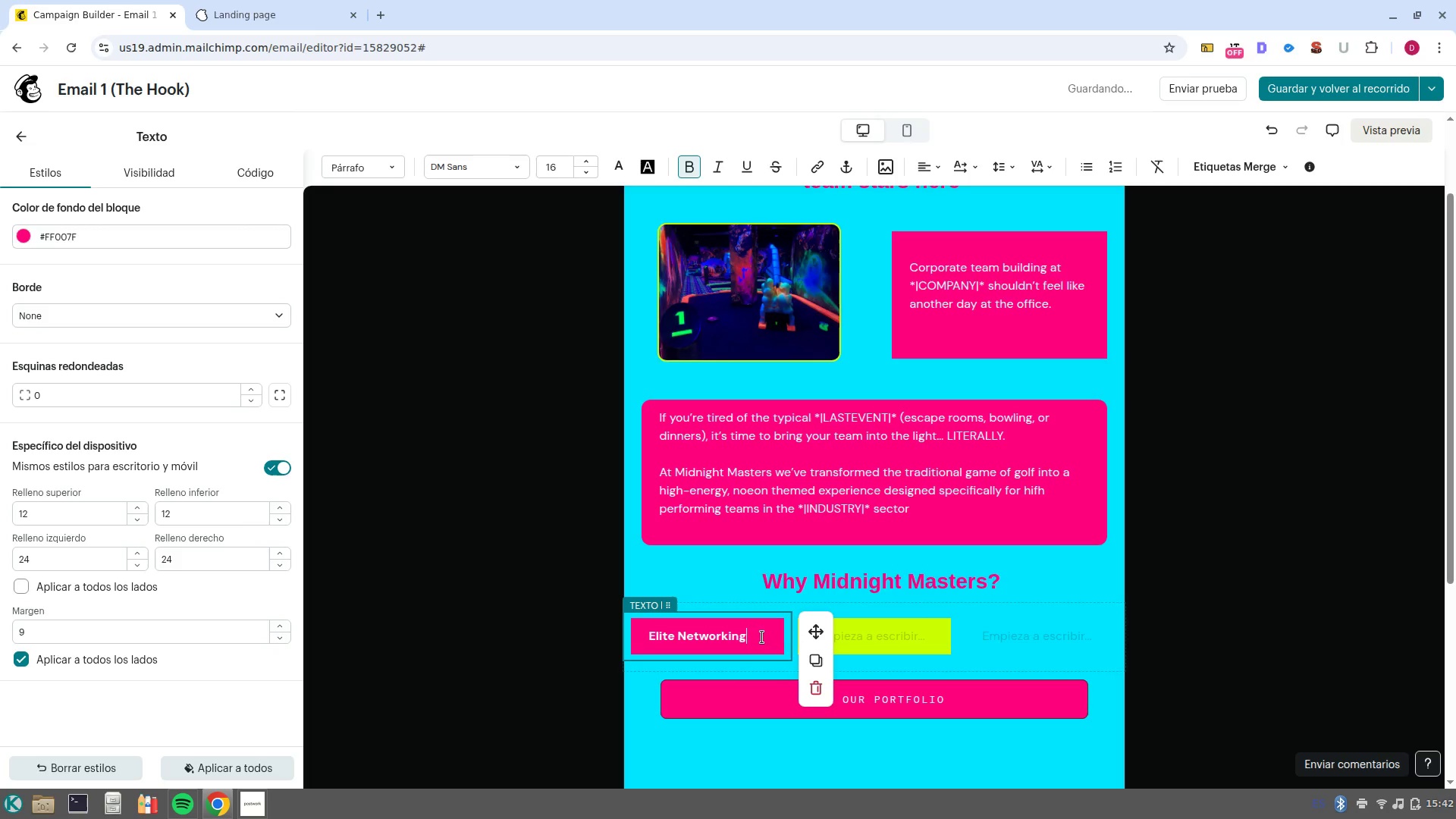 
key(Shift+Period)
 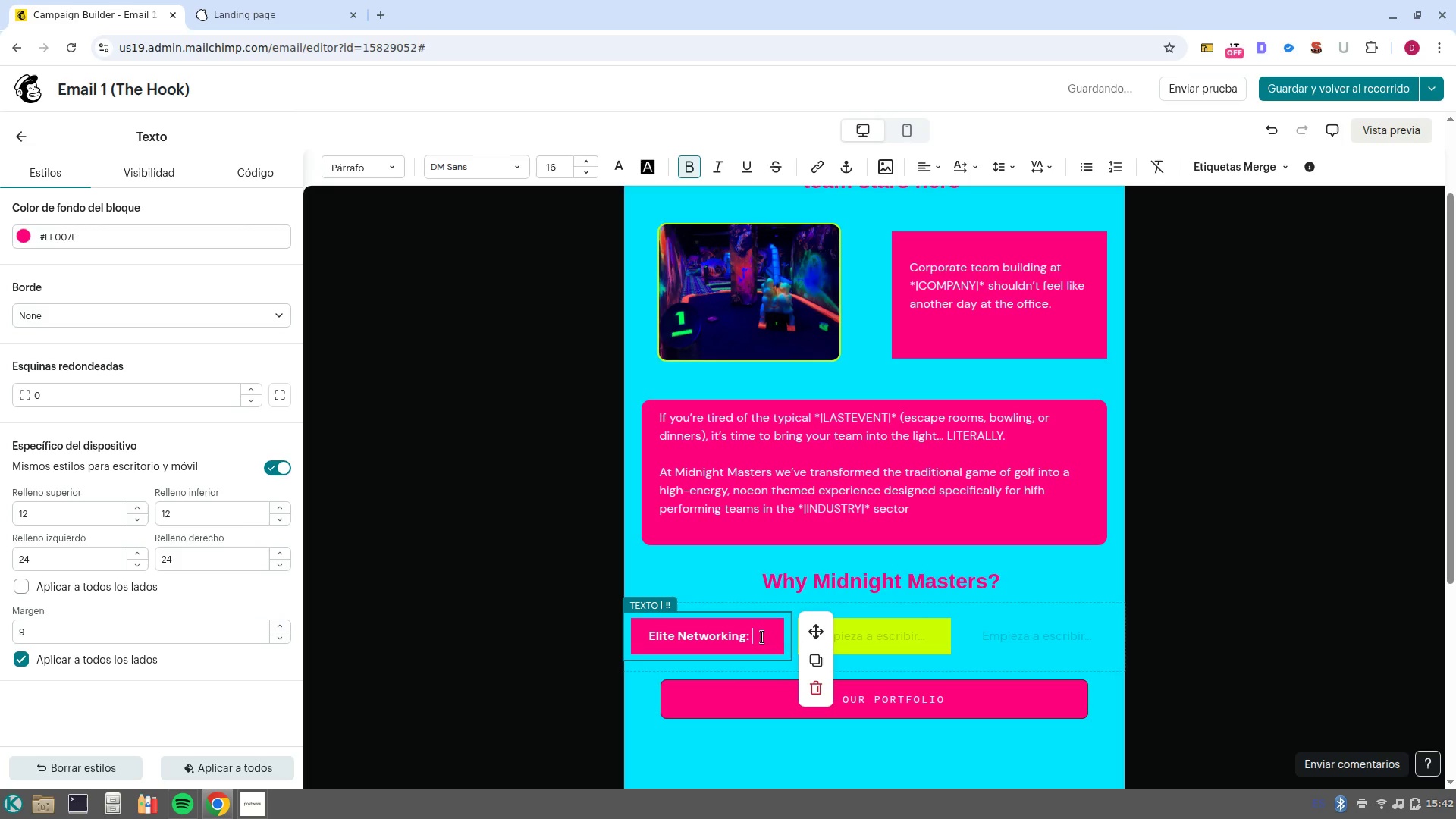 
key(Space)
 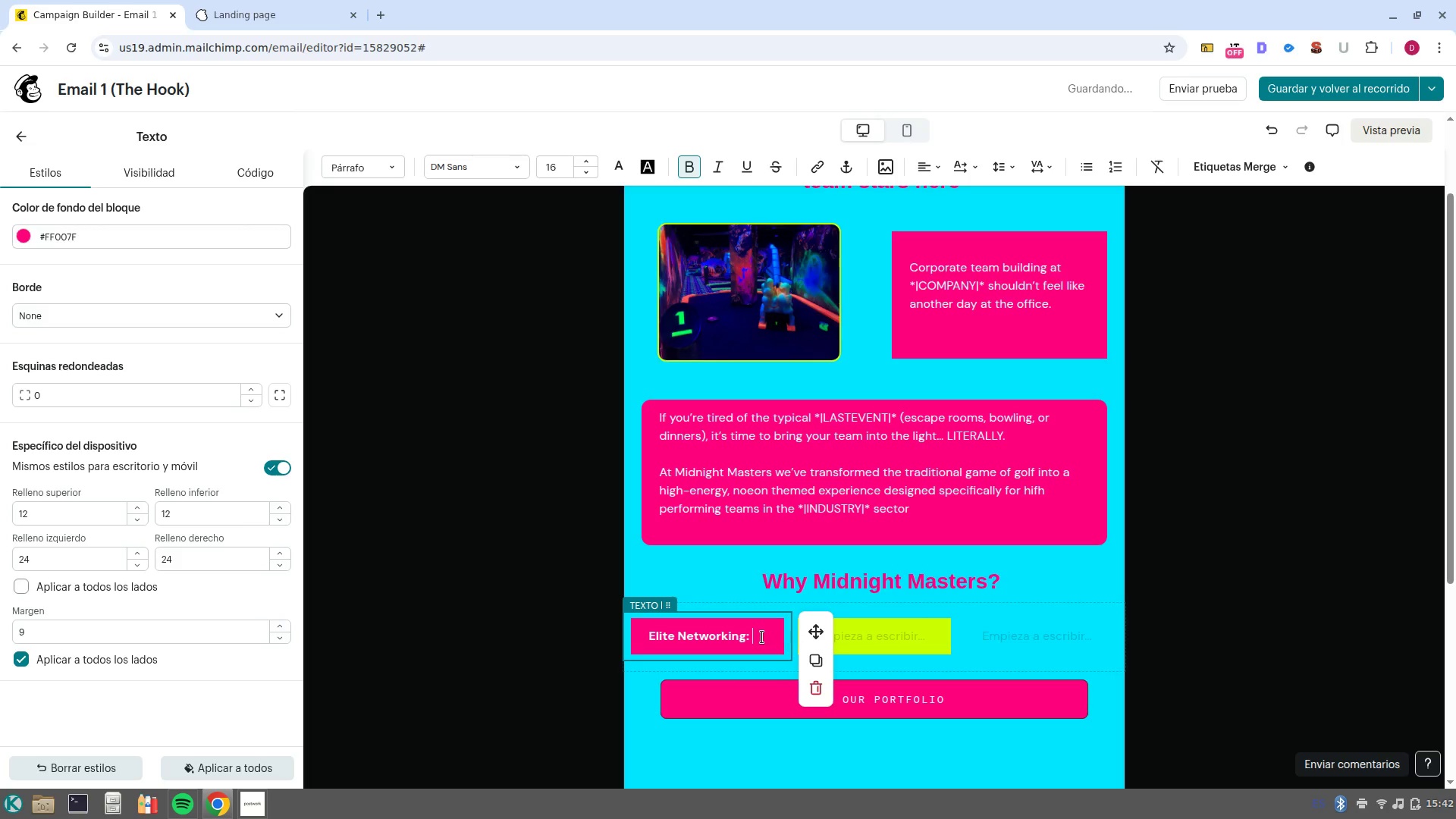 
key(Control+ControlLeft)
 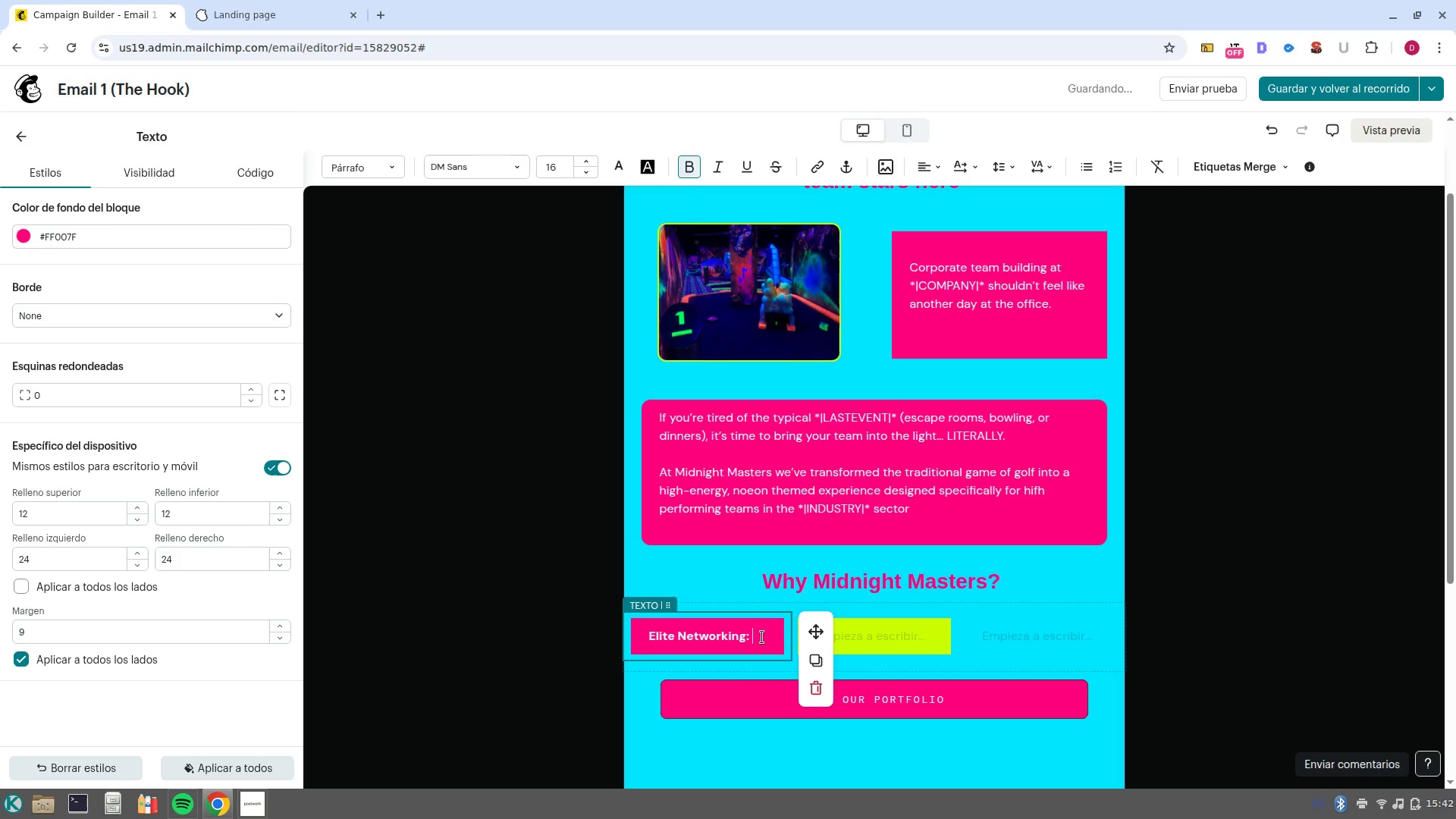 
key(Control+B)
 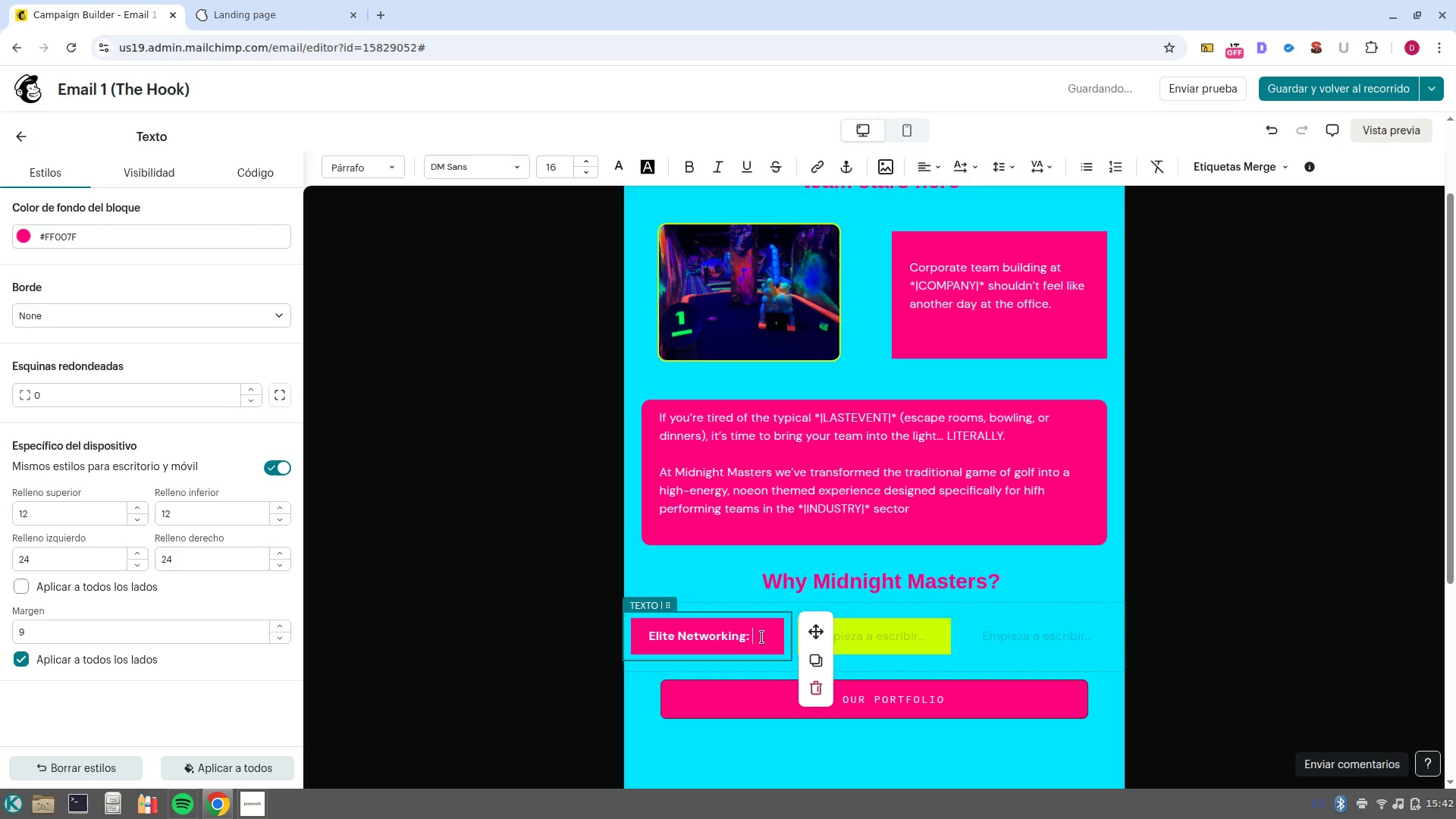 
type(A relaxed premium environment to foster real connections)
 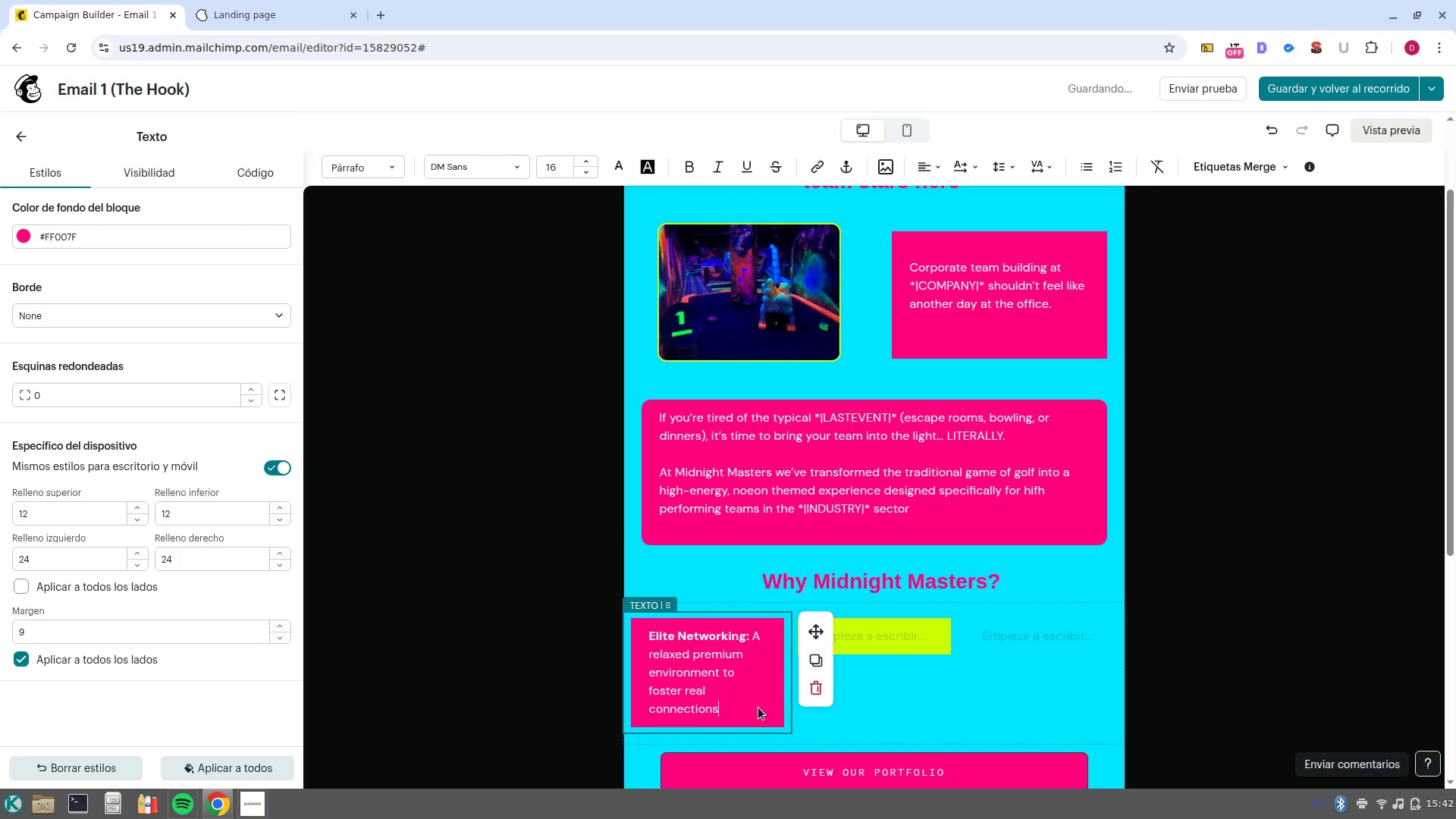 
left_click_drag(start_coordinate=[758, 710], to_coordinate=[648, 634])
 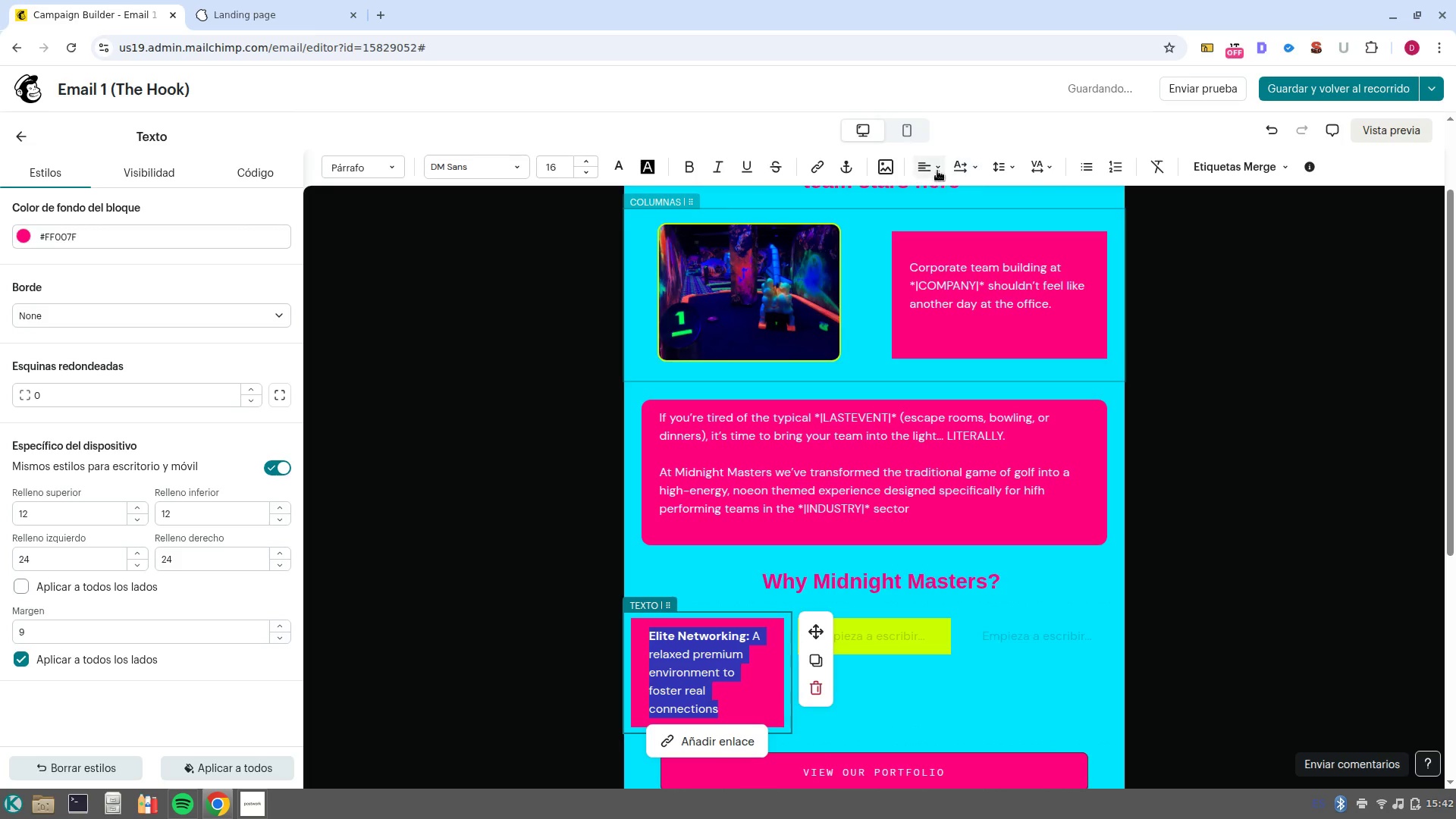 
left_click([937, 171])
 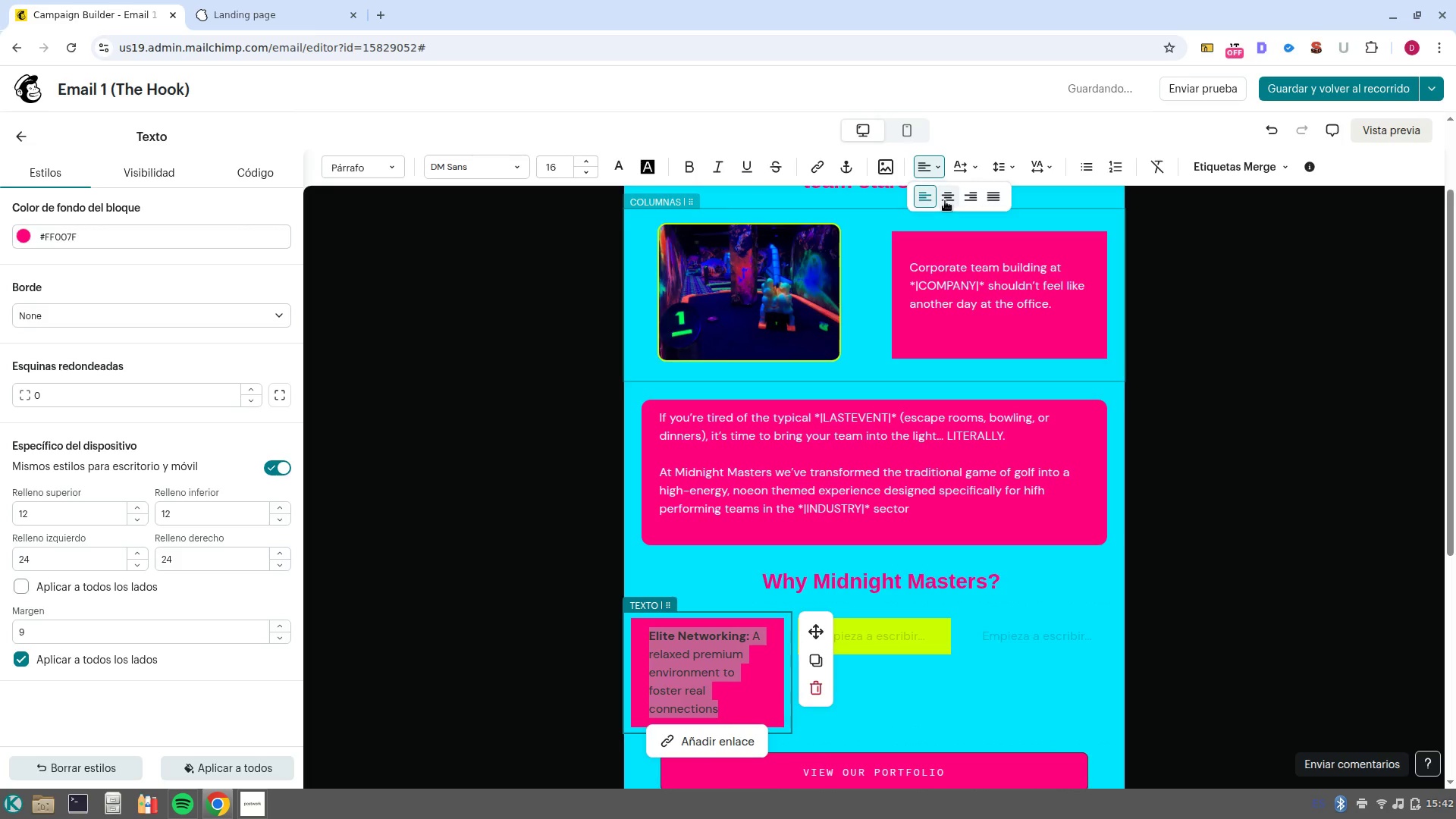 
left_click([945, 201])
 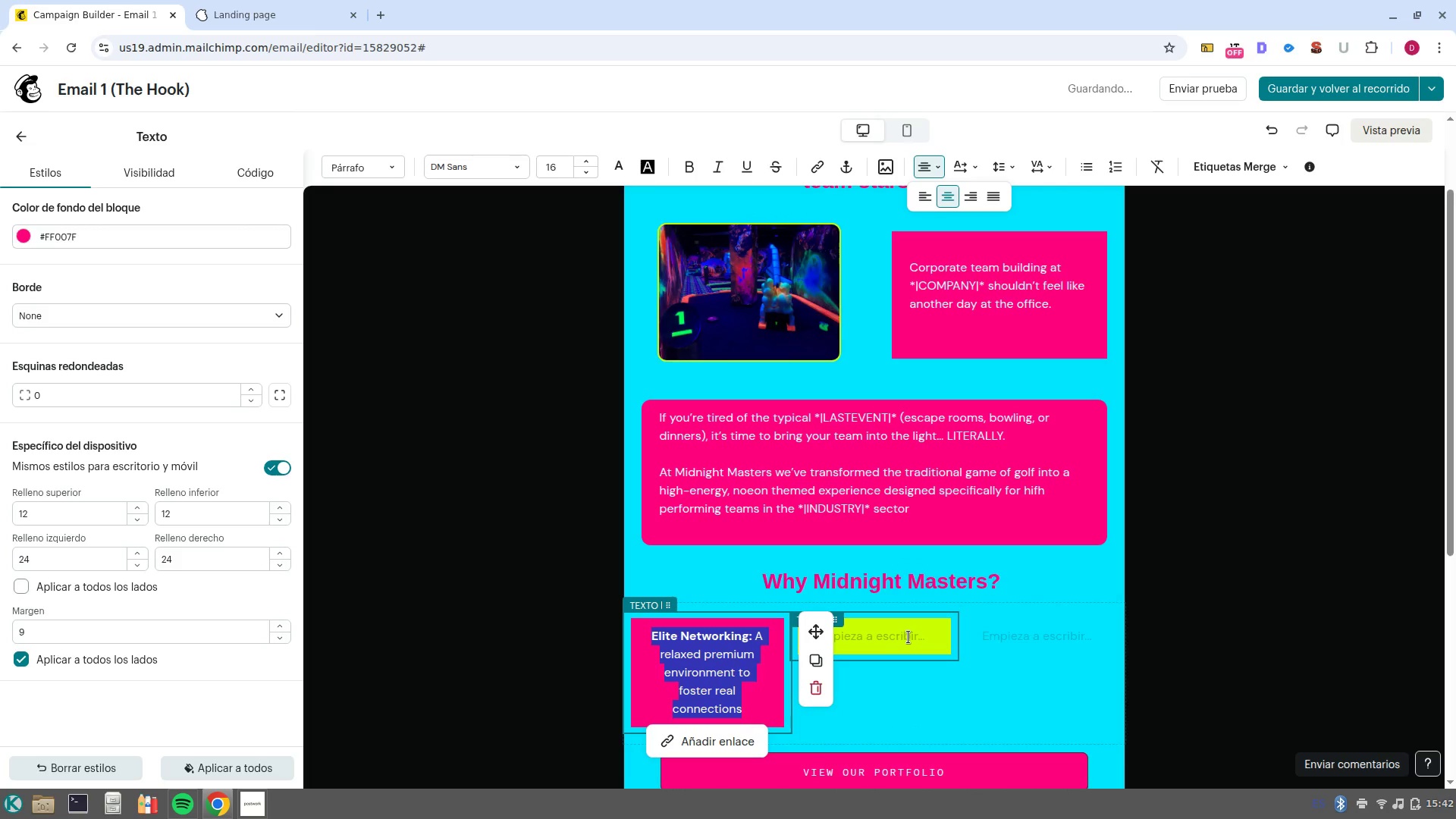 
left_click([908, 637])
 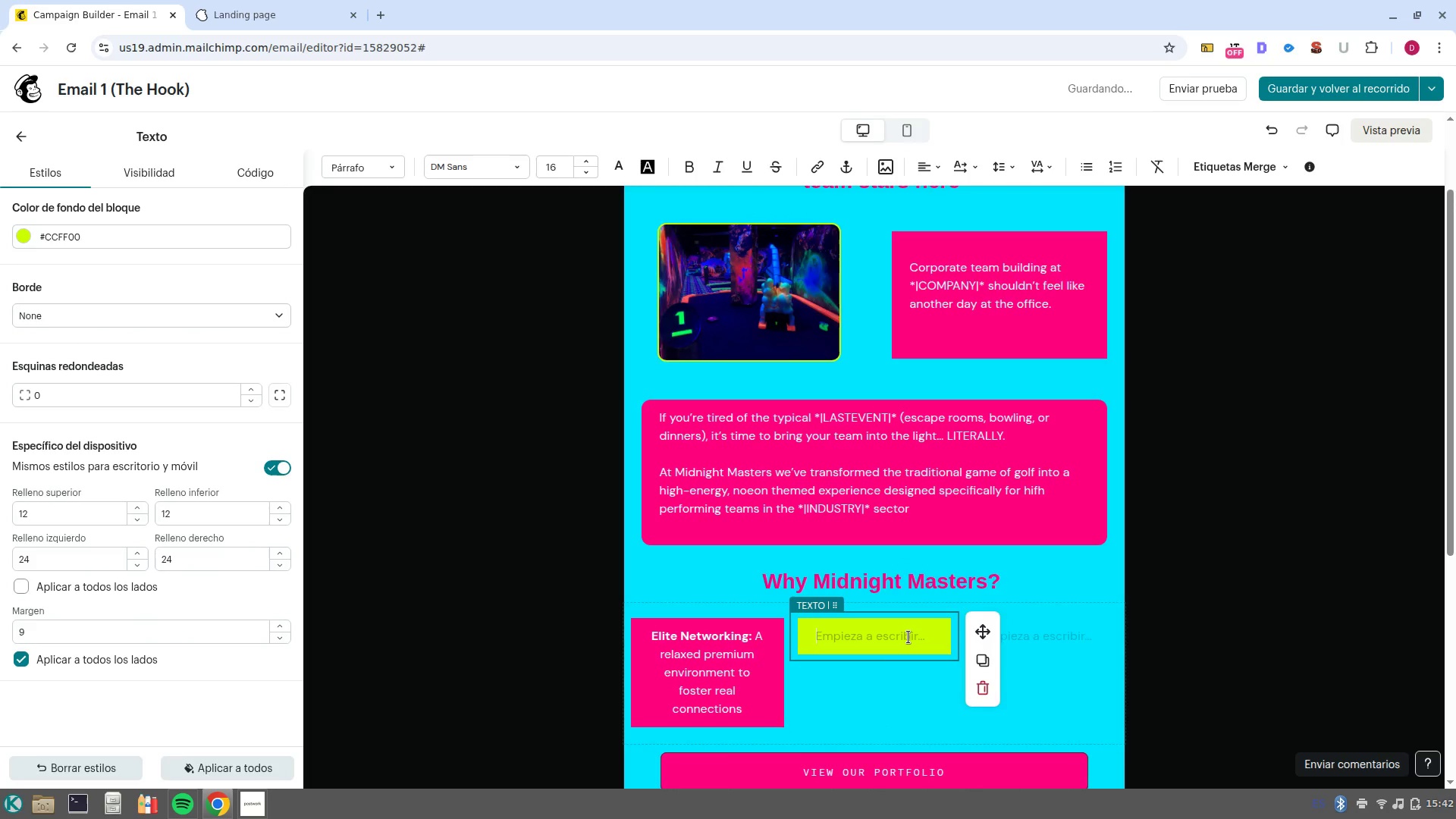 
type(Vibrant Atmosphere> )
 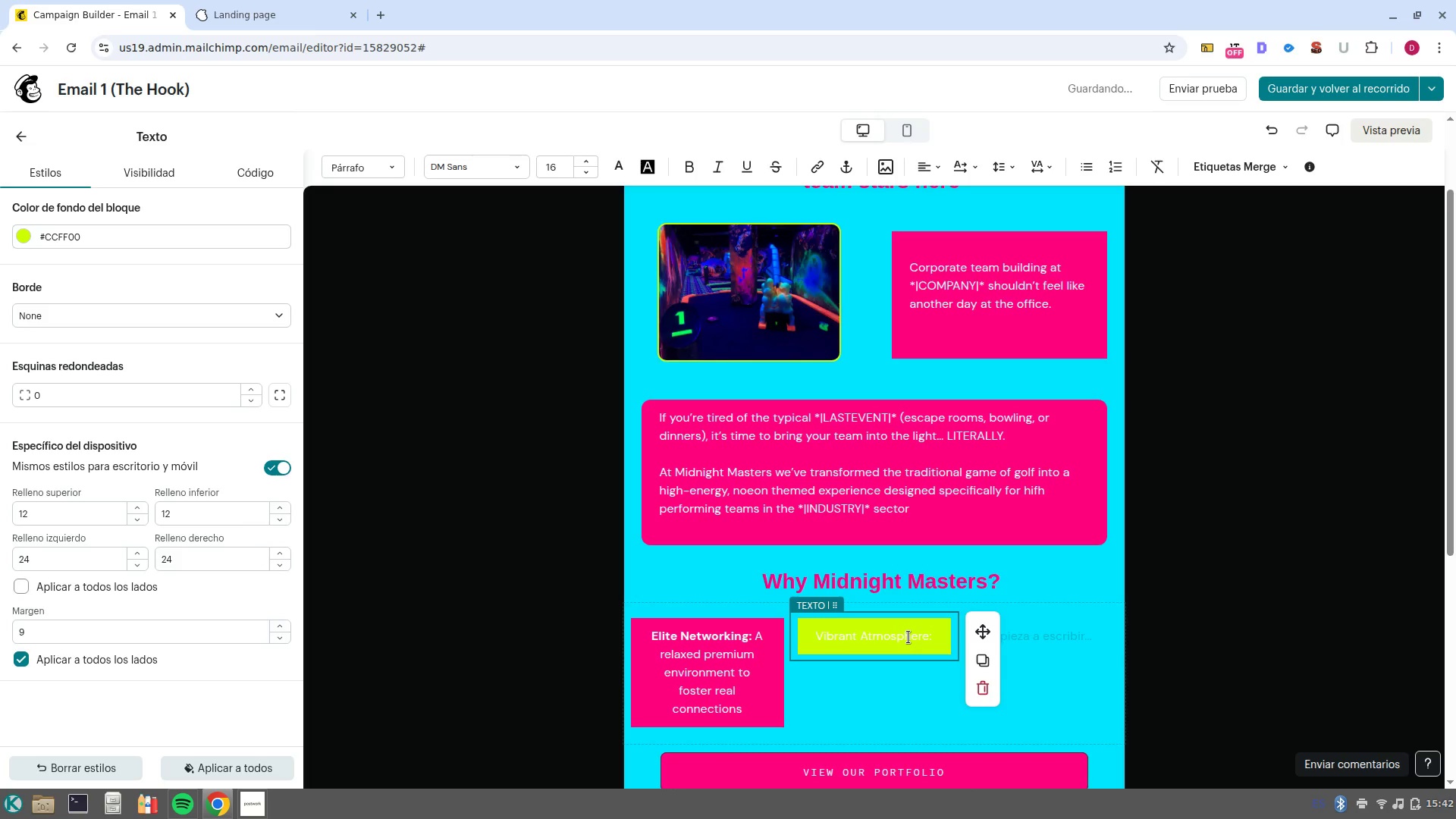 
double_click([908, 637])
 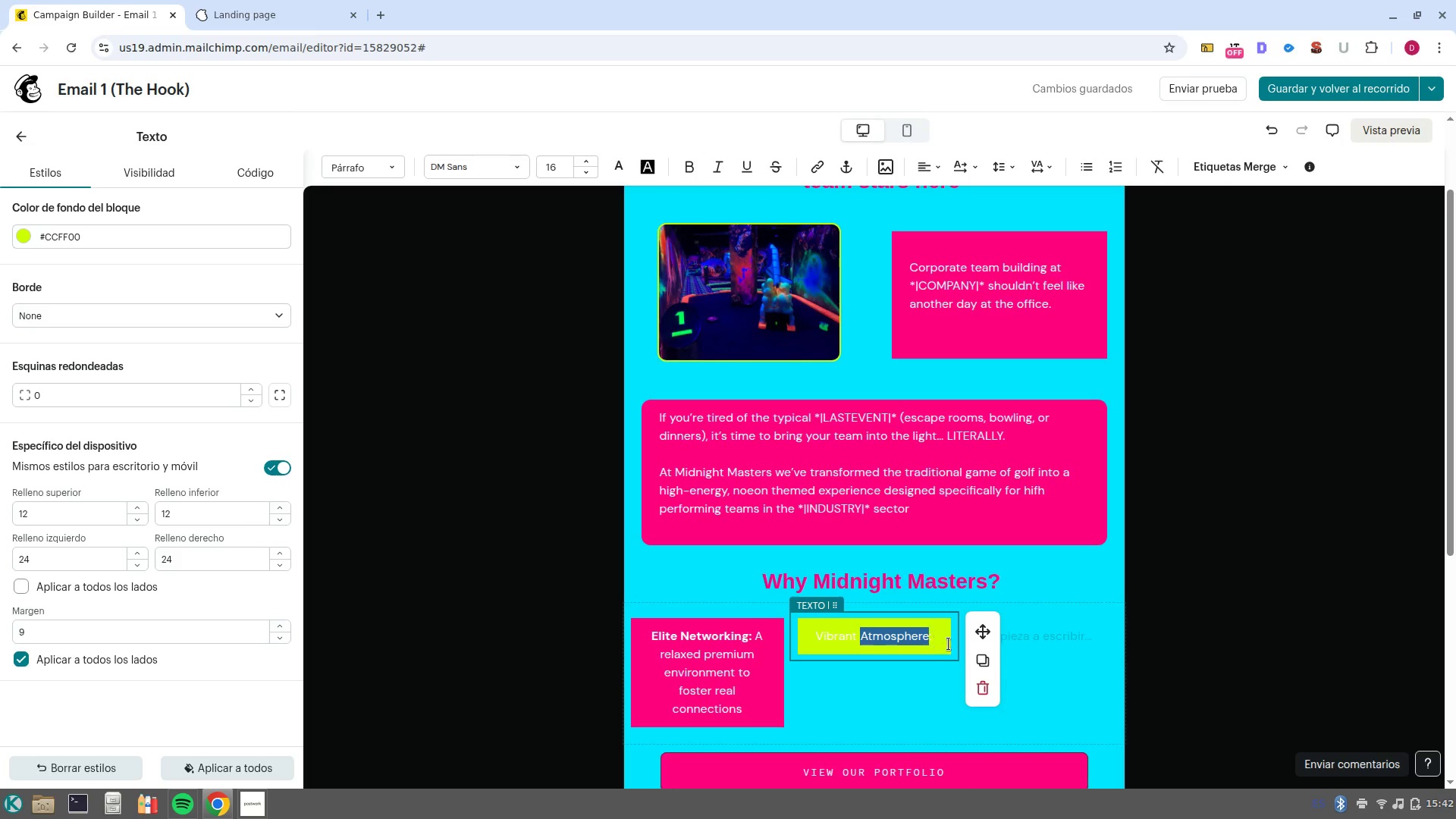 
left_click([949, 644])
 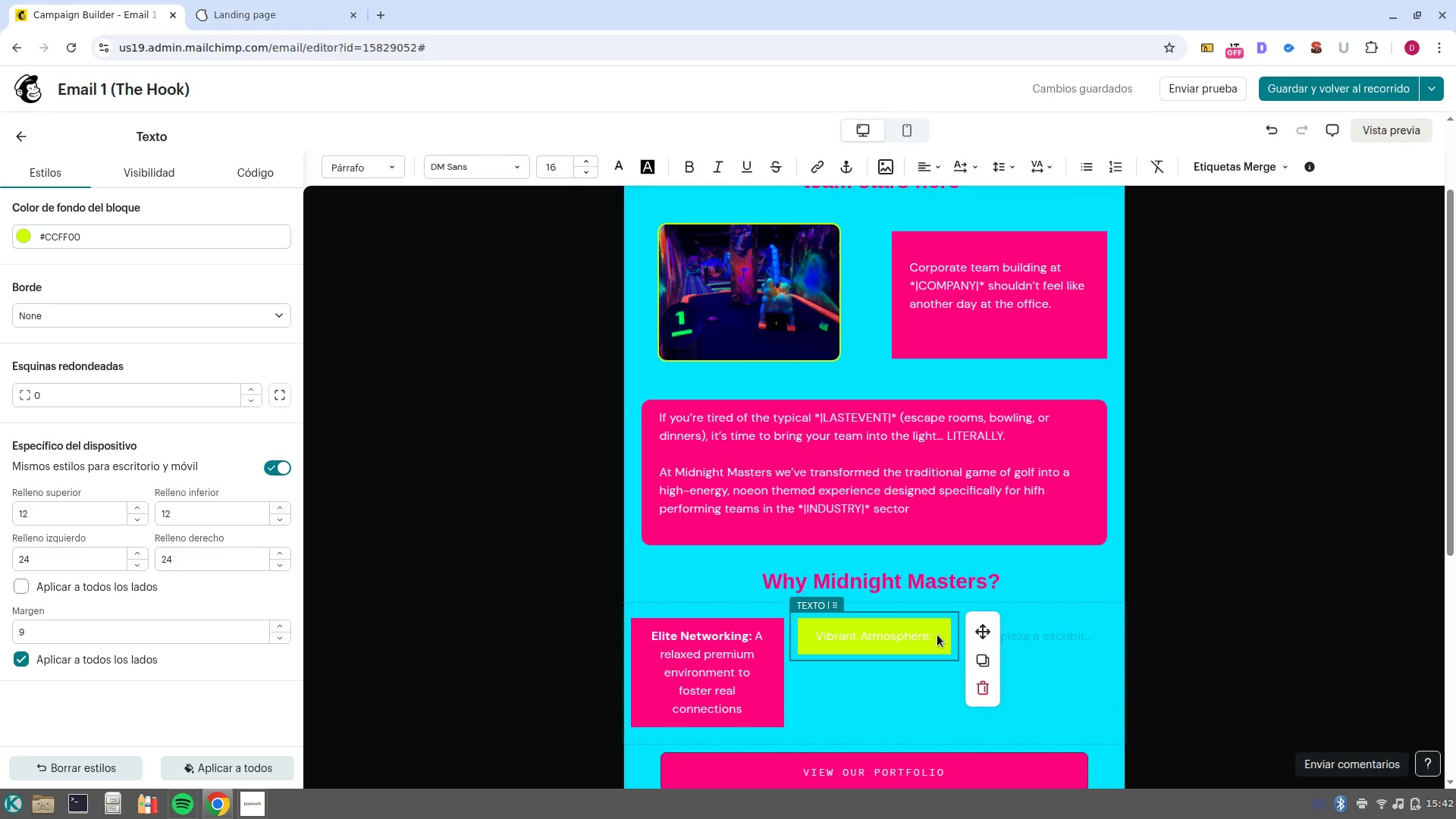 
left_click([937, 635])
 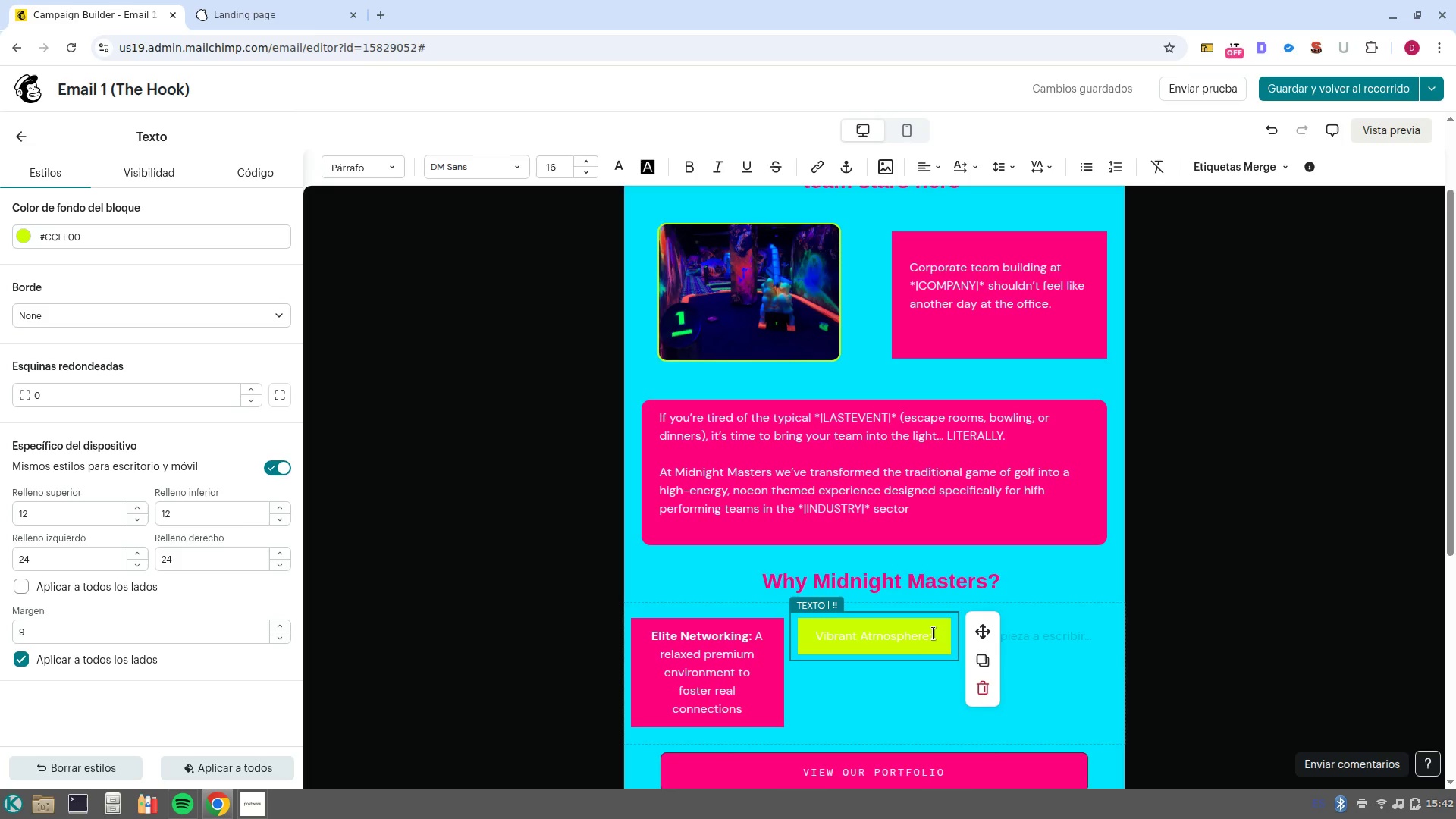 
left_click_drag(start_coordinate=[934, 633], to_coordinate=[800, 633])
 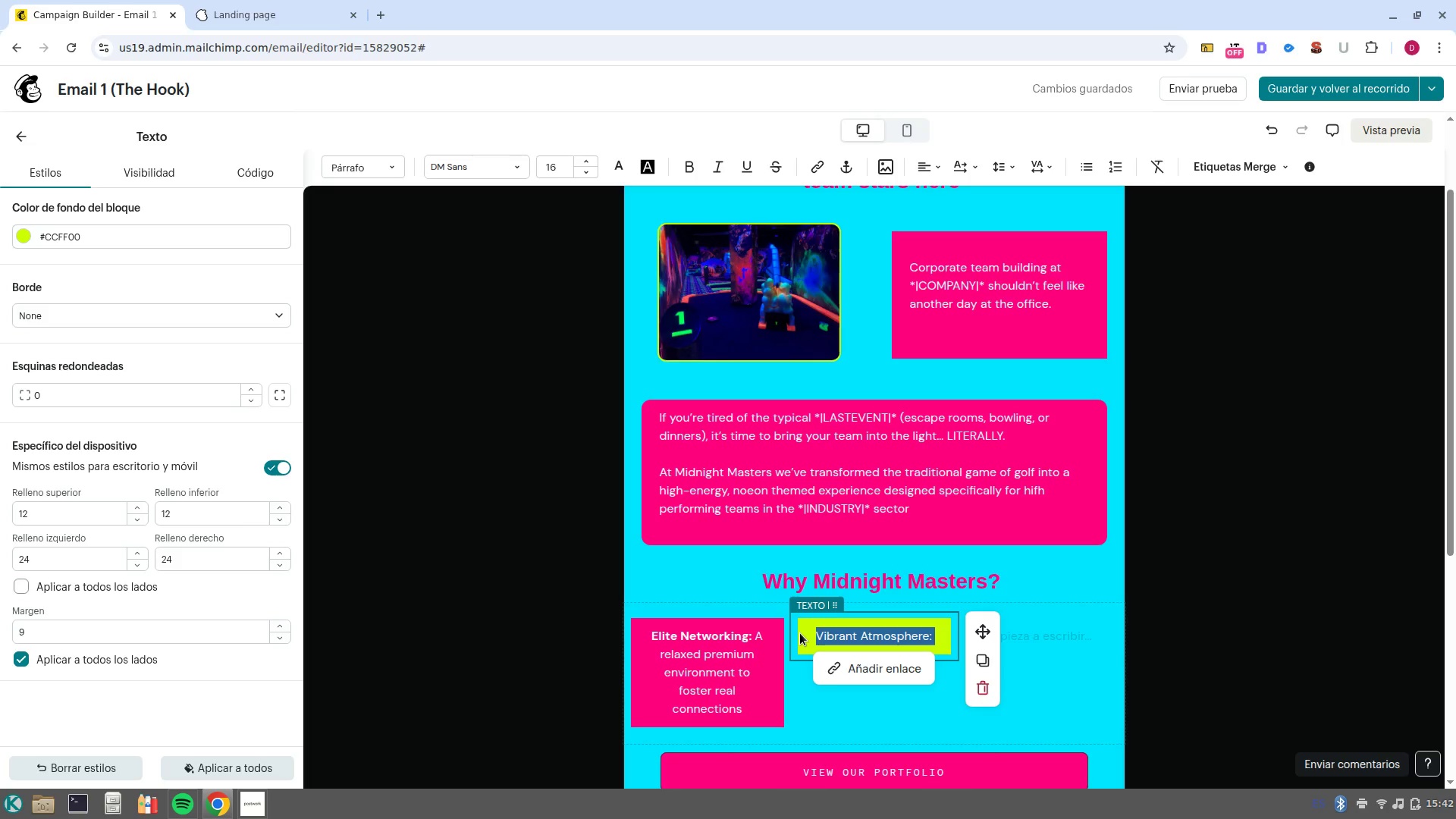 
key(Control+B)
 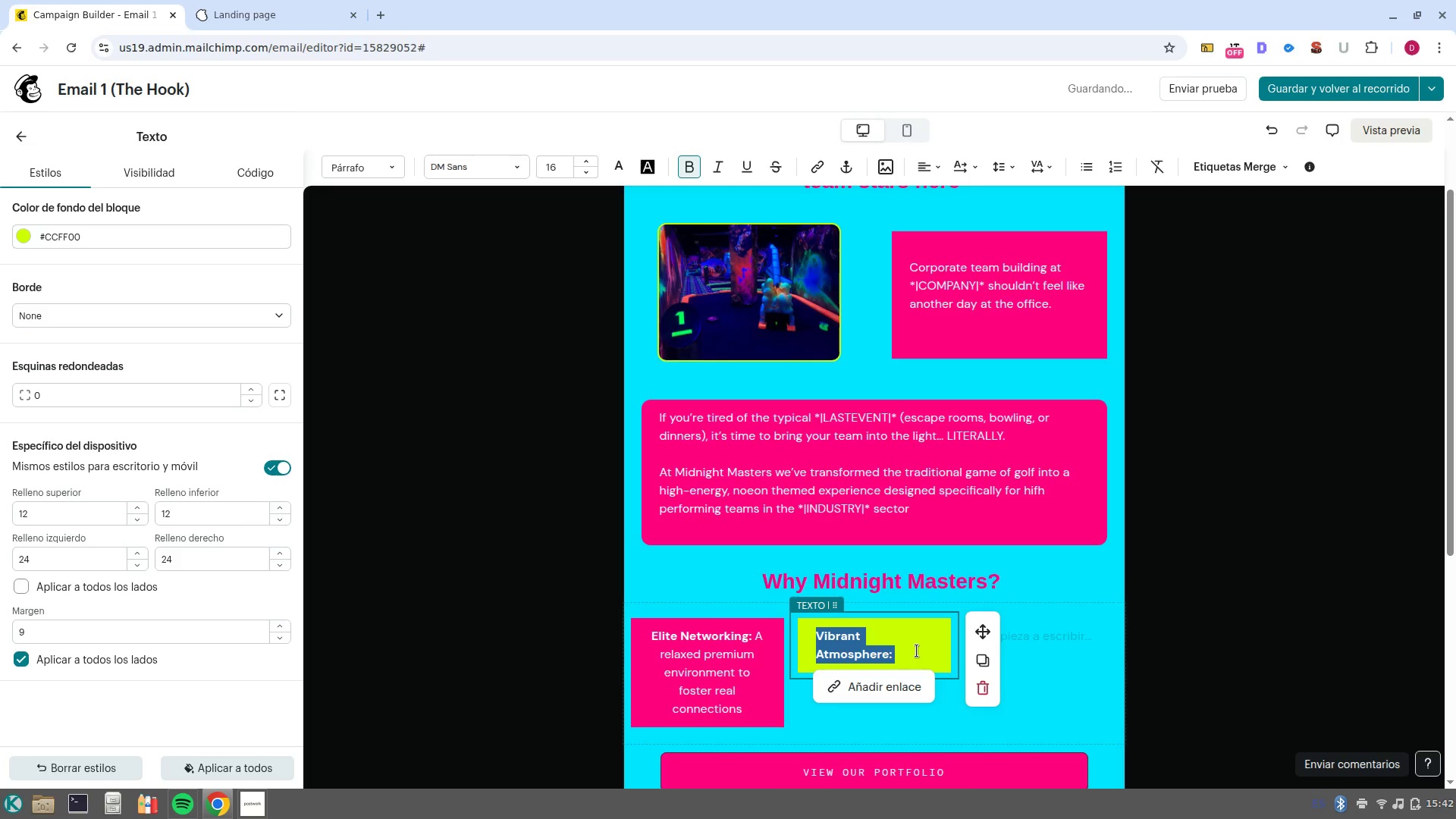 
left_click([917, 651])
 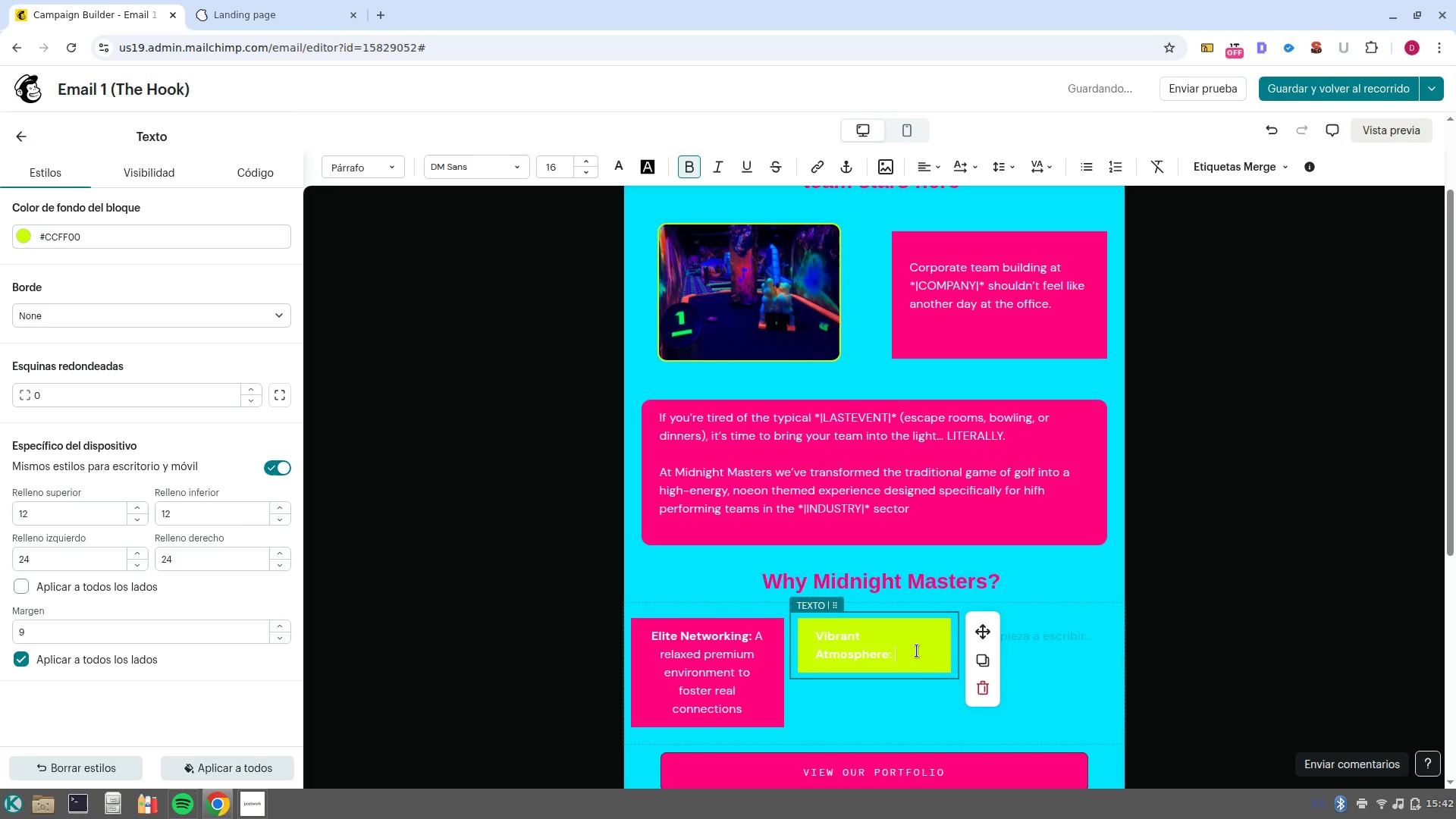 
type( Full Le)
key(Backspace)
type(ED course setups and glow/in/the/dark )
key(Backspace)
type( equipment.)
 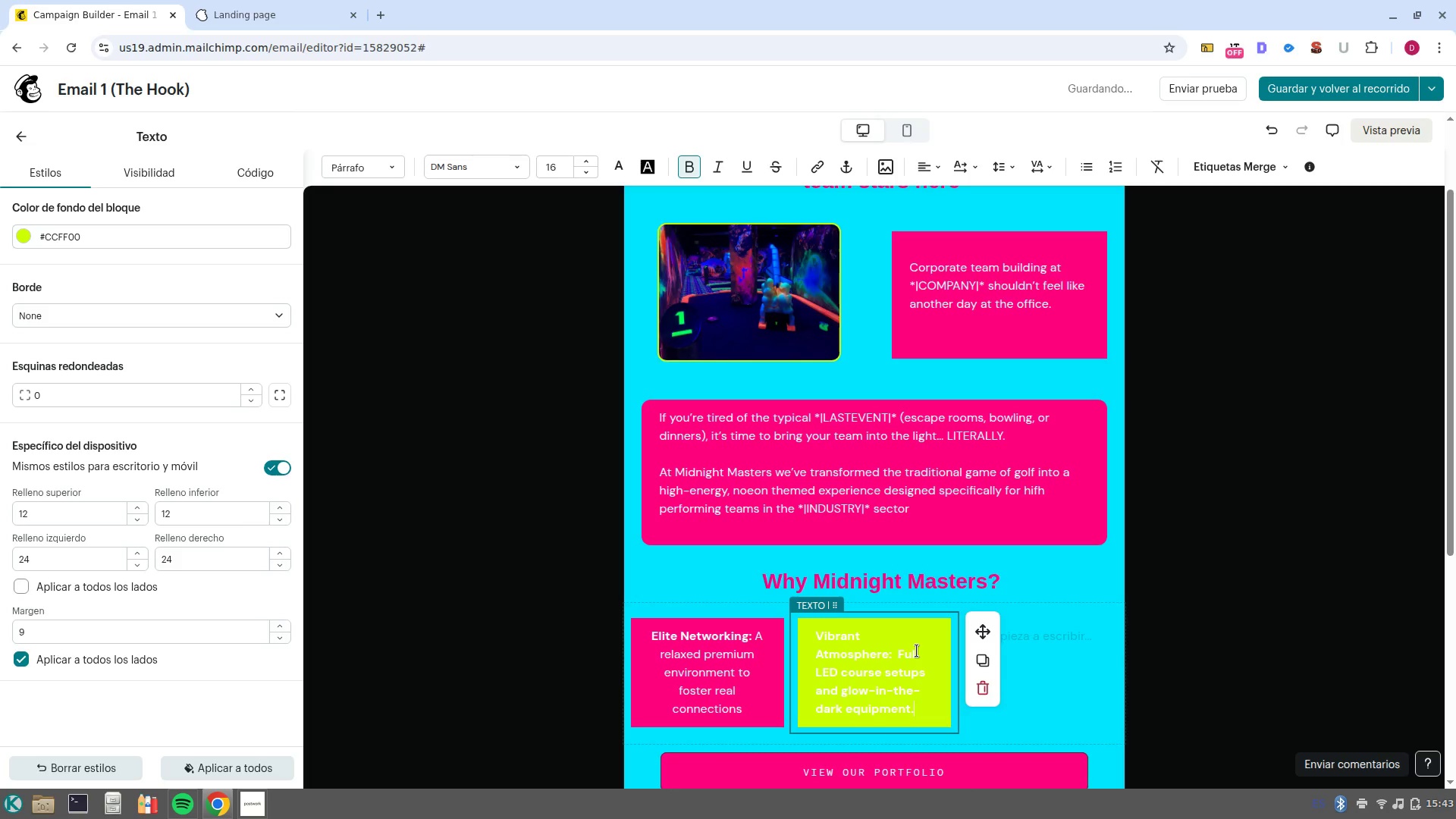 
left_click_drag(start_coordinate=[924, 706], to_coordinate=[793, 617])
 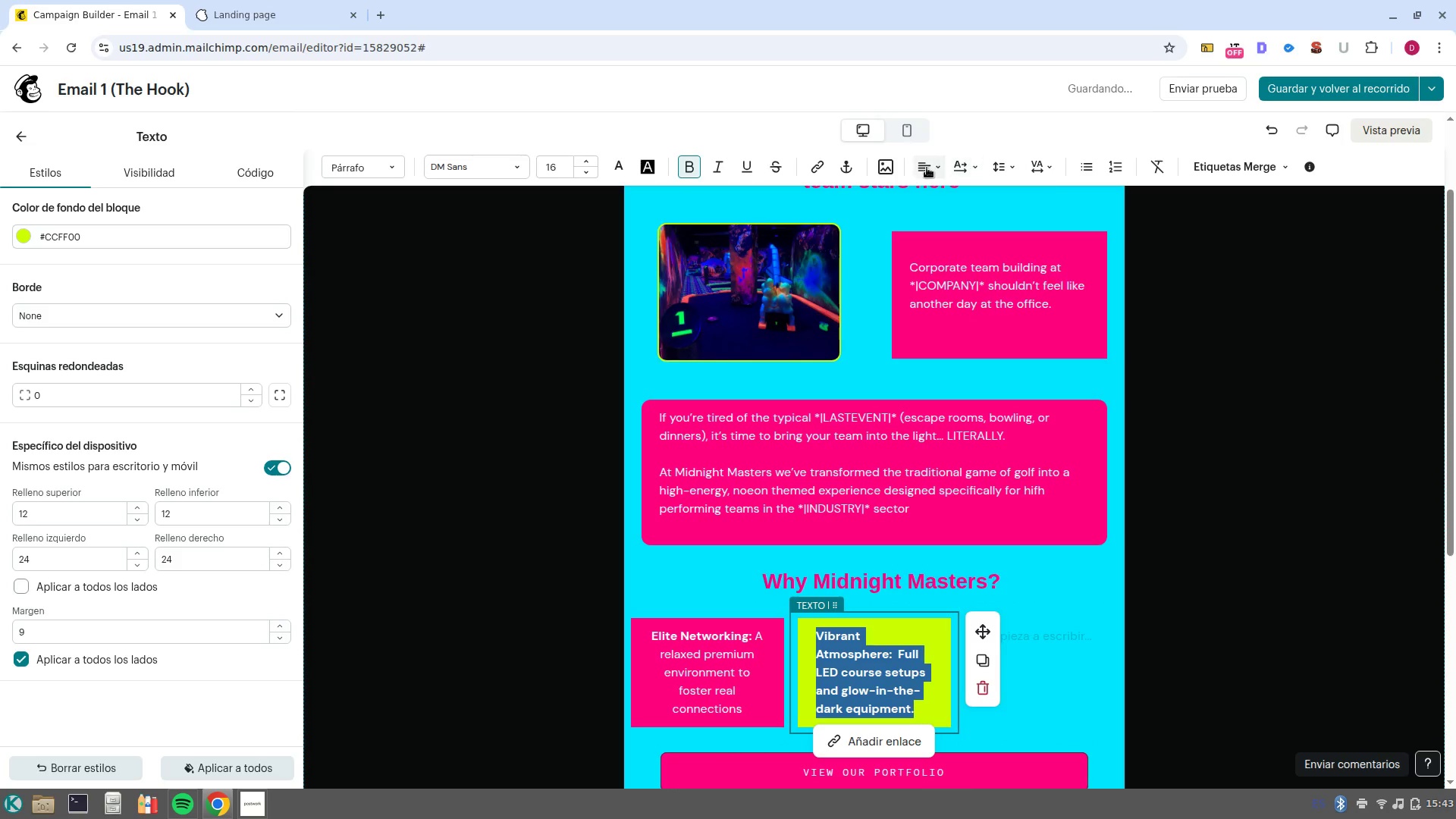 
left_click([927, 168])
 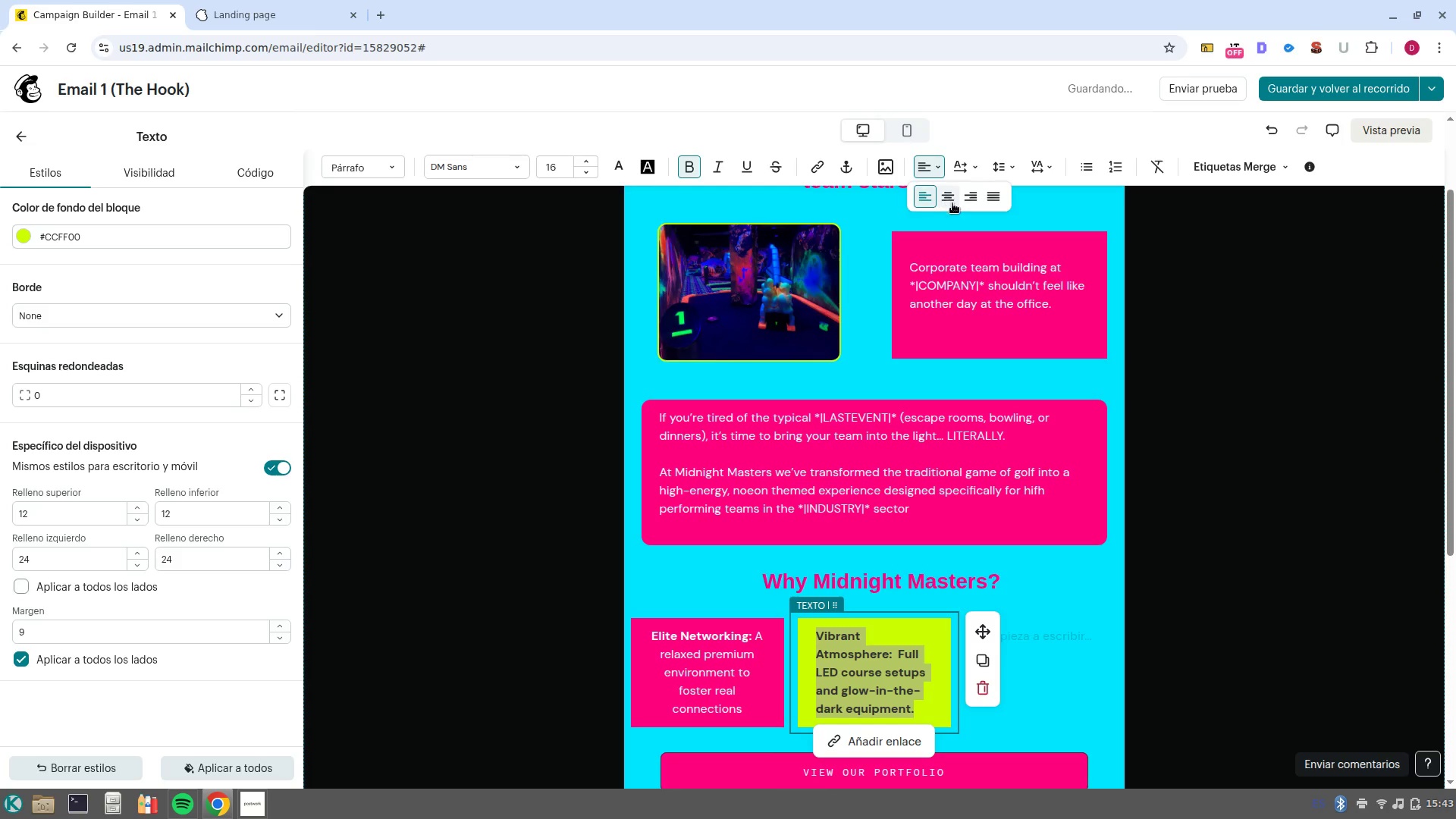 
left_click([952, 203])
 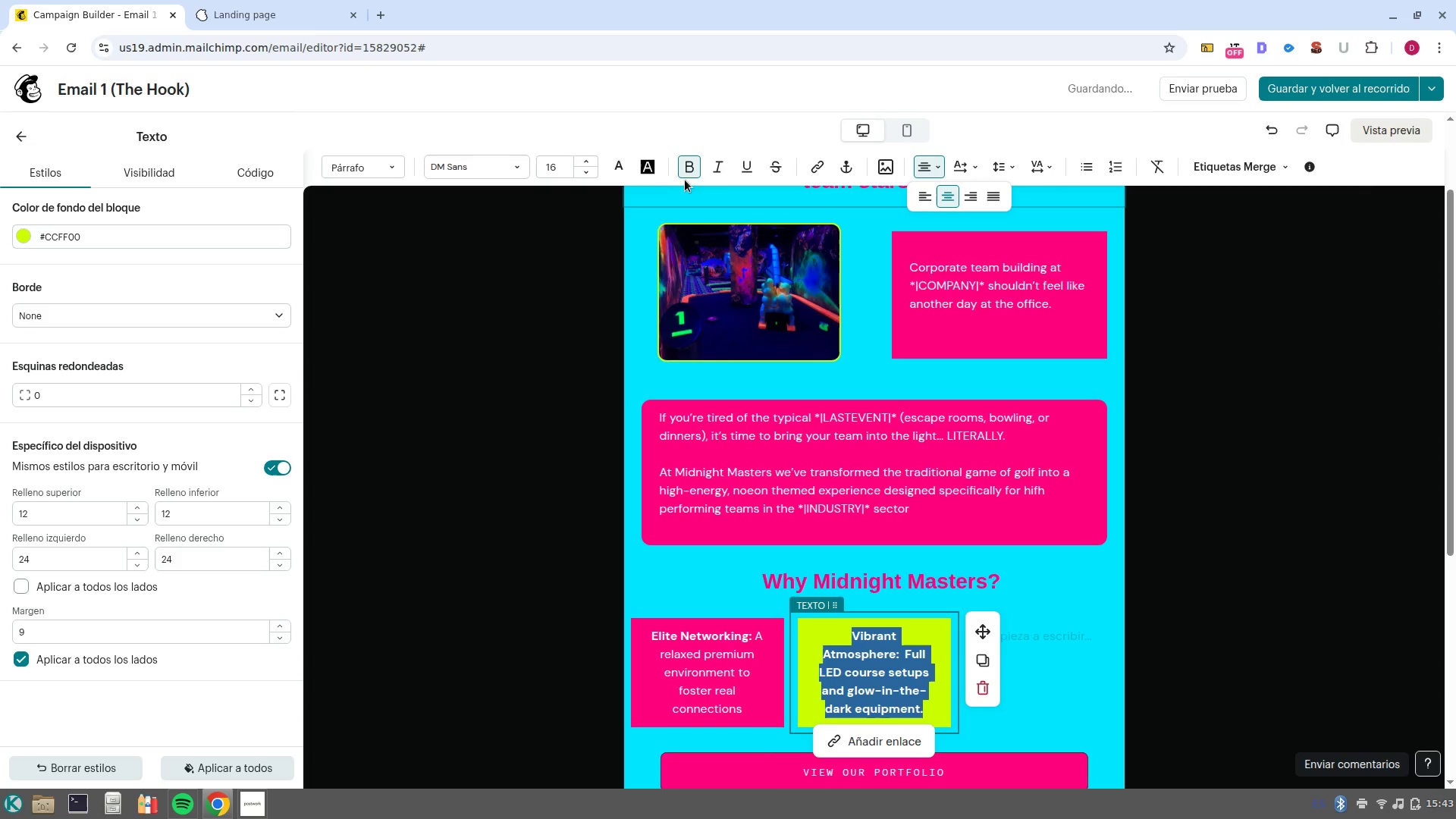 
left_click([625, 170])
 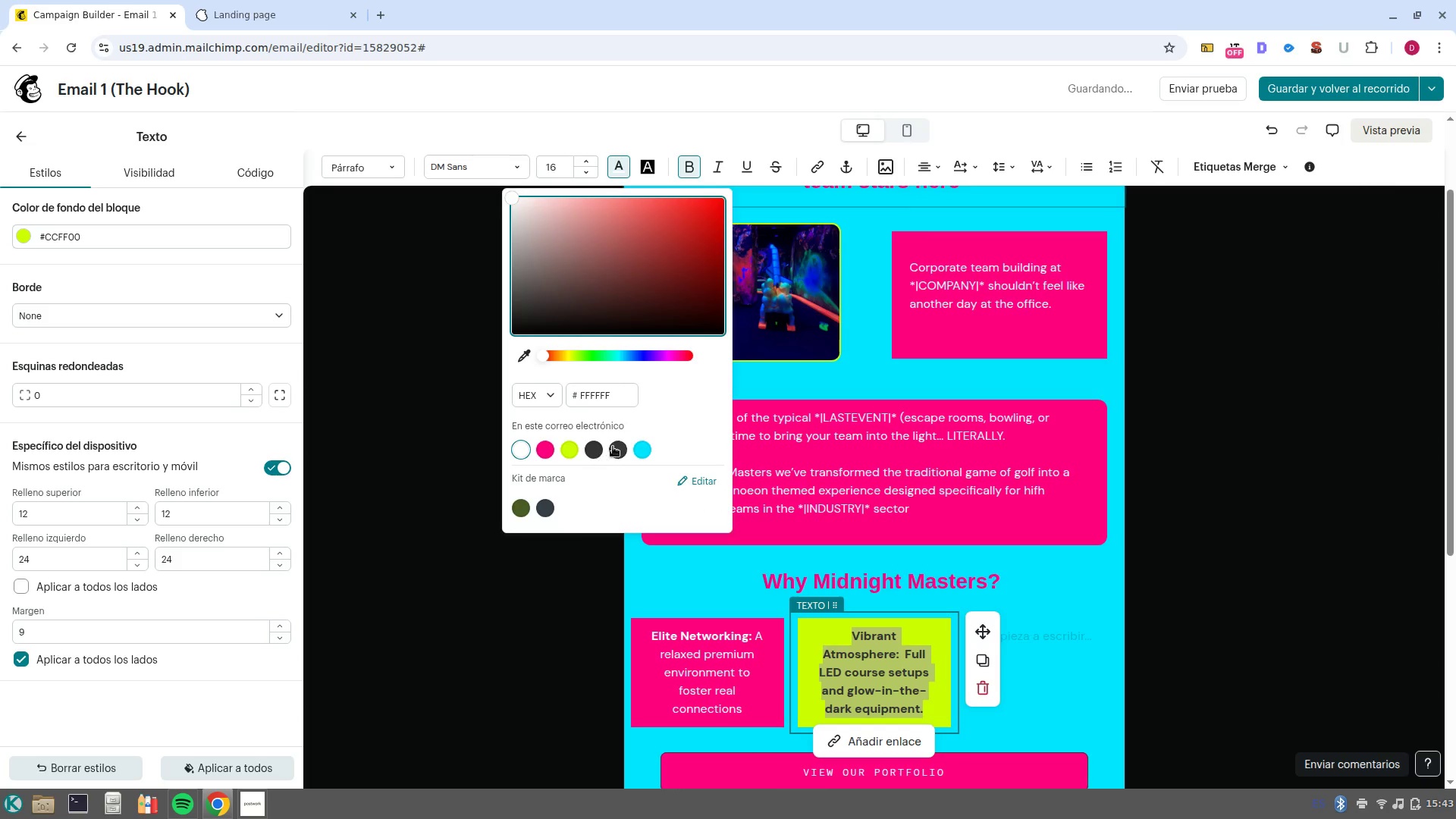 
left_click([619, 447])
 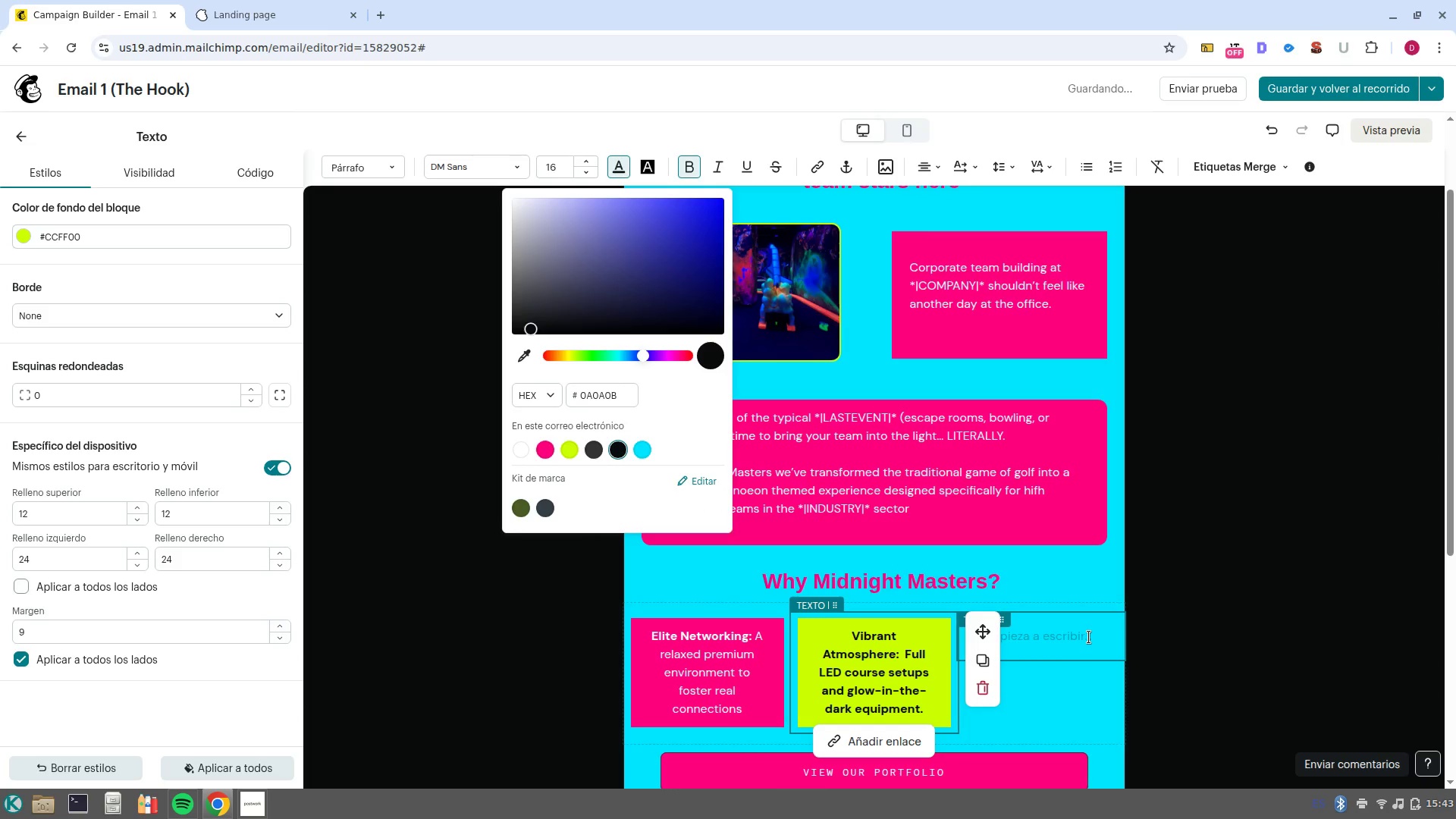 
left_click([1089, 637])
 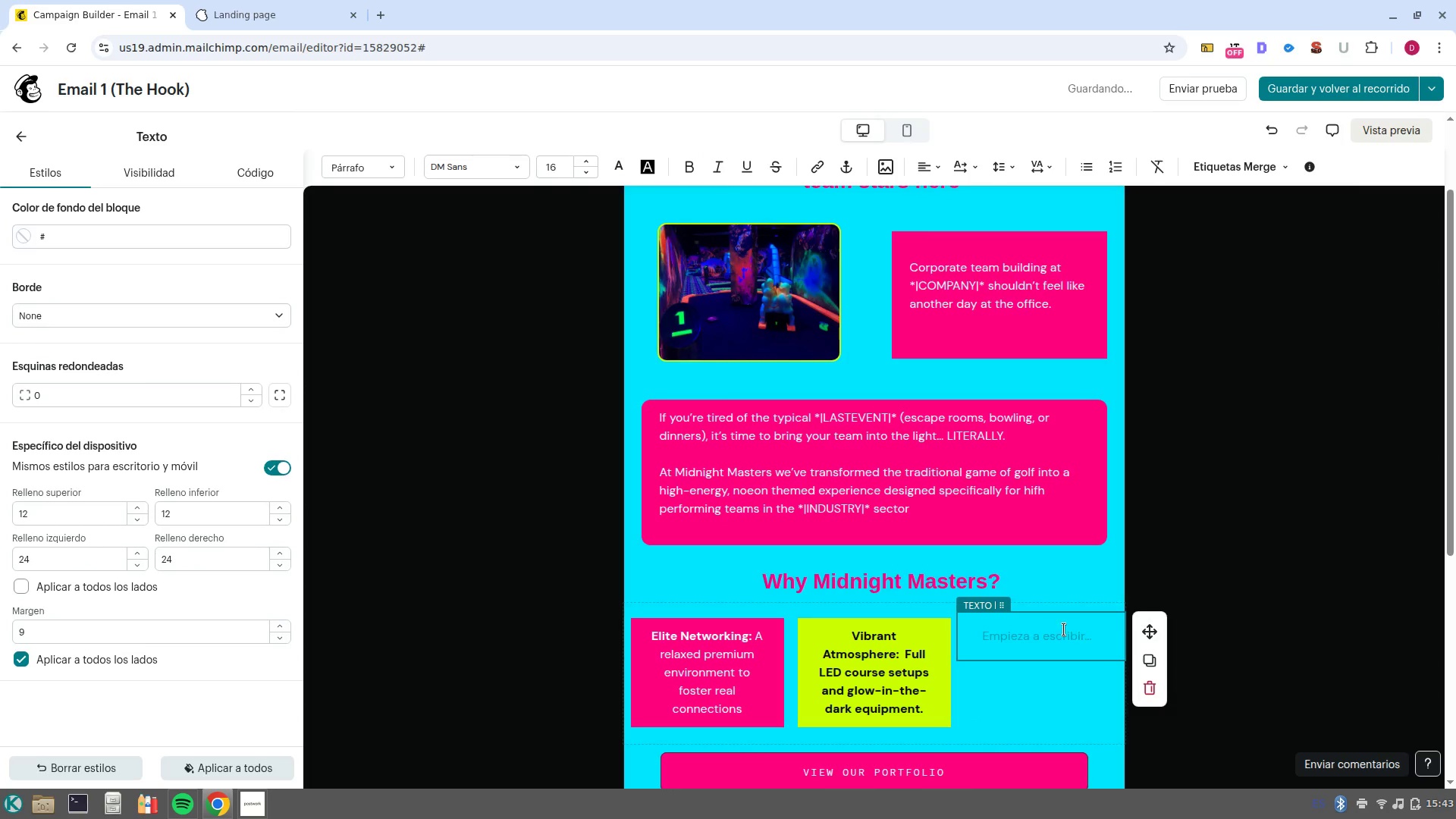 
left_click([1062, 632])
 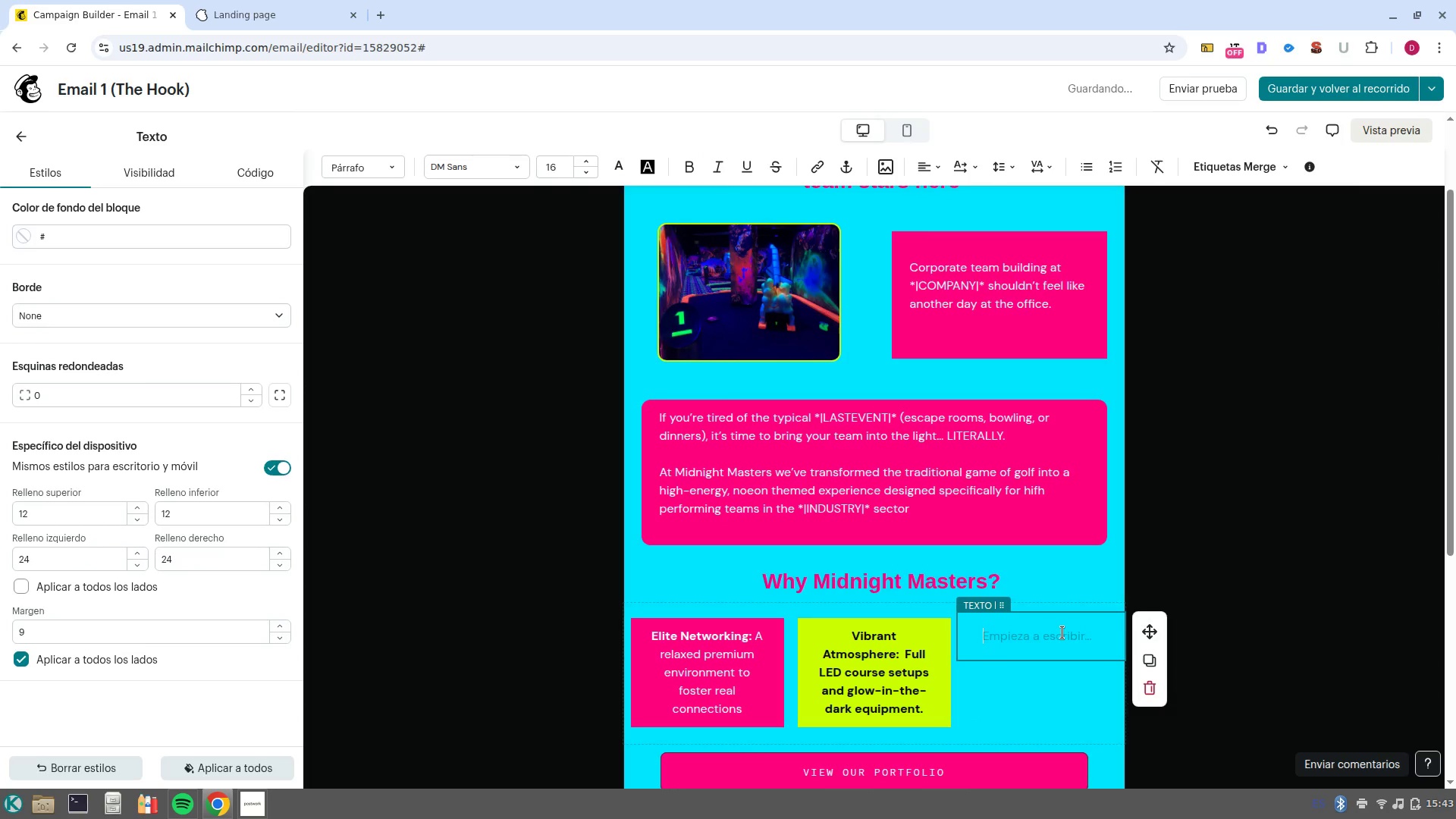 
type(Tur)
key(Backspace)
key(Backspace)
key(Backspace)
 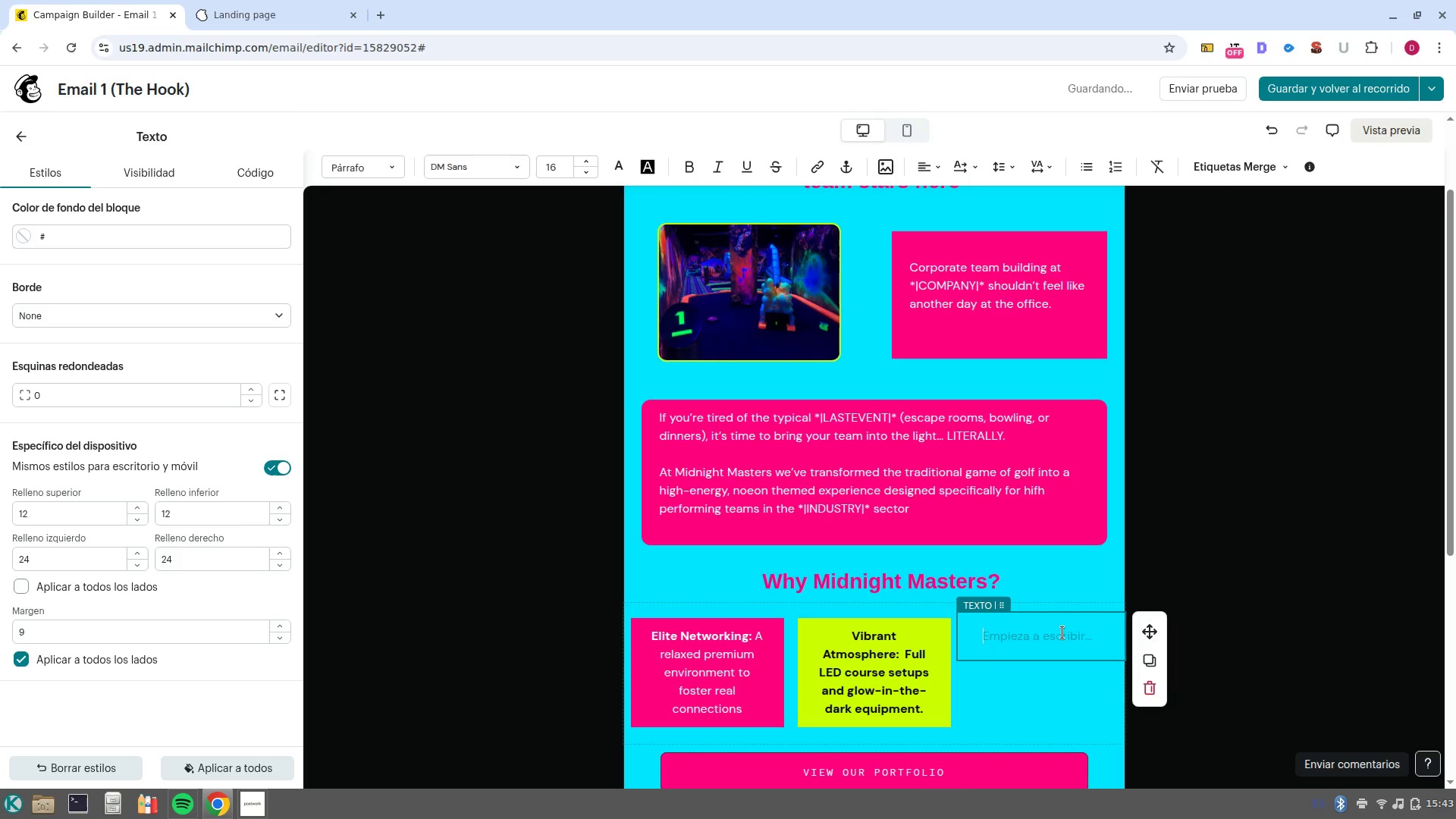 
key(Control+B)
 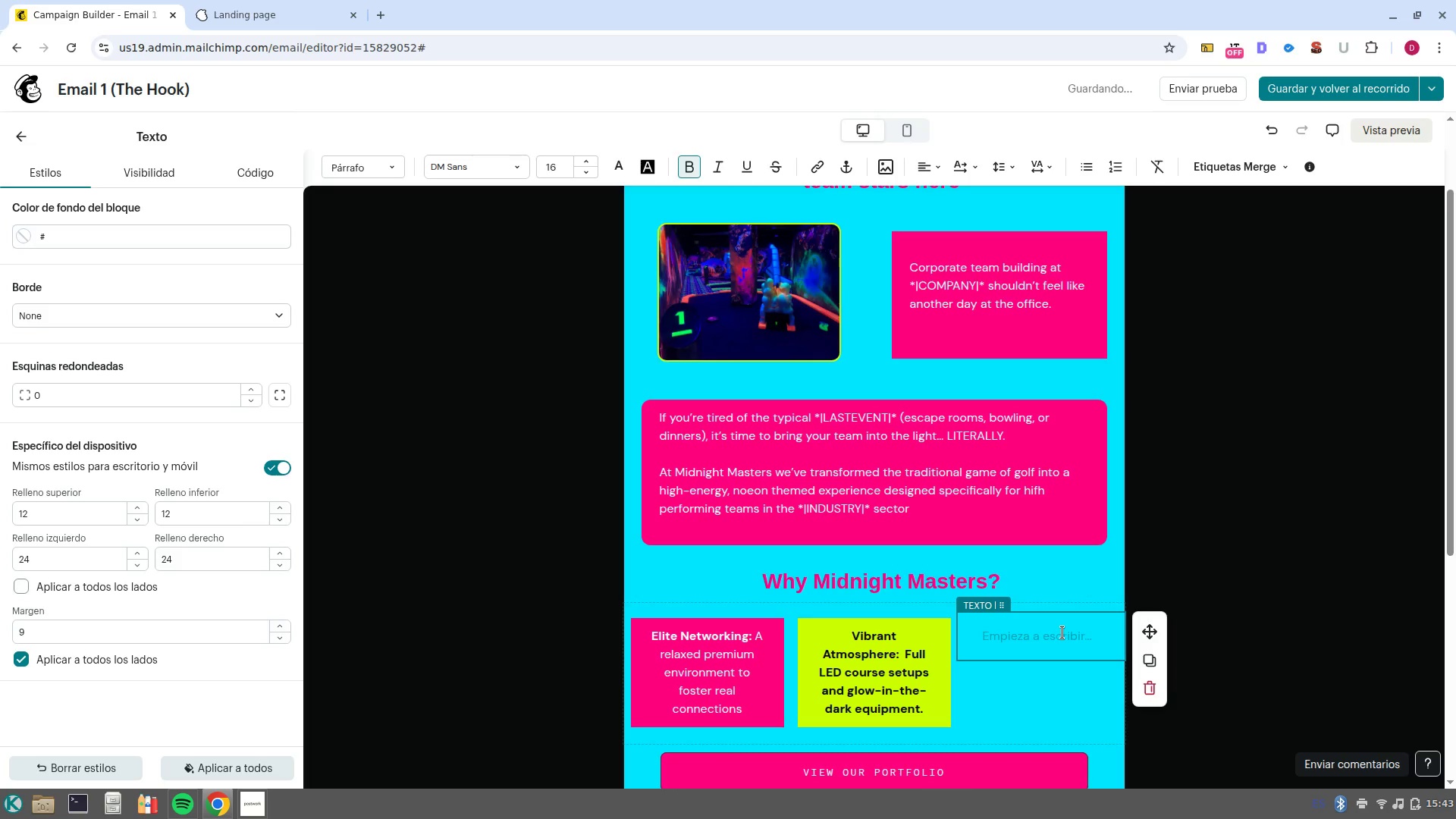 
type(Turkey Logistics> )
 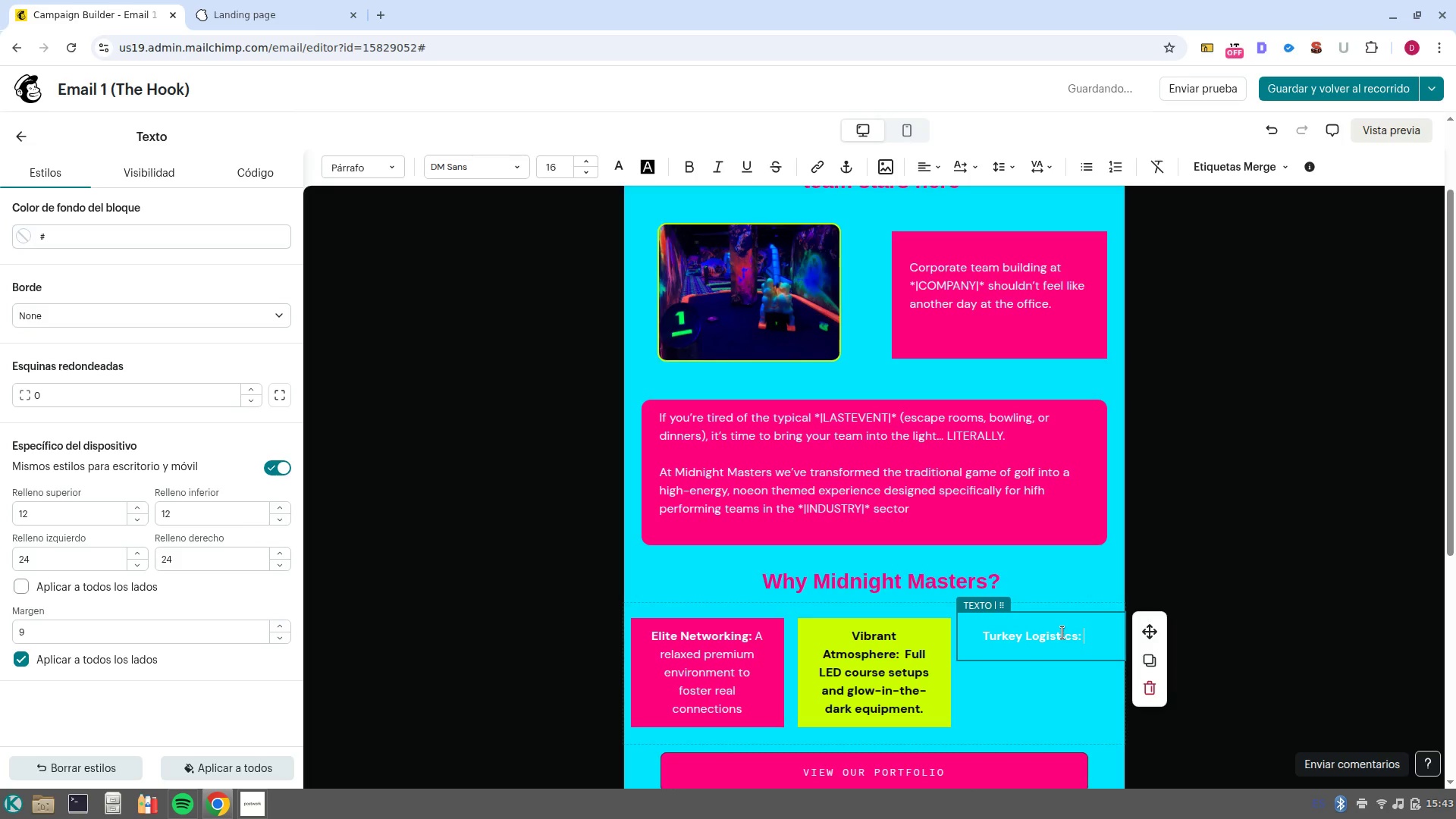 
 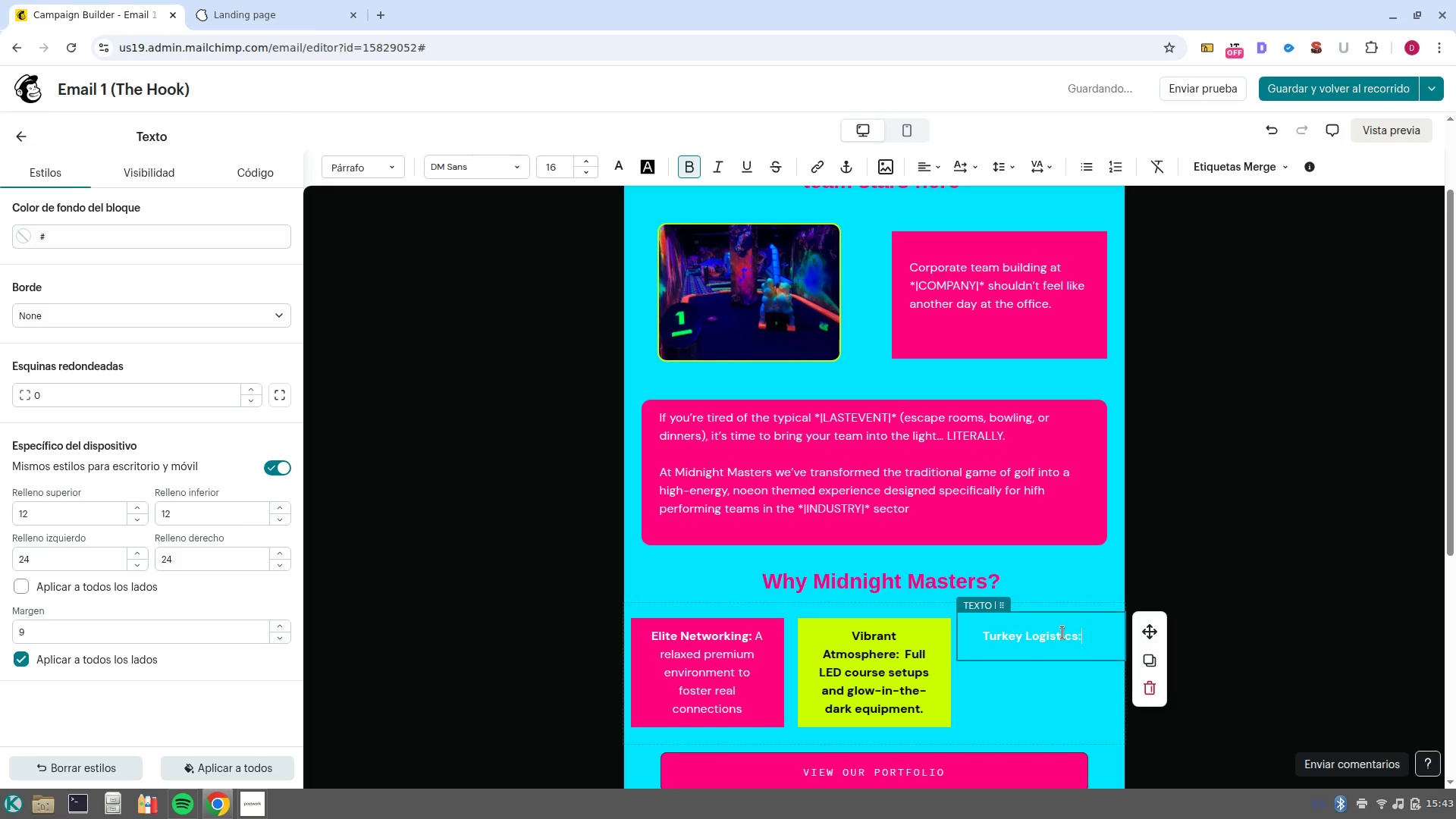 
key(Control+ControlLeft)
 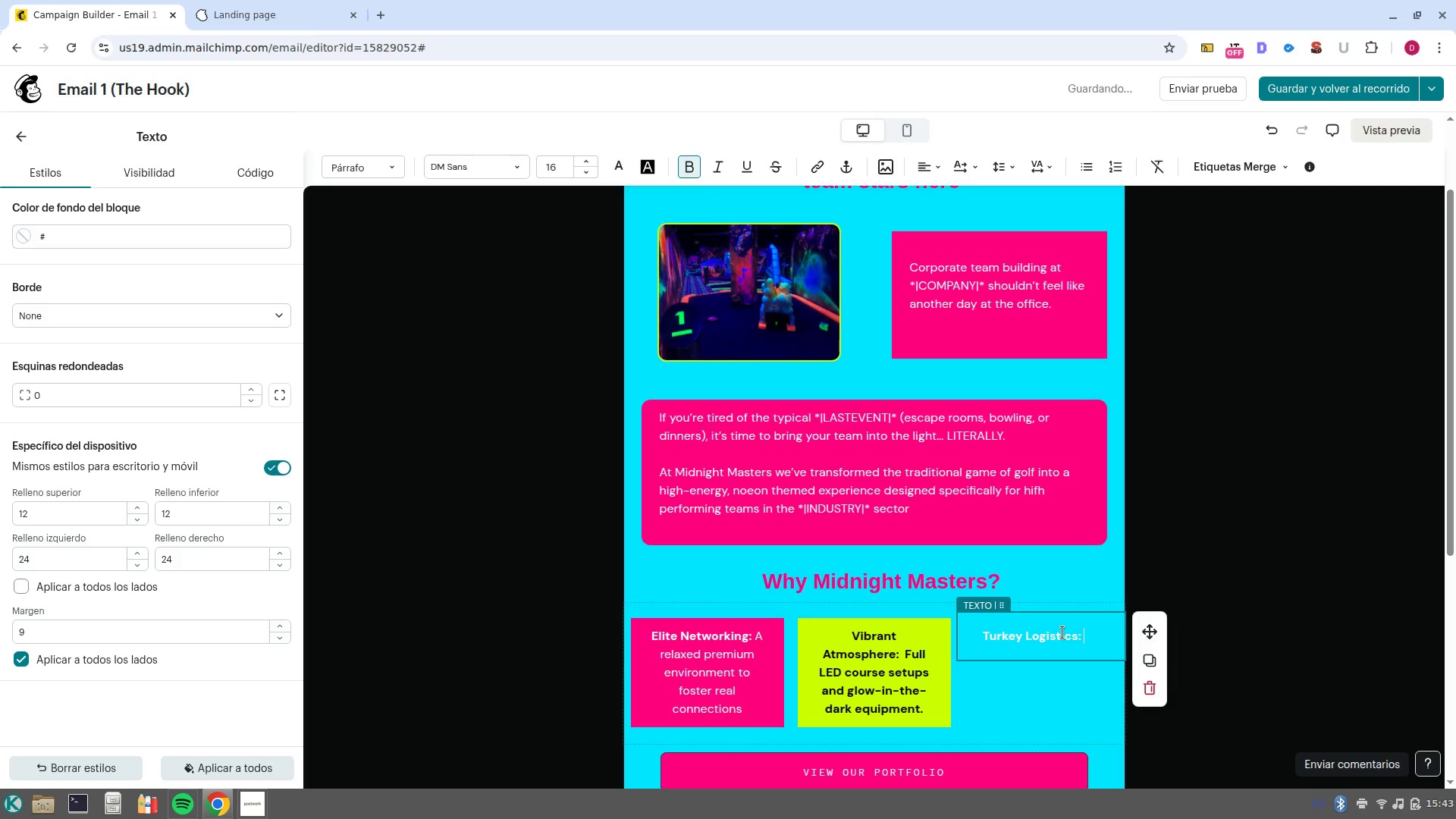 
key(Control+B)
 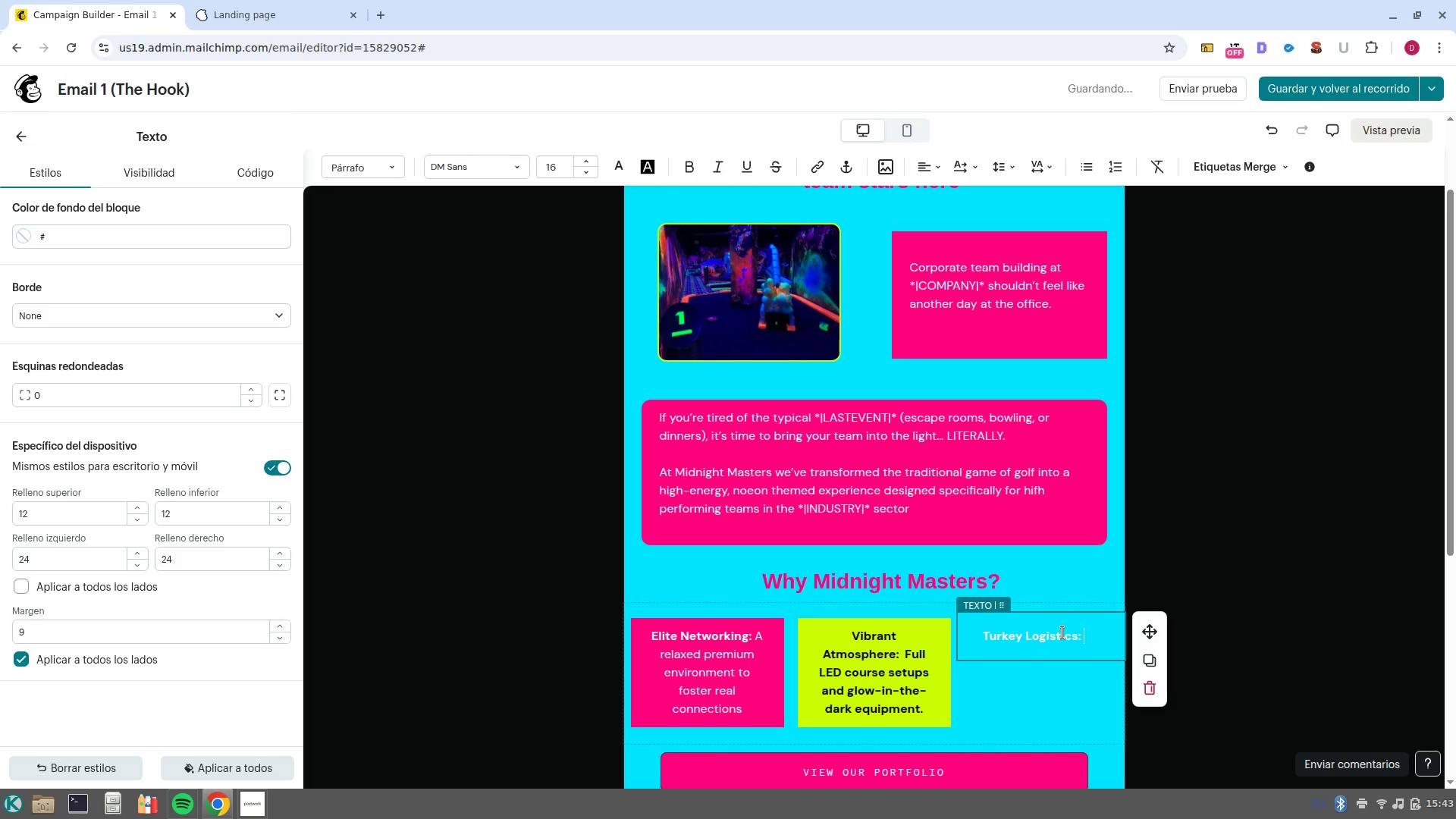 
type(From catering to competition, we g)
key(Backspace)
type(handle everything for your department)
 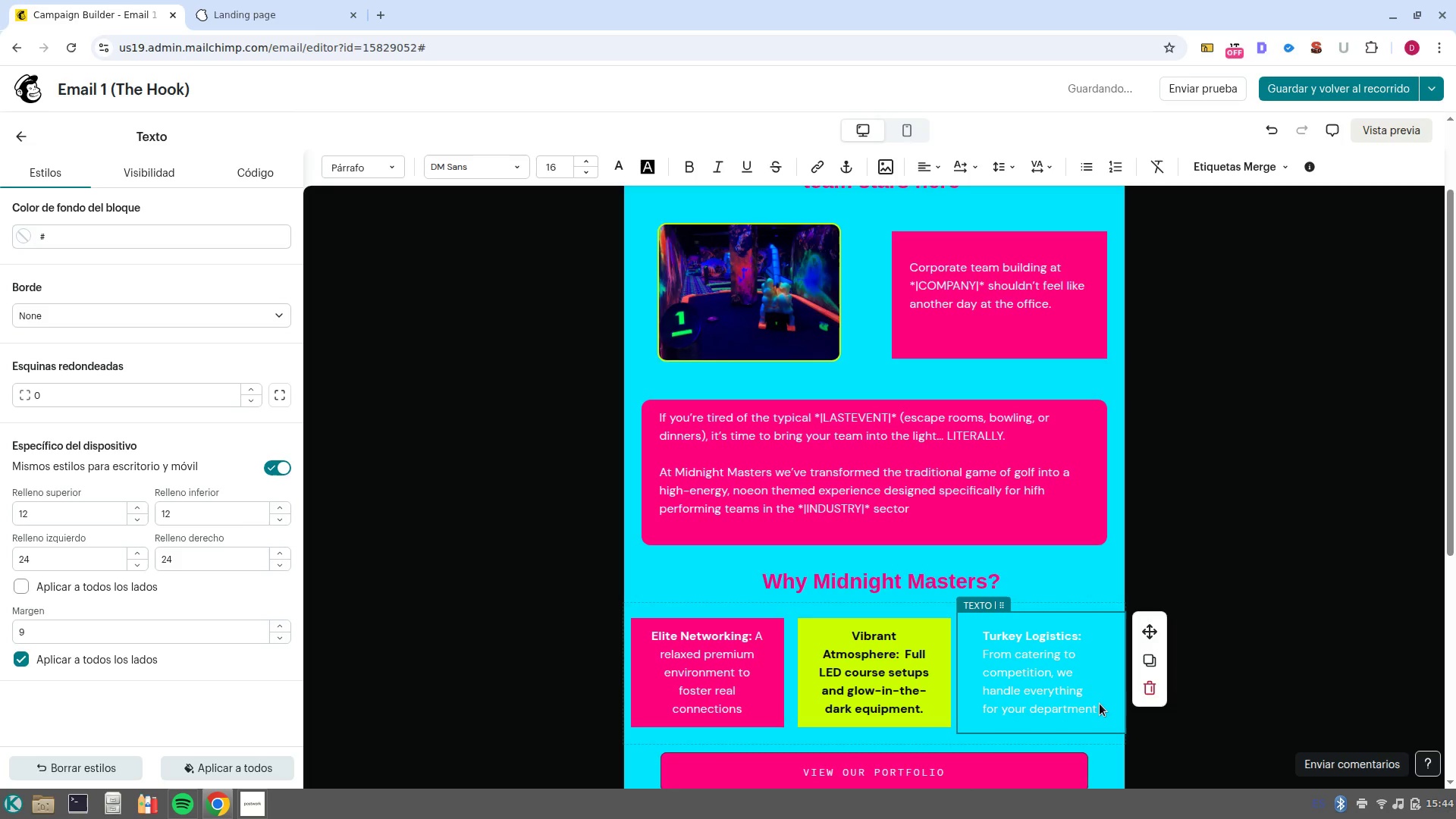 
left_click_drag(start_coordinate=[1100, 705], to_coordinate=[975, 619])
 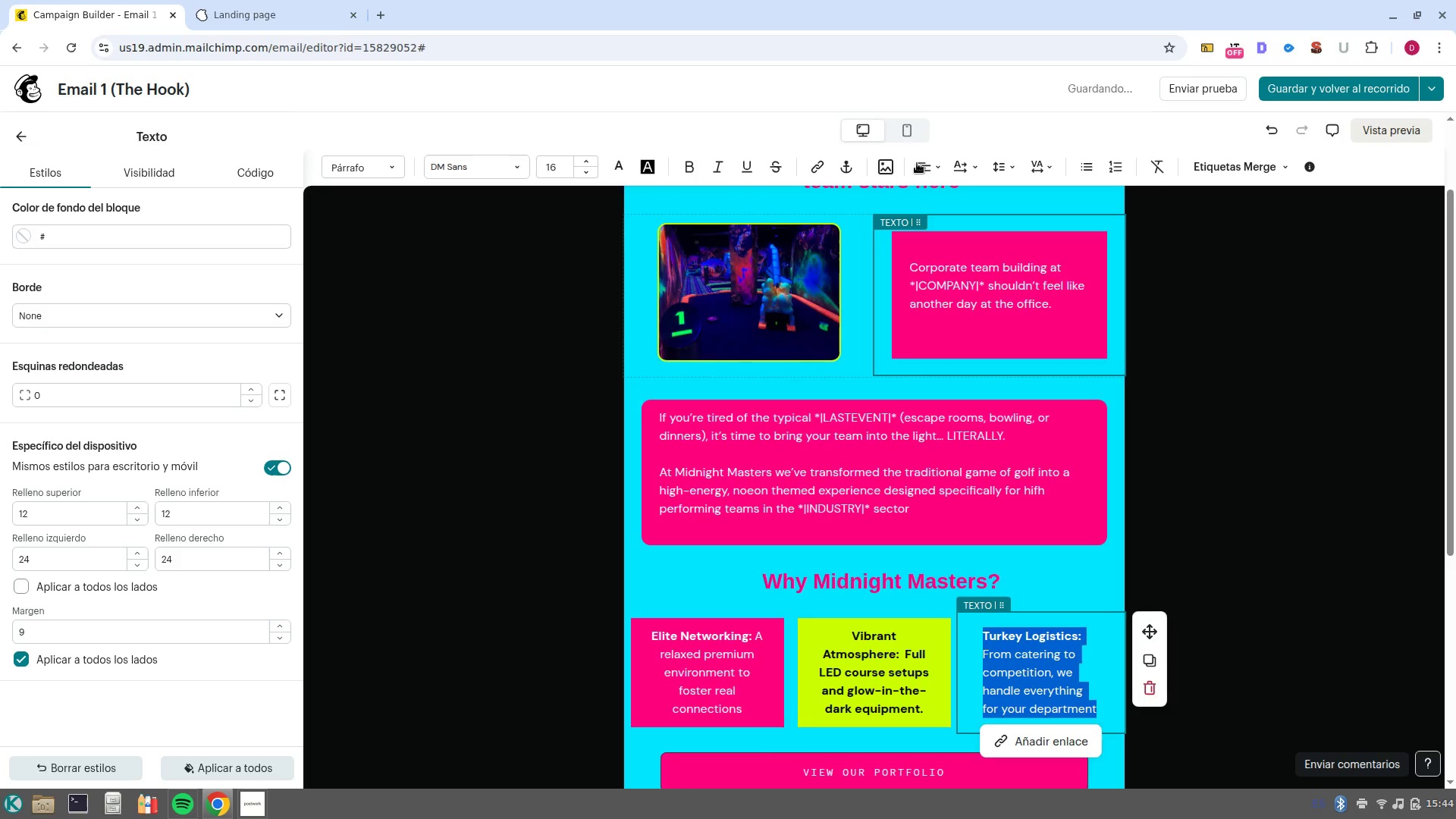 
left_click([918, 163])
 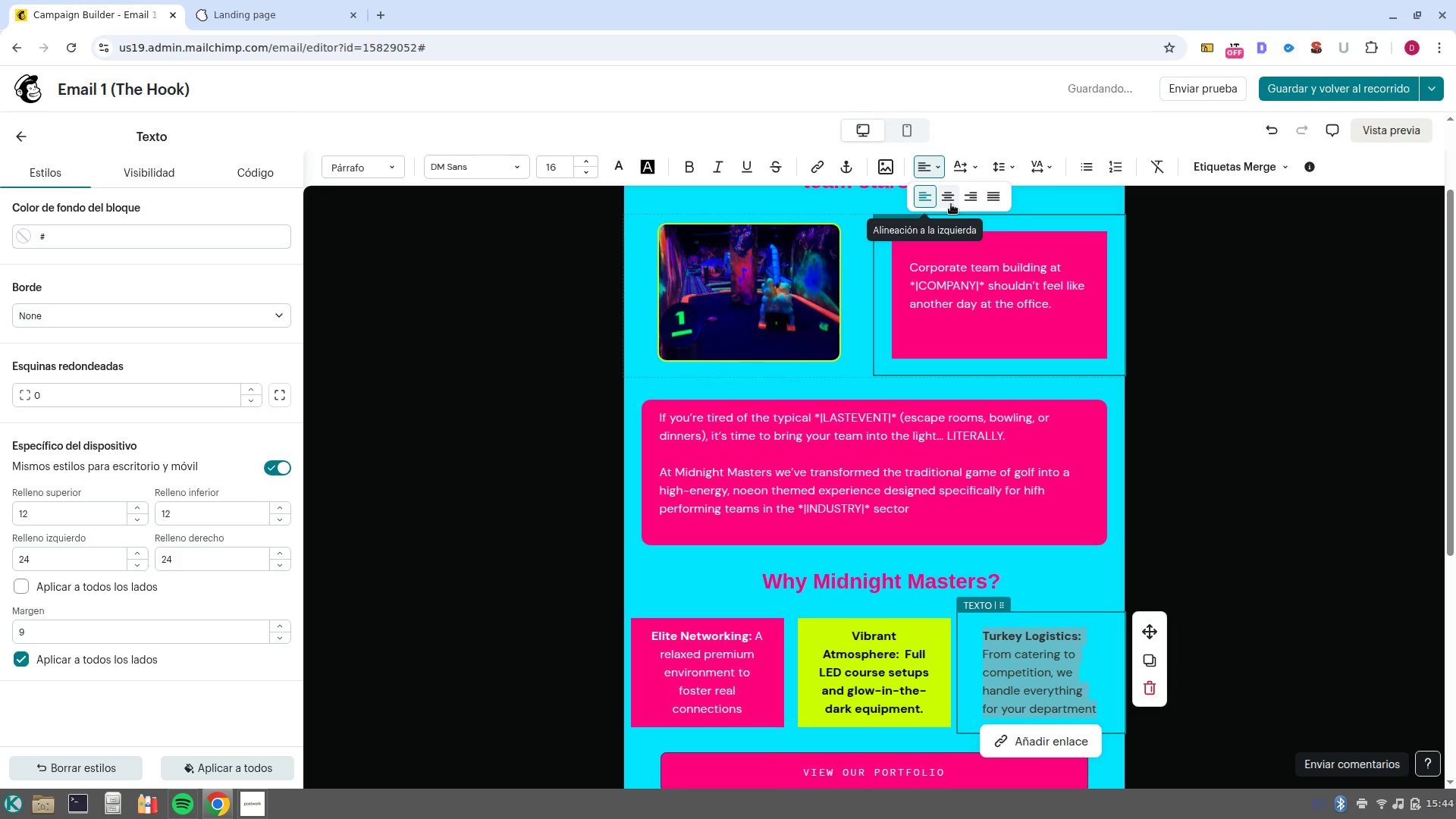 
left_click([951, 204])
 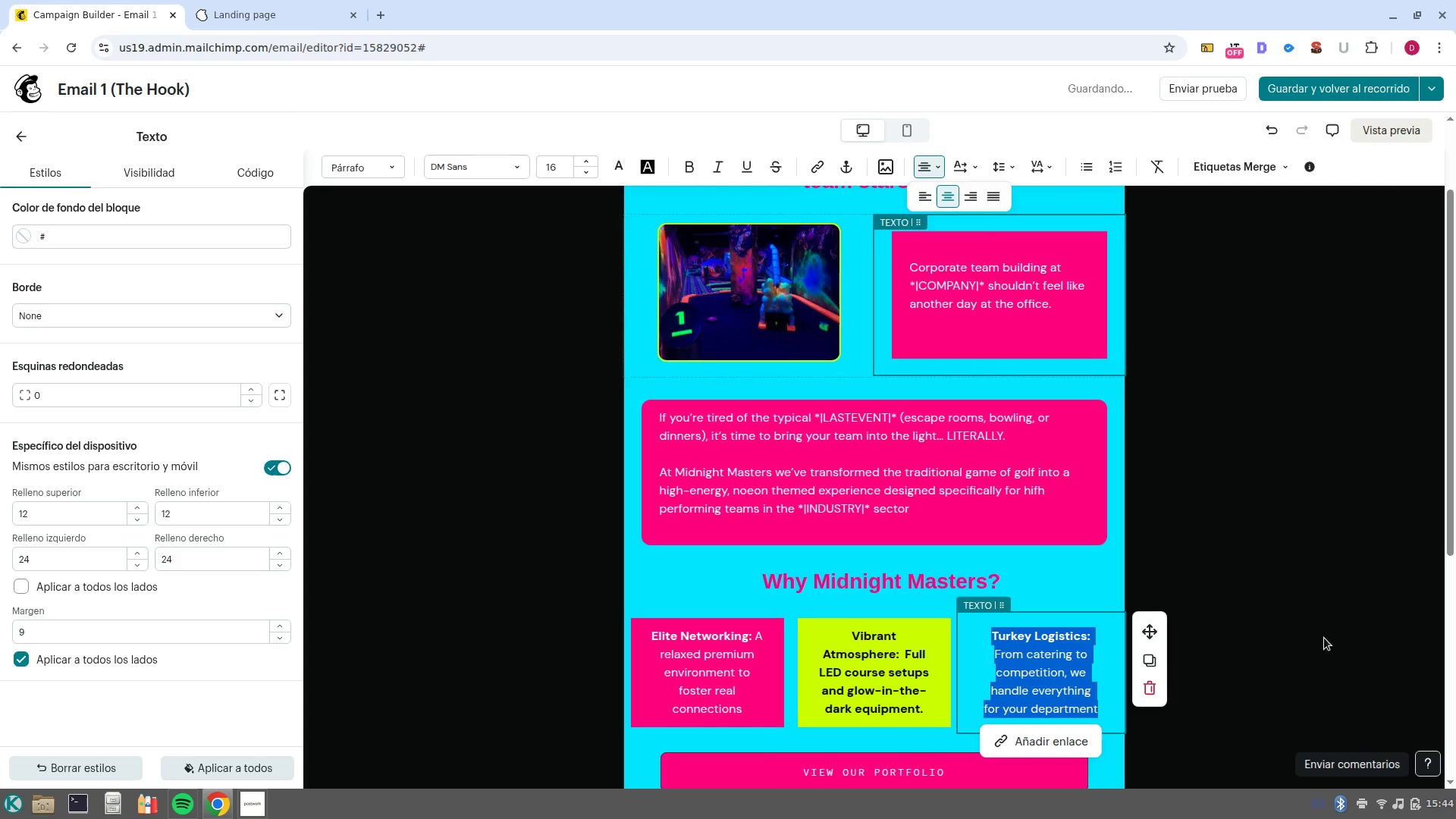 
left_click([1318, 648])
 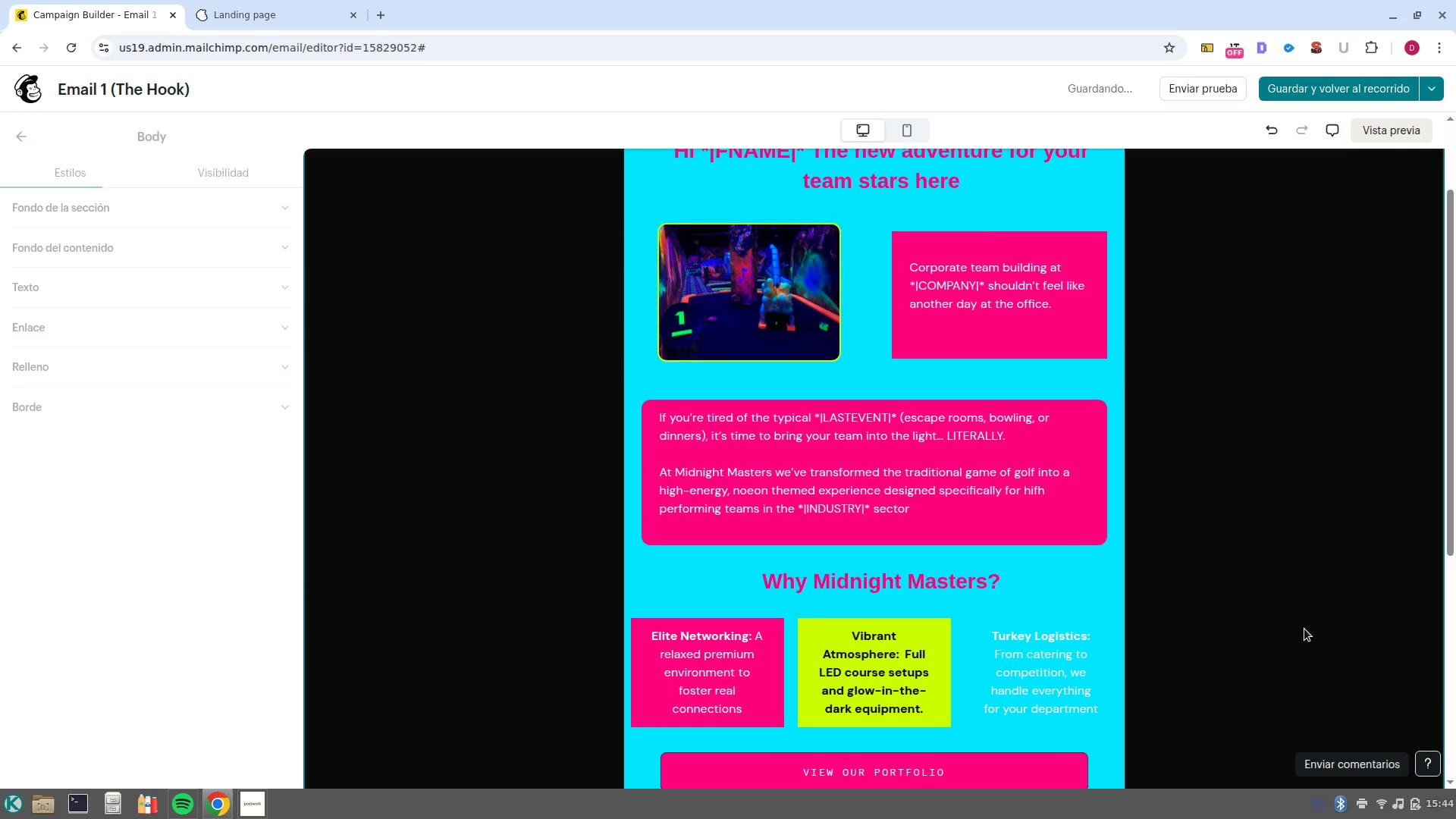 
scroll: coordinate [1304, 629], scroll_direction: down, amount: 3.0
 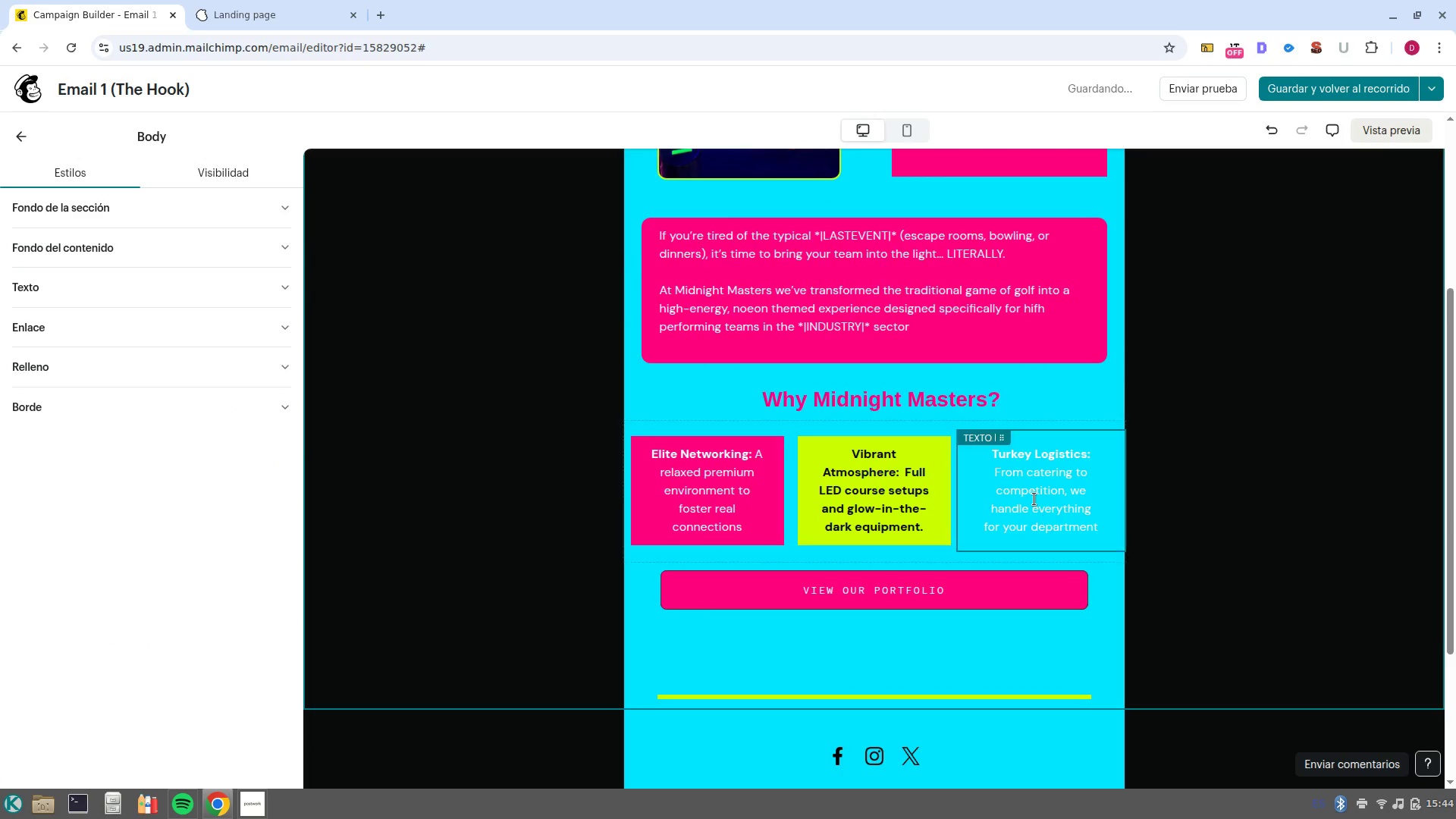 
left_click([1028, 488])
 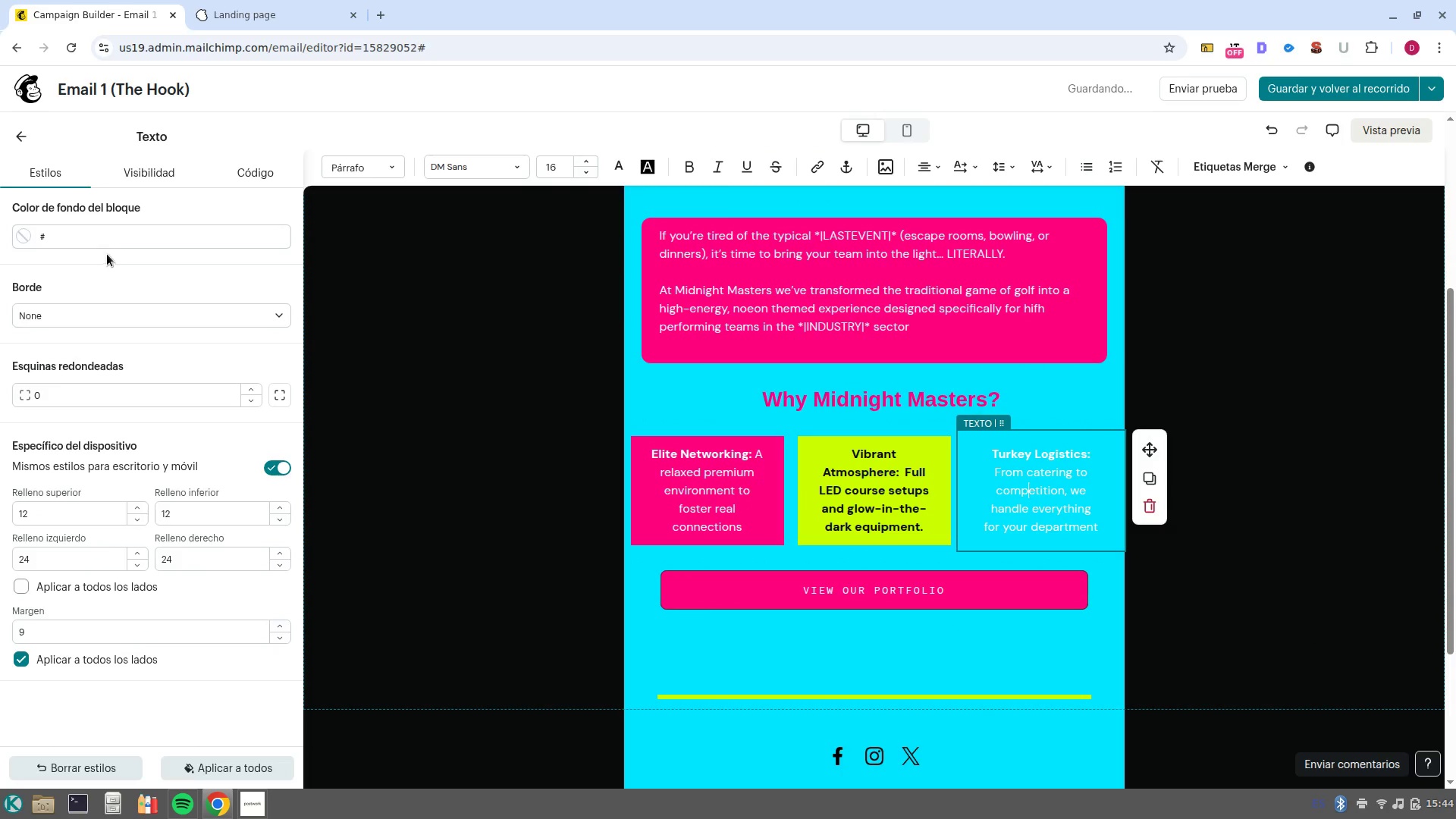 
left_click([74, 238])
 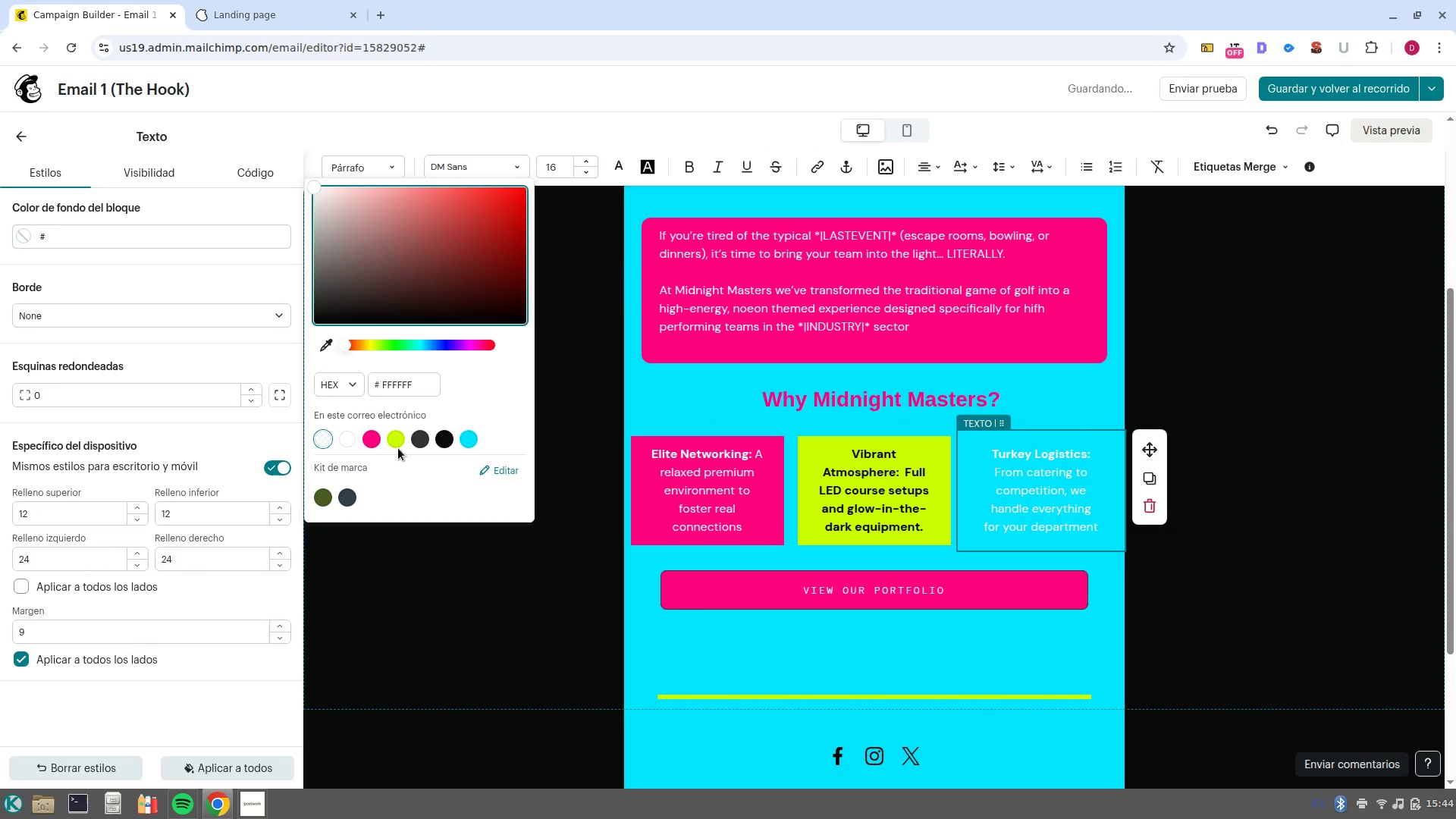 
left_click([399, 446])
 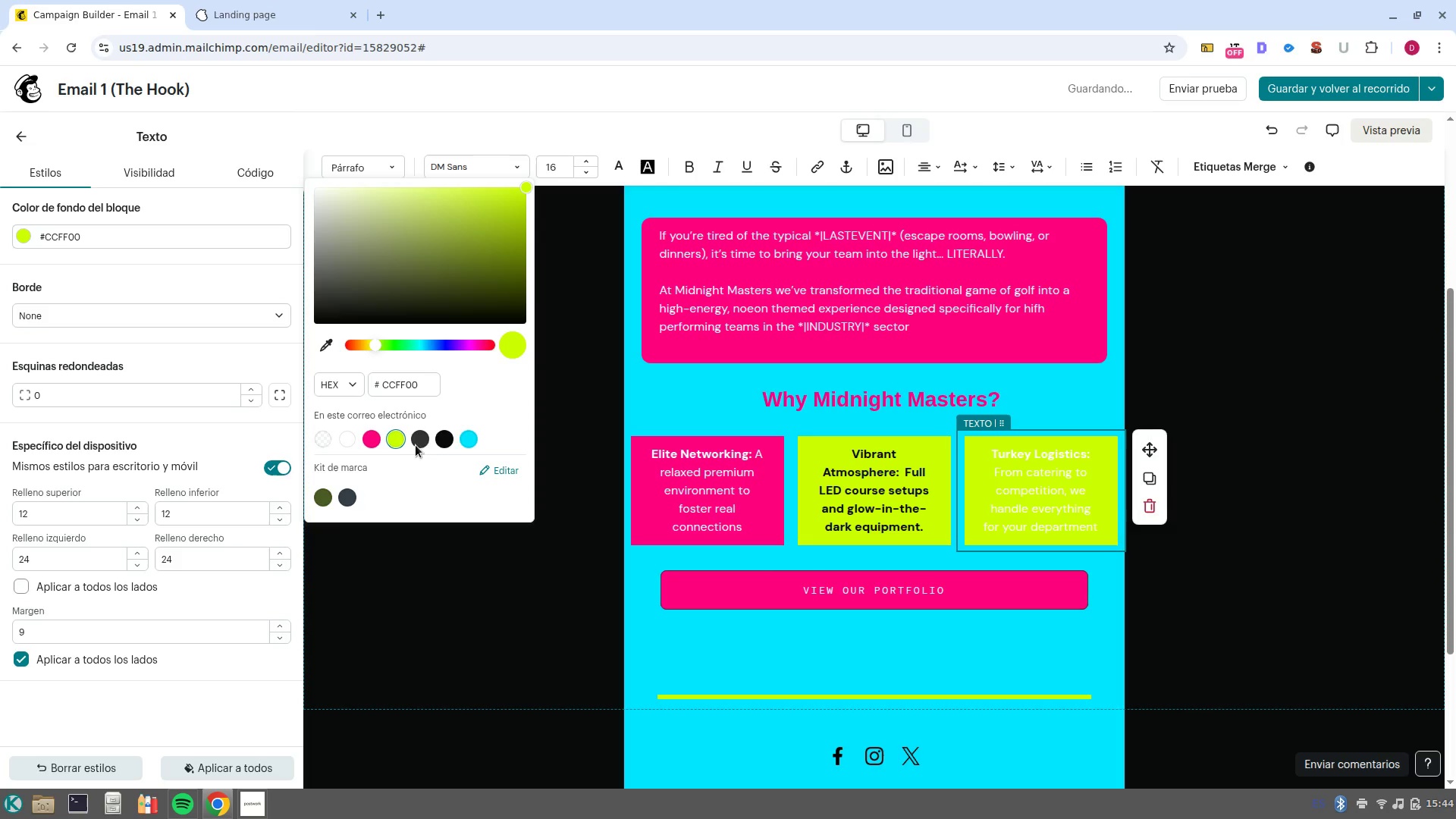 
left_click([417, 438])
 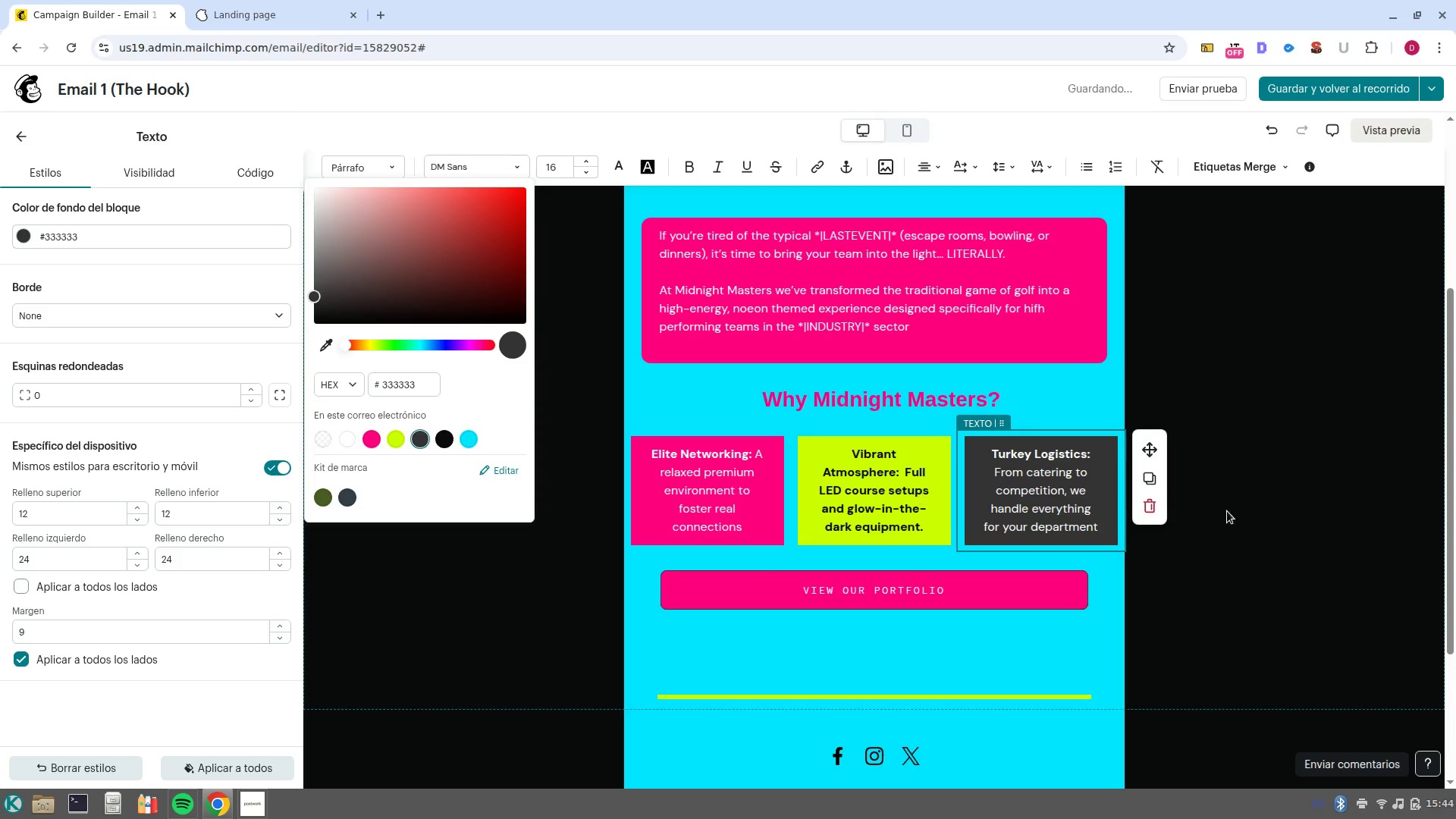 
left_click([1311, 490])
 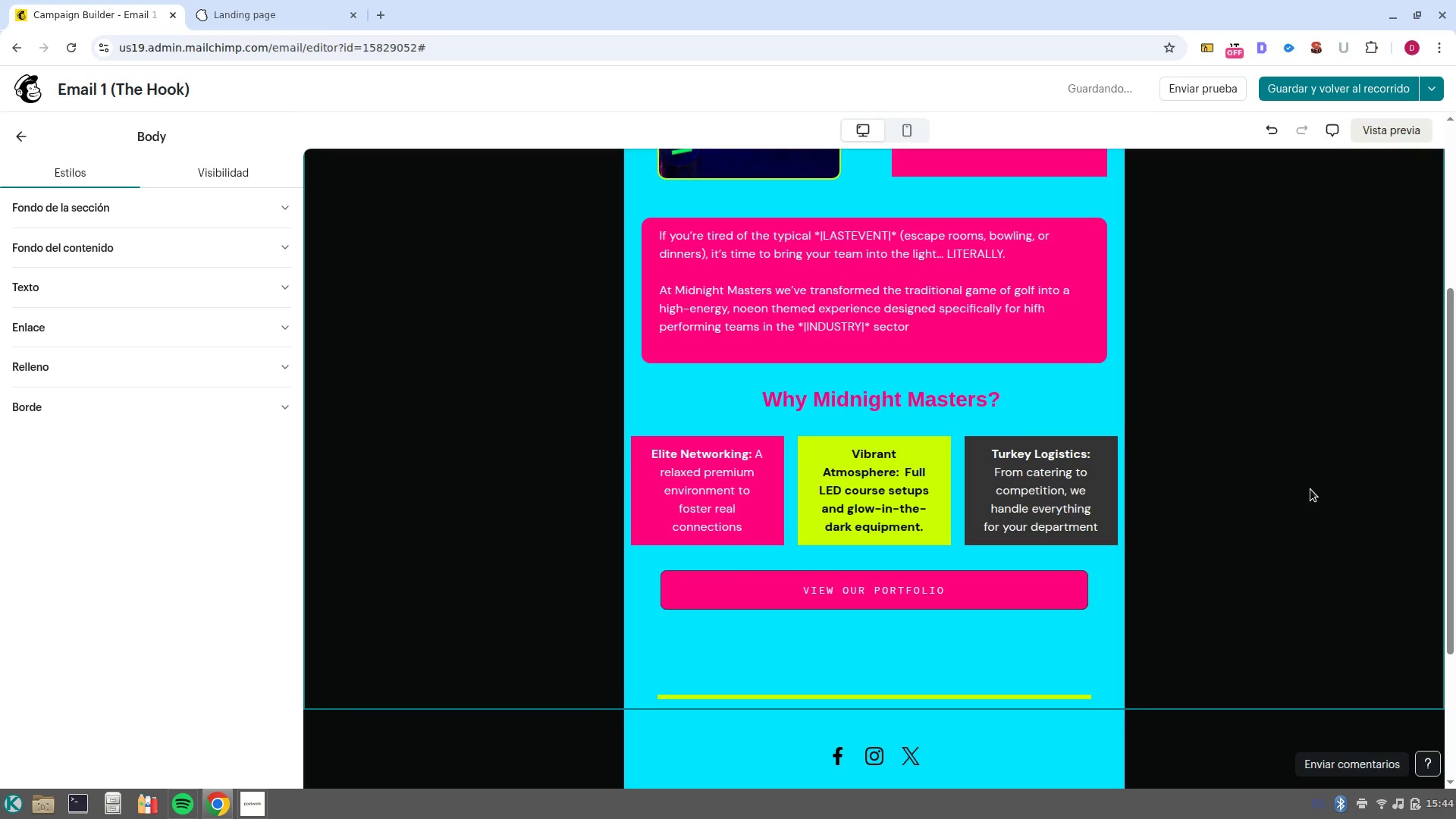 
scroll: coordinate [1317, 475], scroll_direction: up, amount: 6.0
 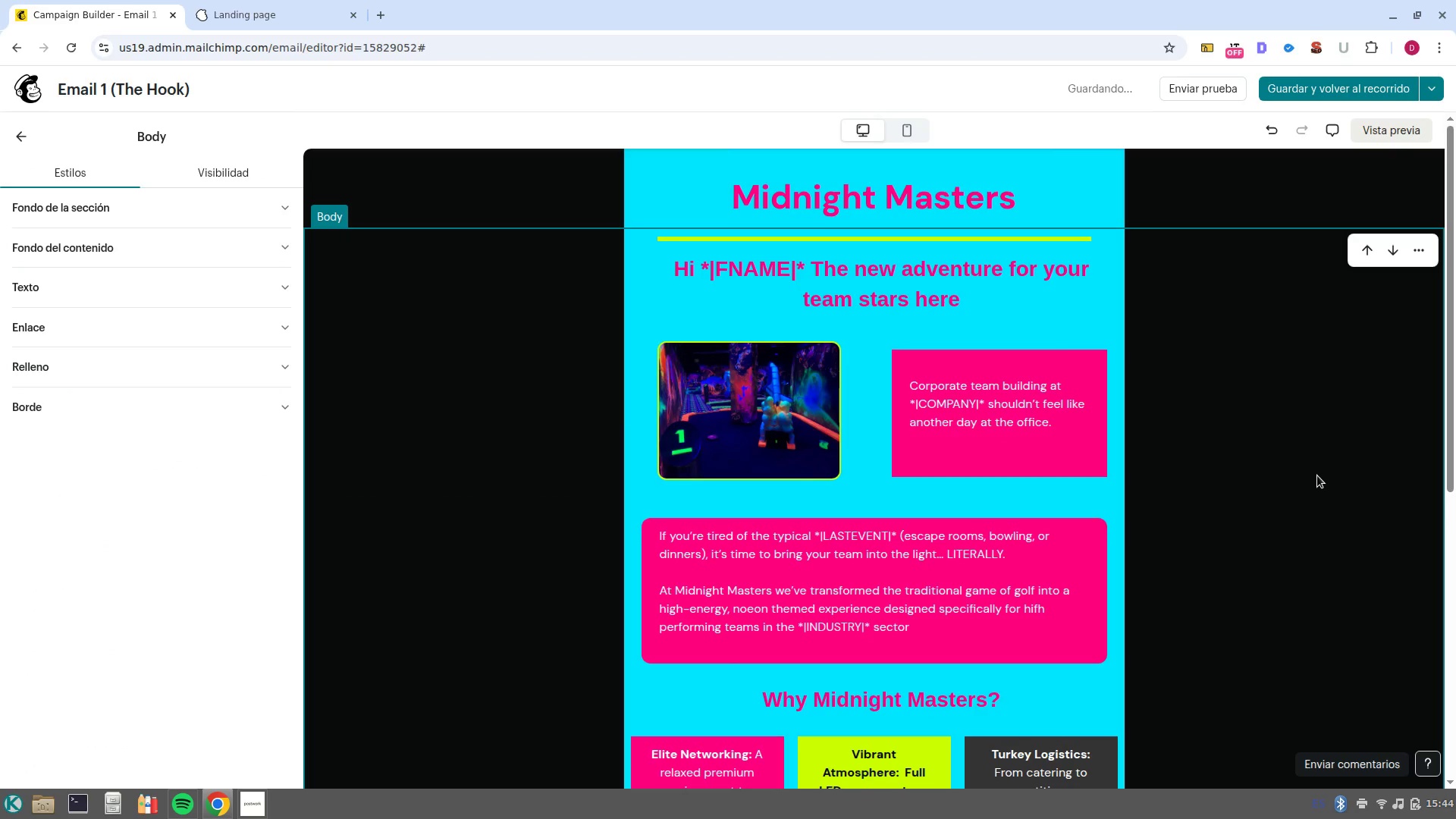 
scroll: coordinate [1317, 475], scroll_direction: down, amount: 3.0
 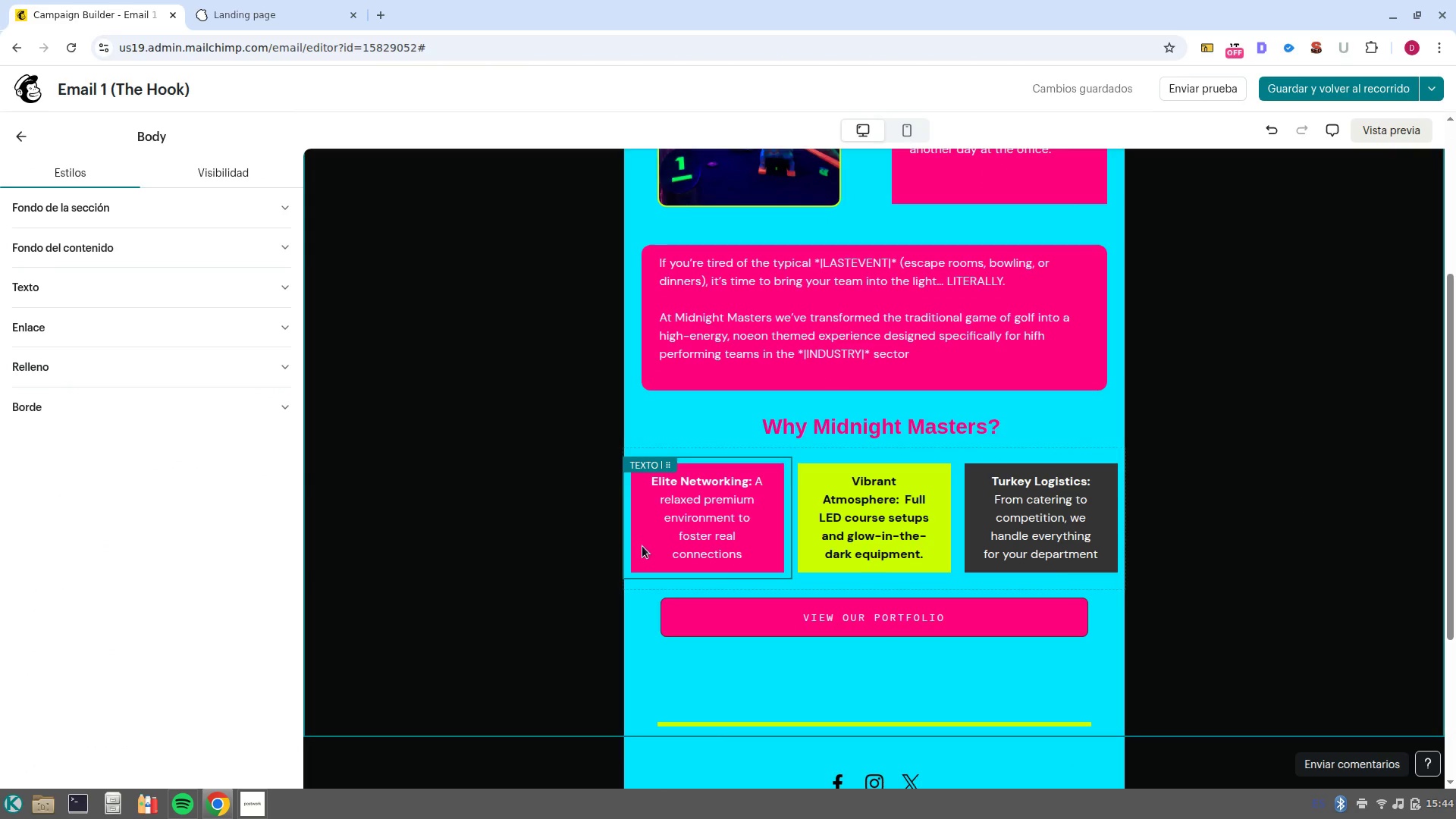 
left_click([645, 546])
 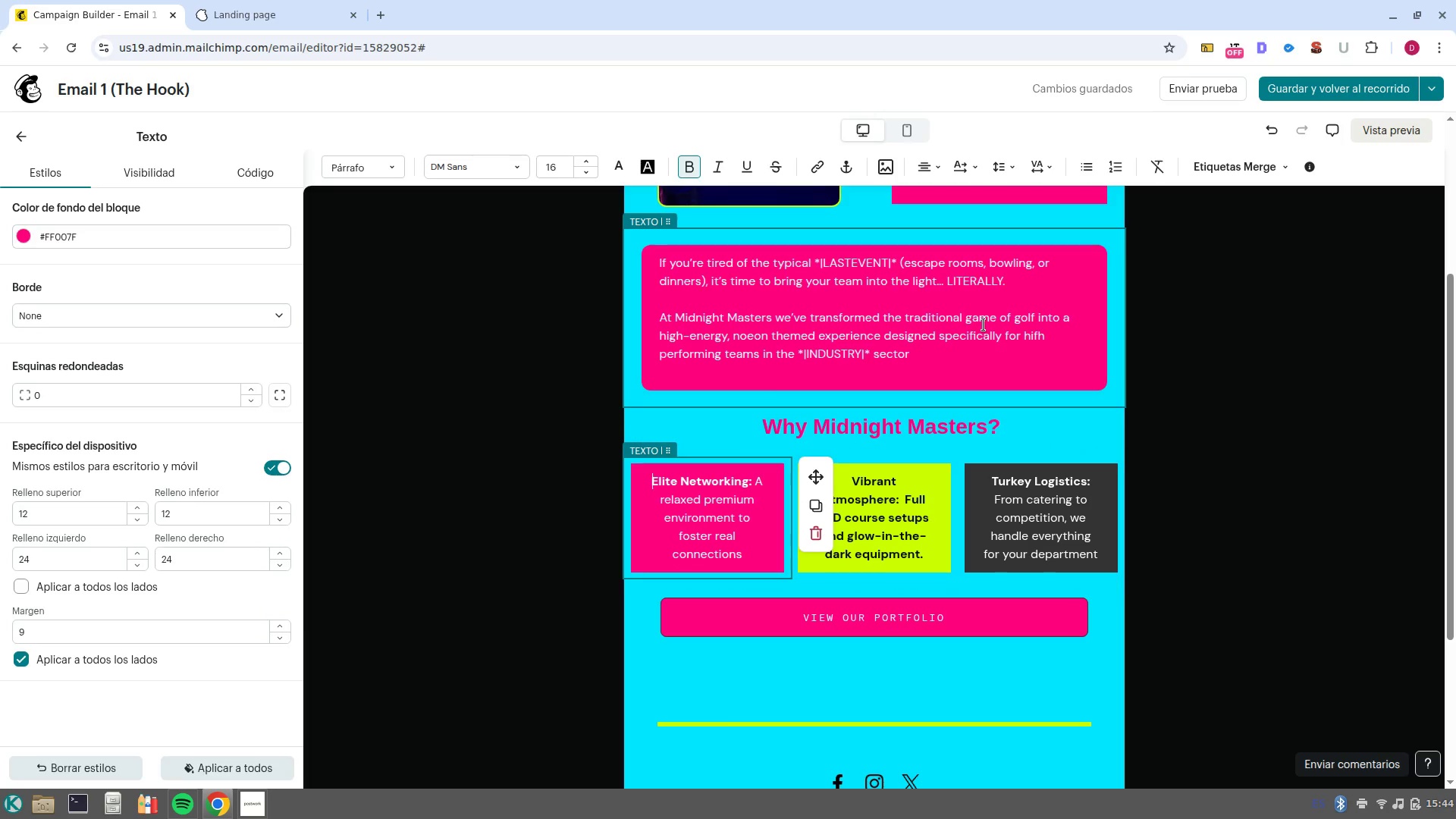 
left_click([985, 328])
 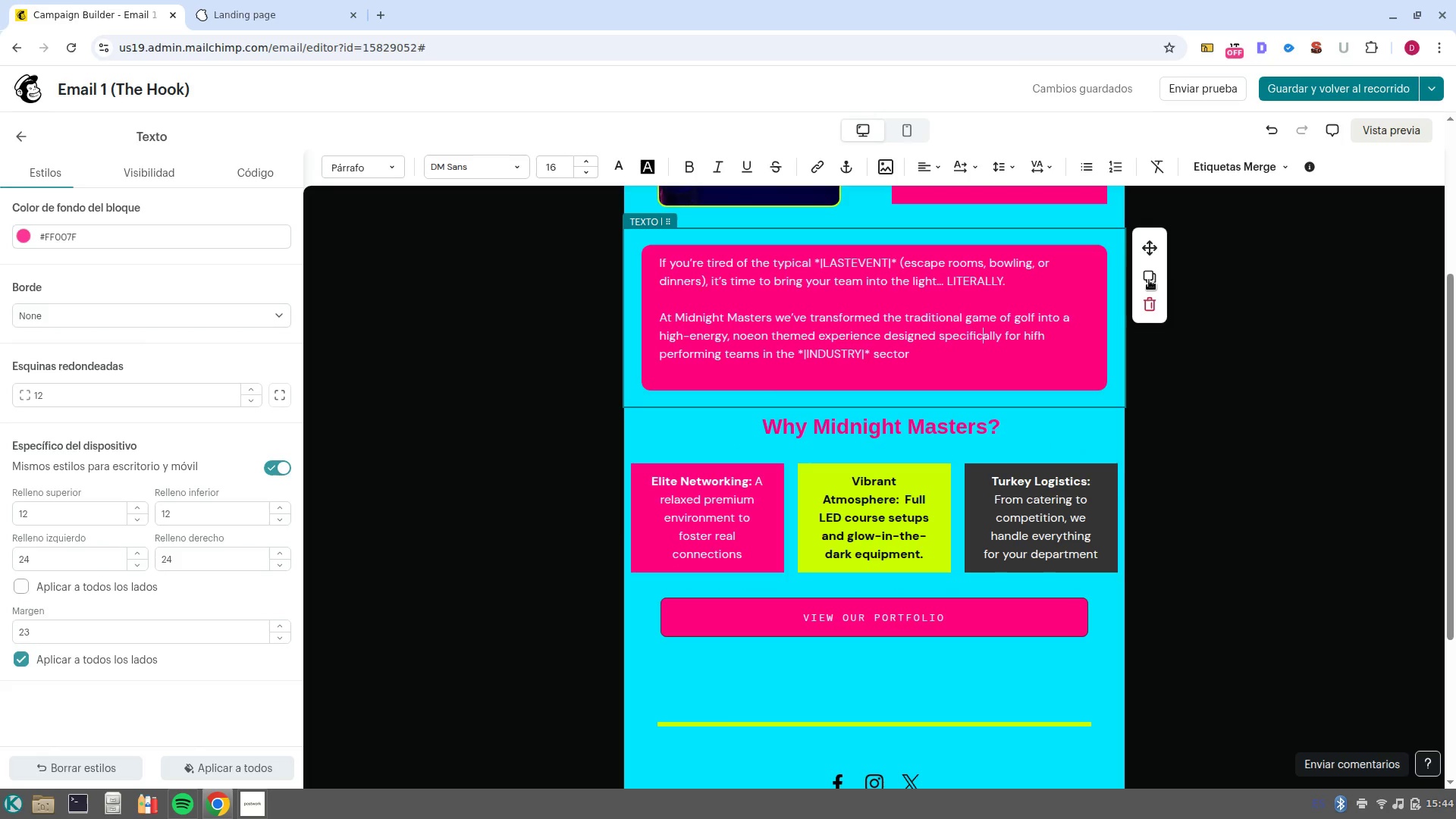 
left_click([1151, 279])
 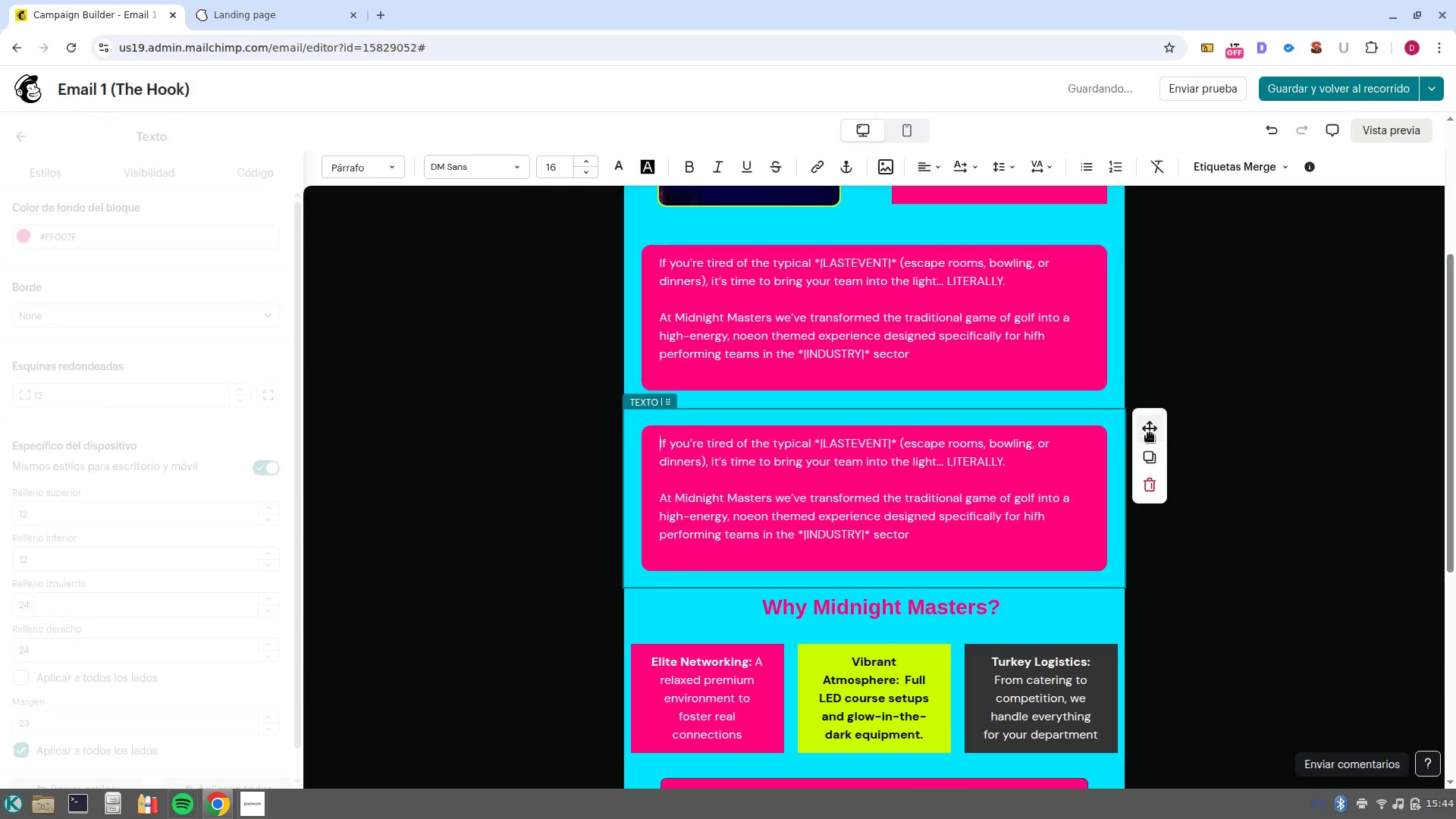 
left_click_drag(start_coordinate=[1150, 433], to_coordinate=[866, 708])
 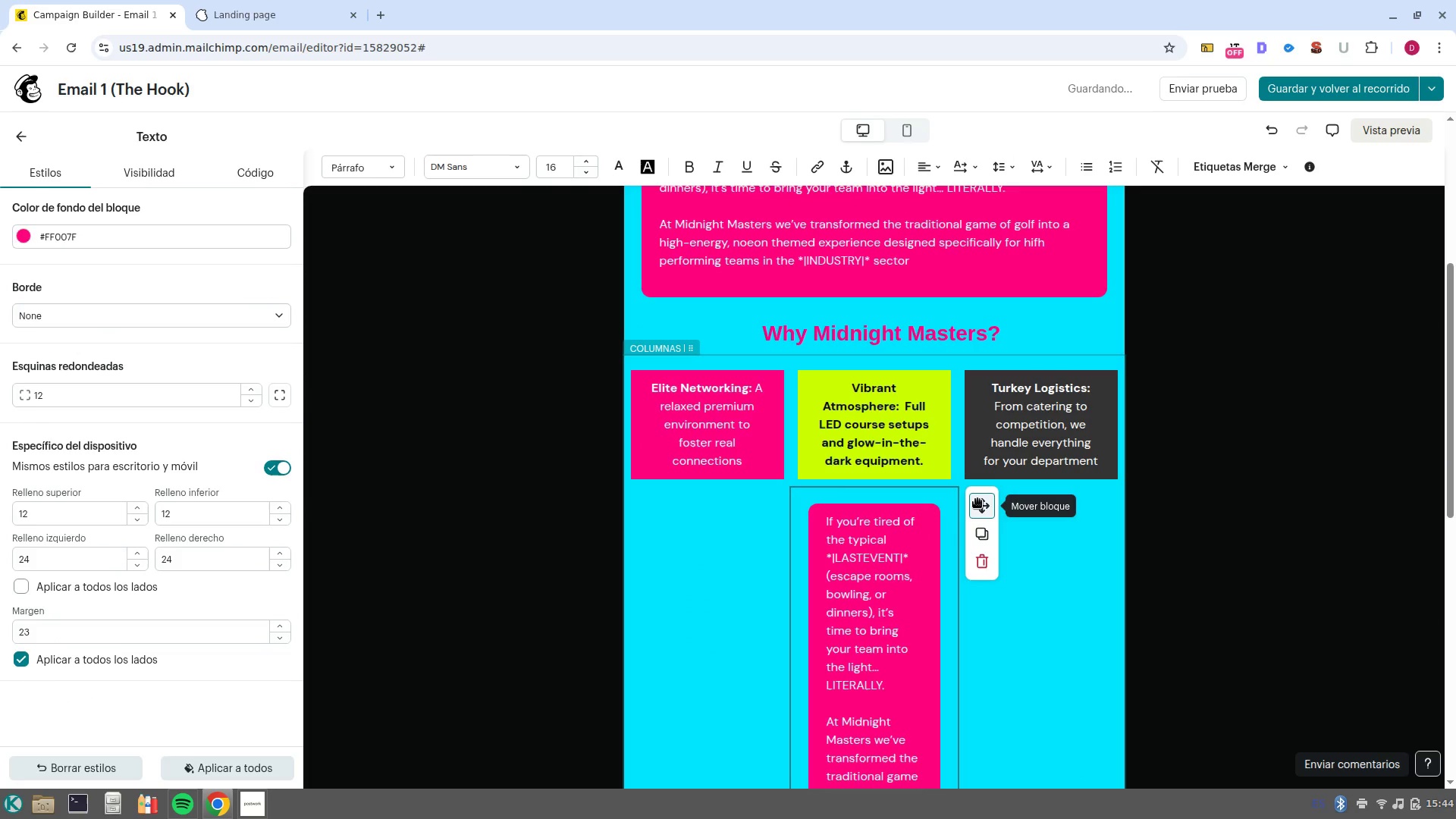 
left_click_drag(start_coordinate=[982, 505], to_coordinate=[824, 692])
 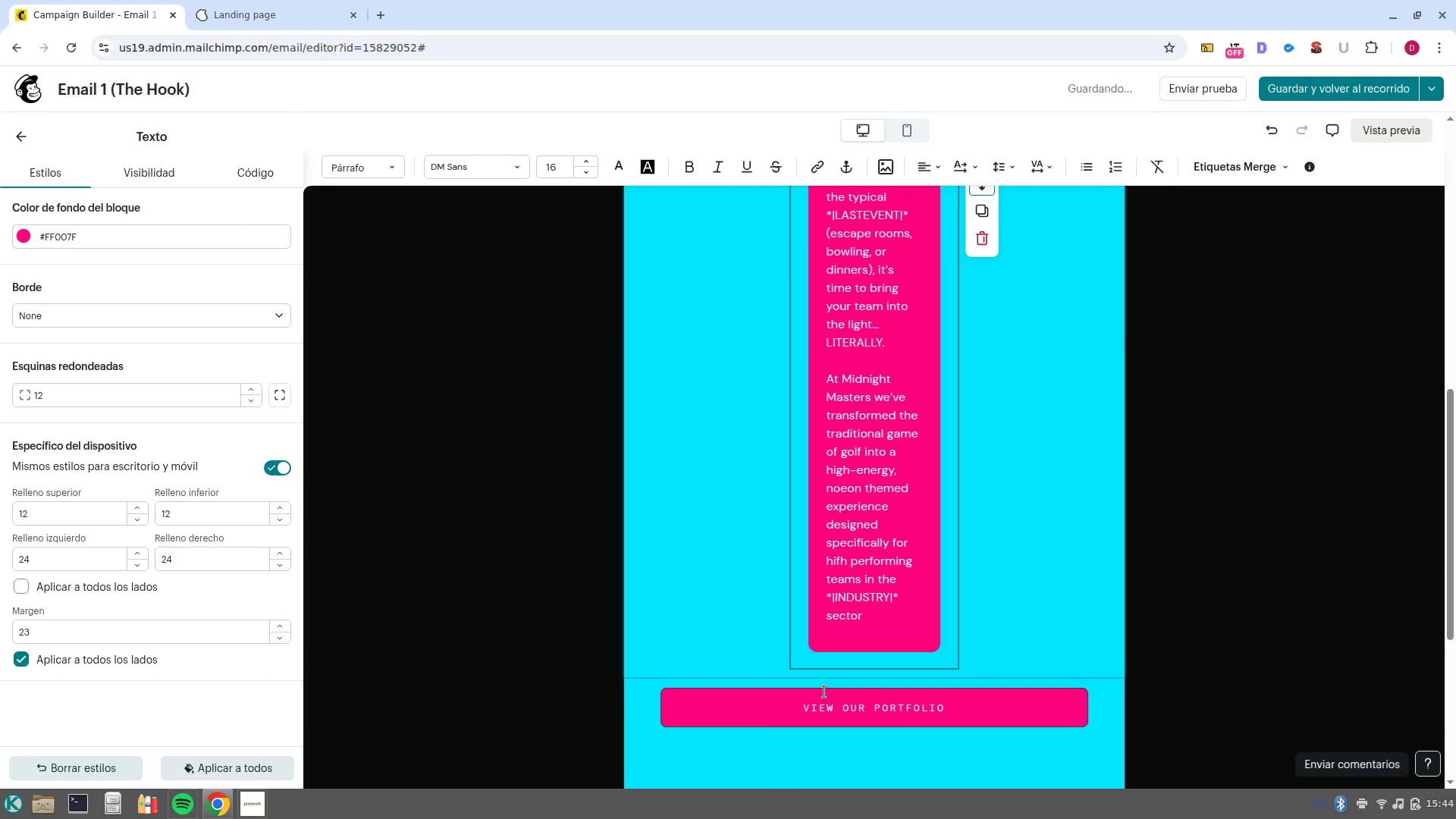 
scroll: coordinate [735, 704], scroll_direction: down, amount: 4.0
 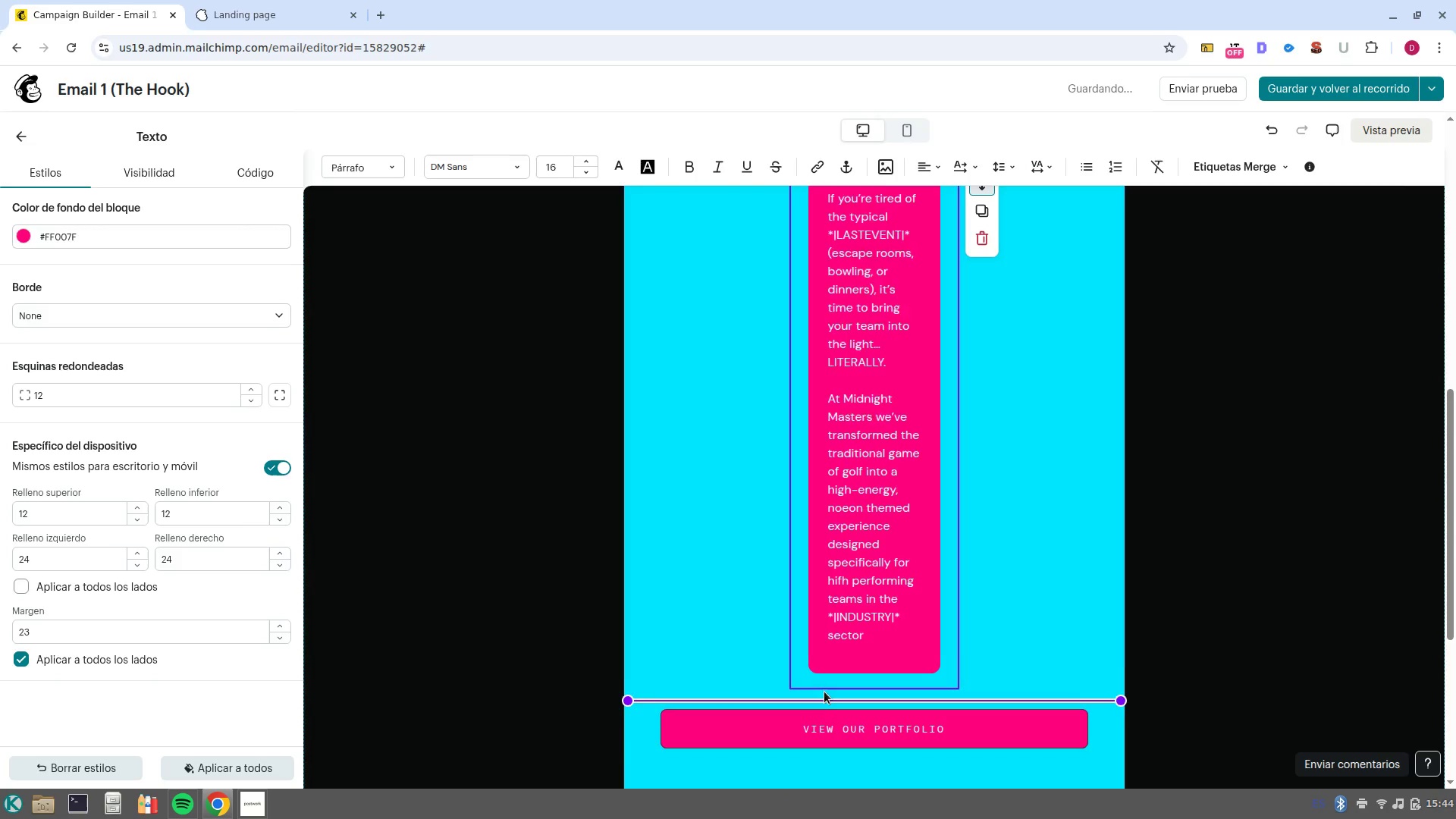 
scroll: coordinate [957, 360], scroll_direction: up, amount: 3.0
 